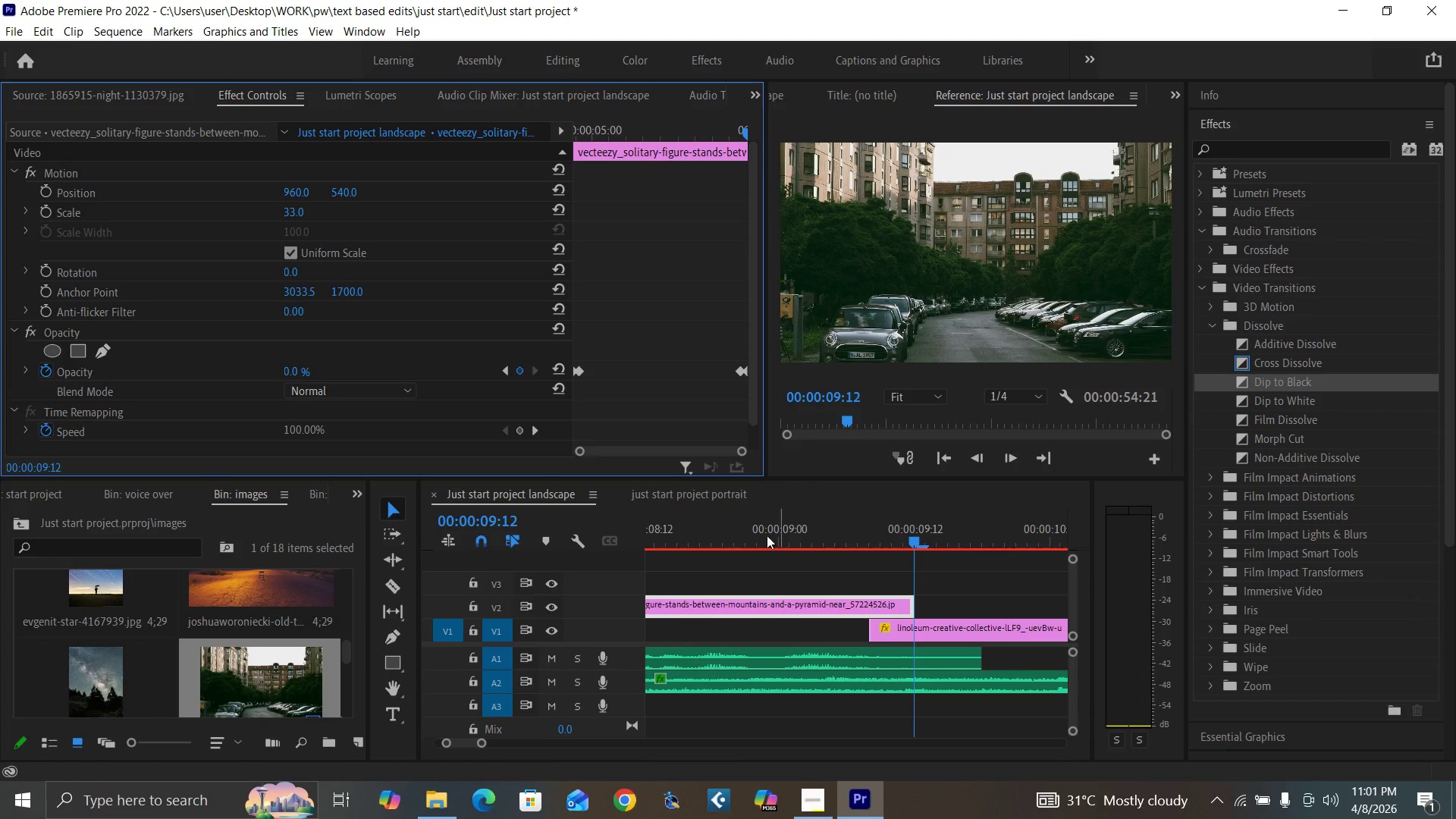 
left_click([764, 535])
 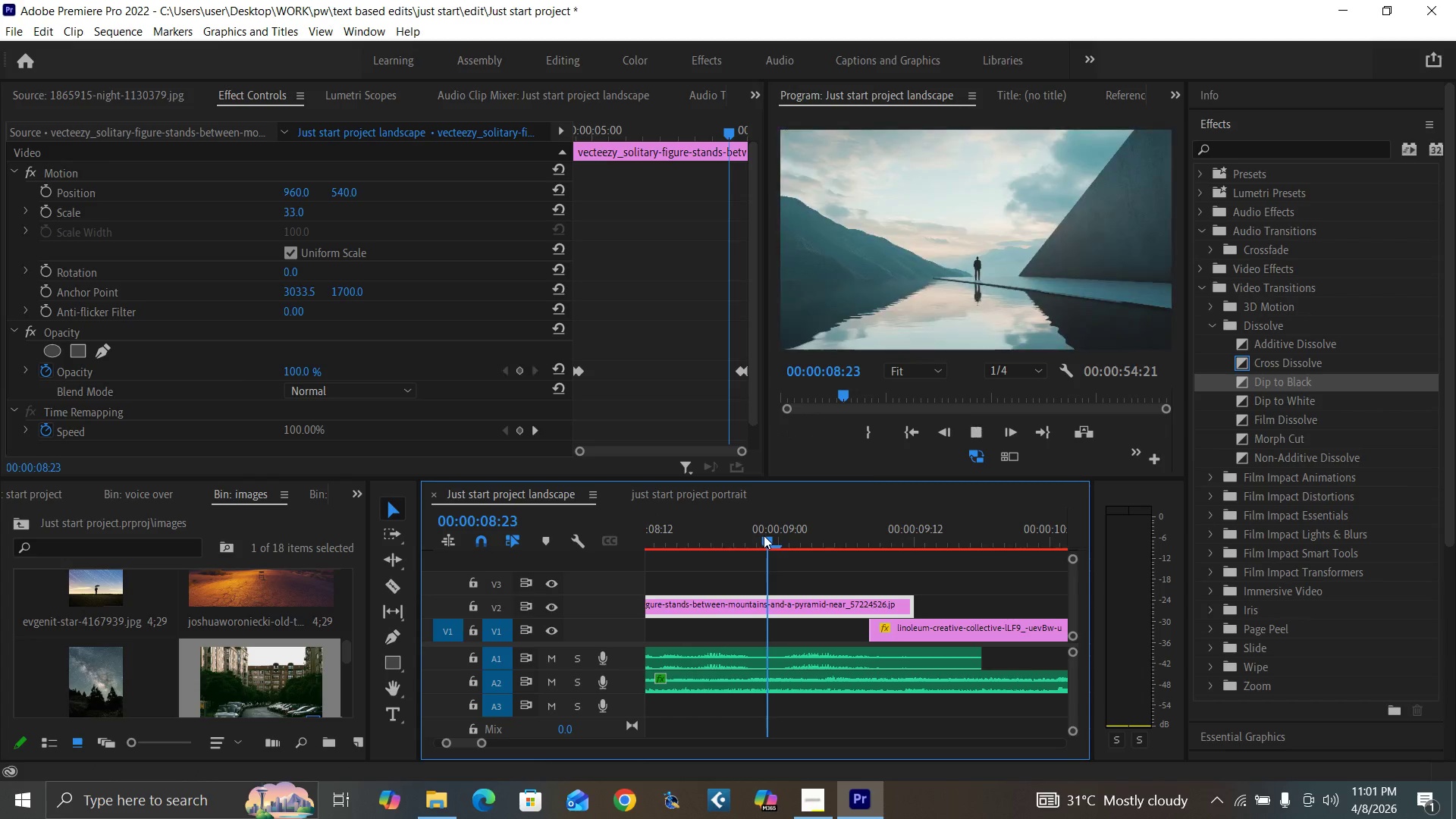 
key(Space)
 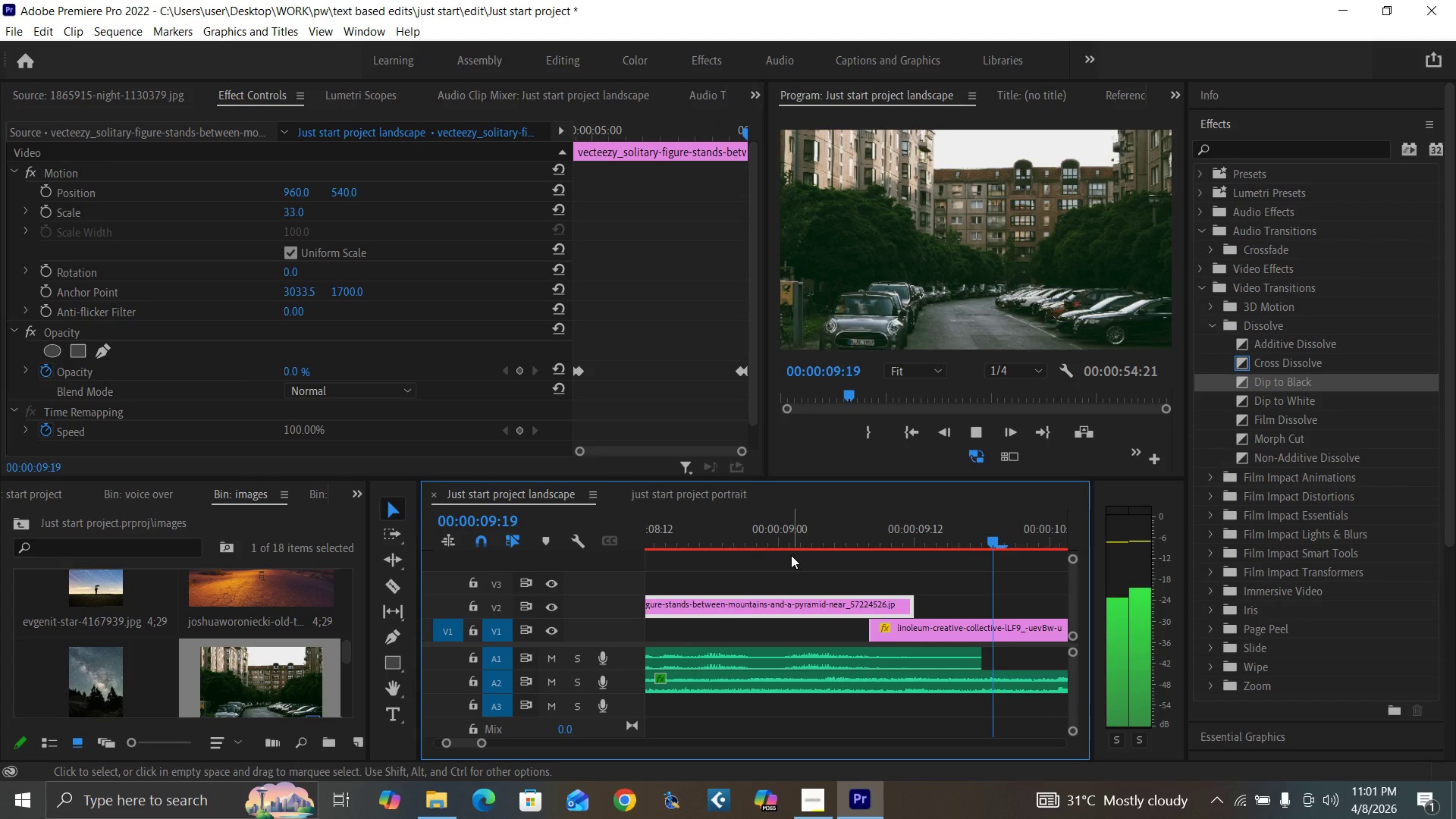 
key(Space)
 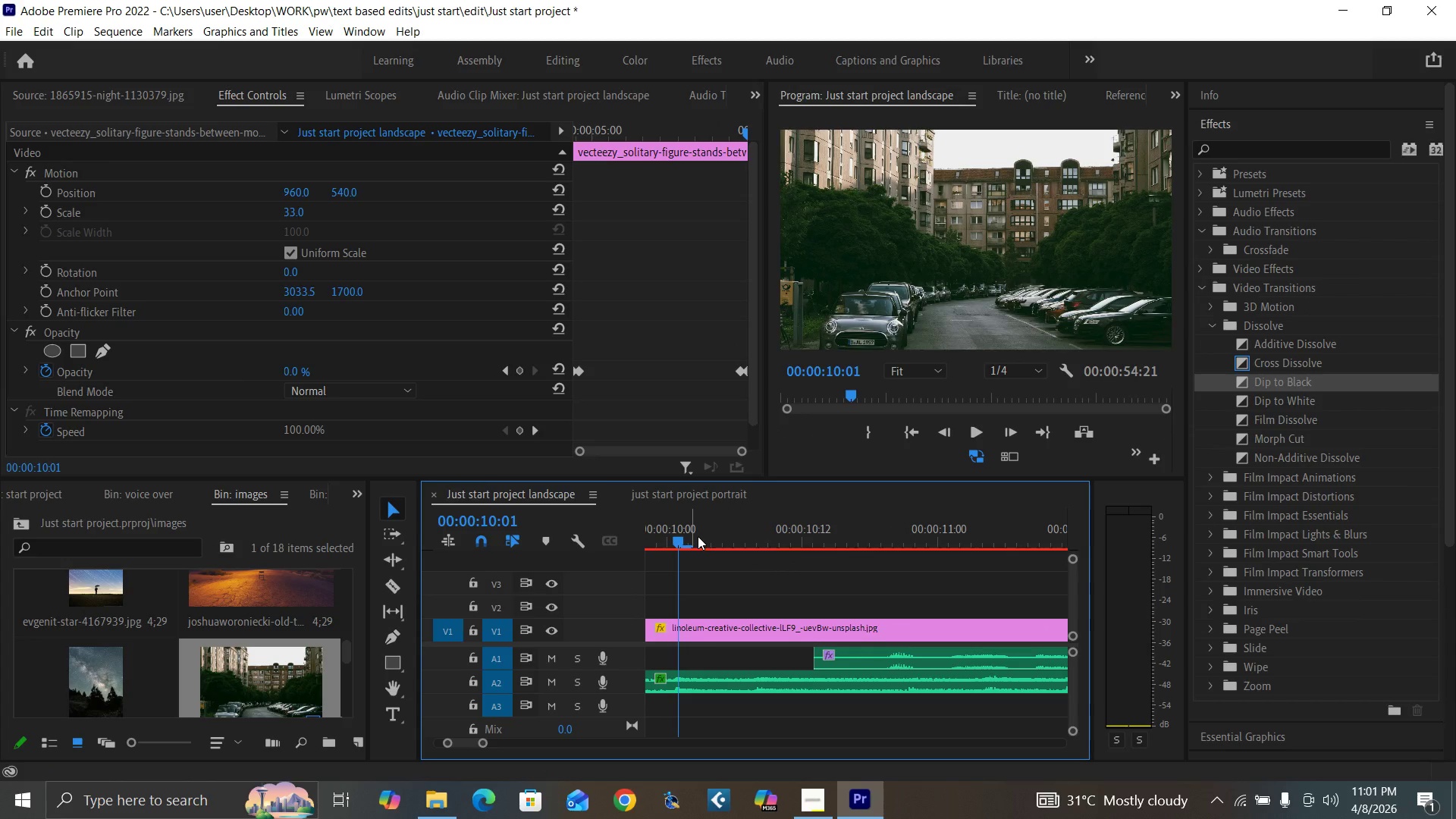 
key(Minus)
 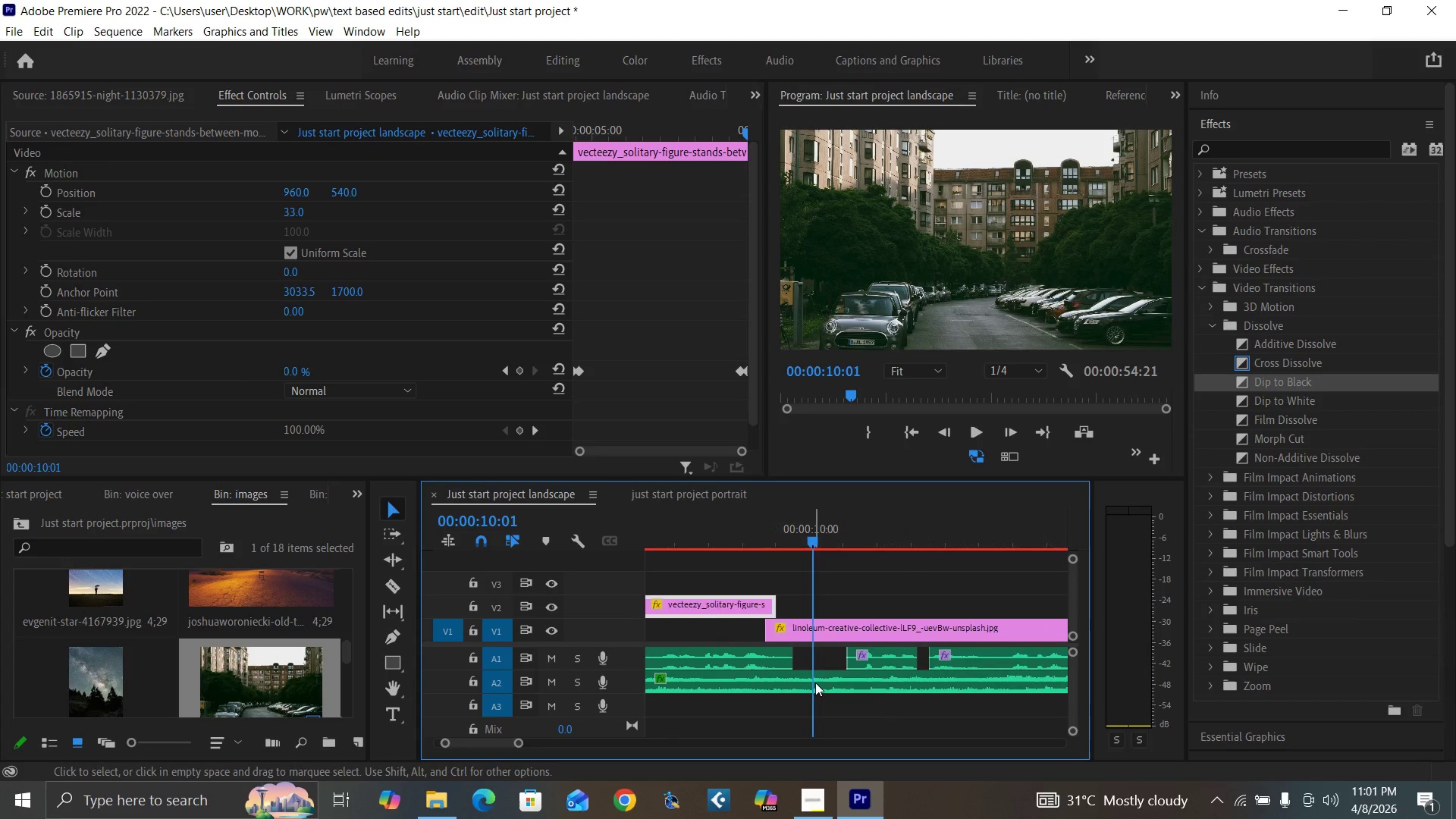 
key(Minus)
 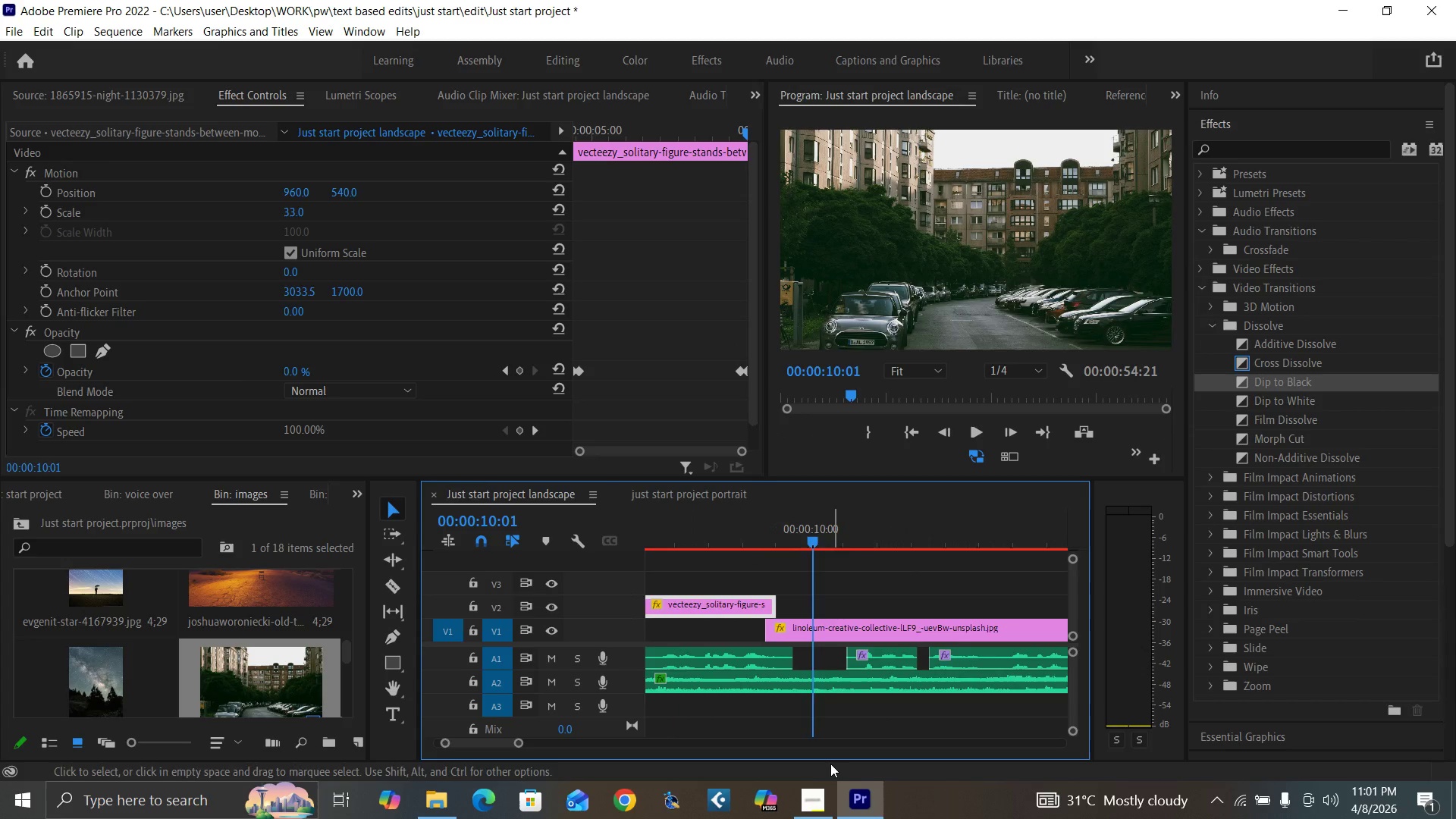 
key(Minus)
 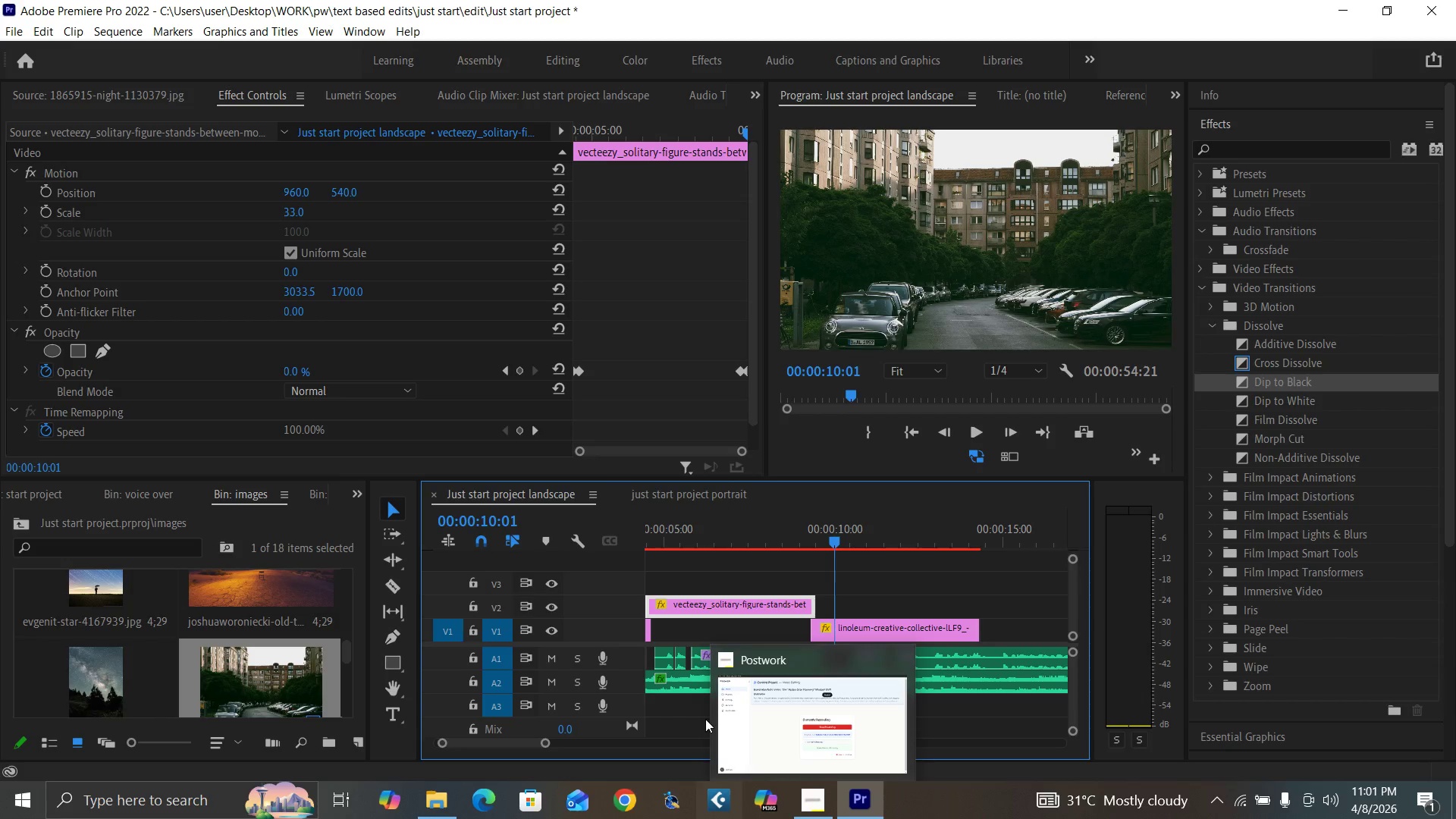 
key(Space)
 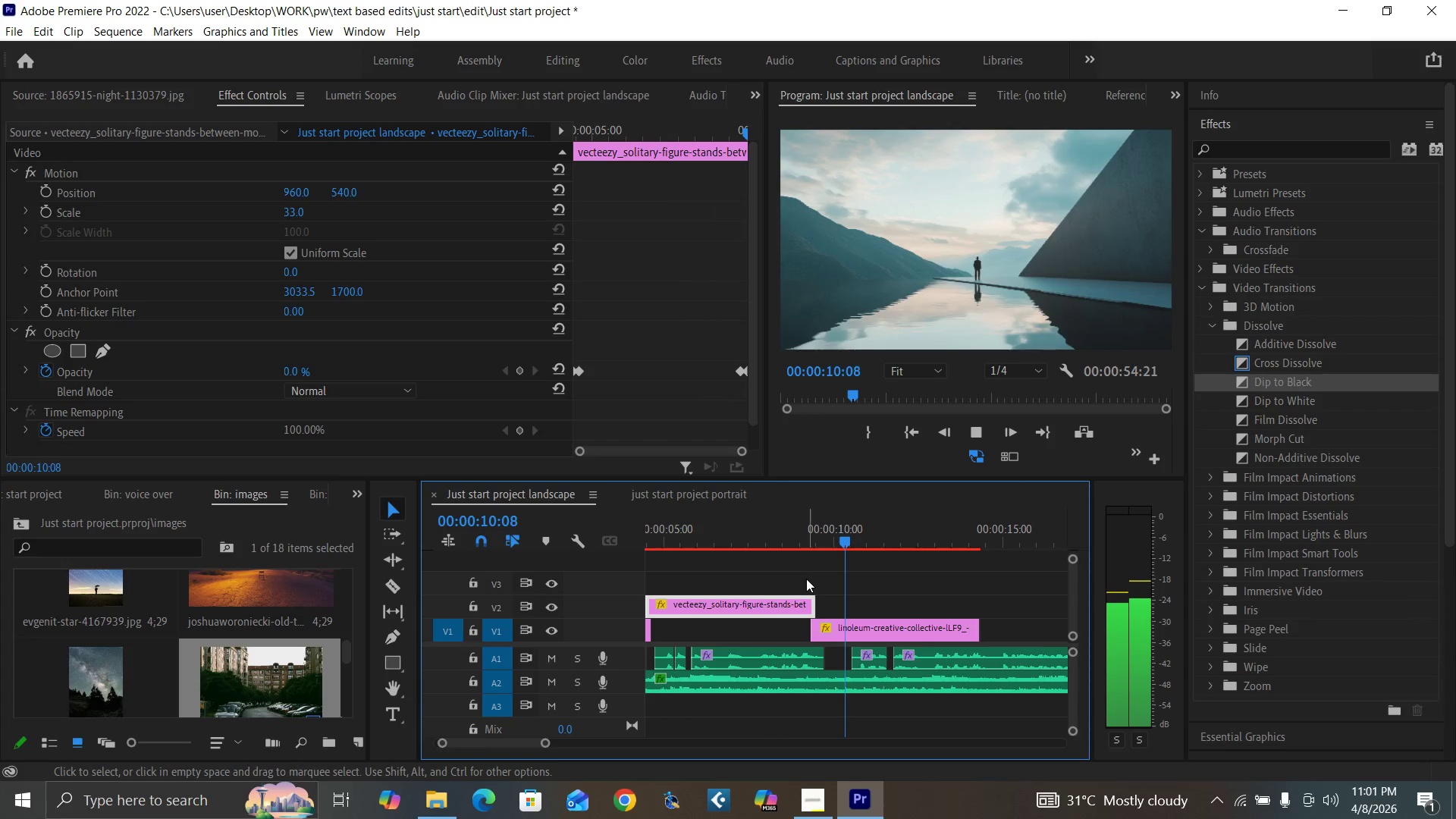 
left_click([788, 541])
 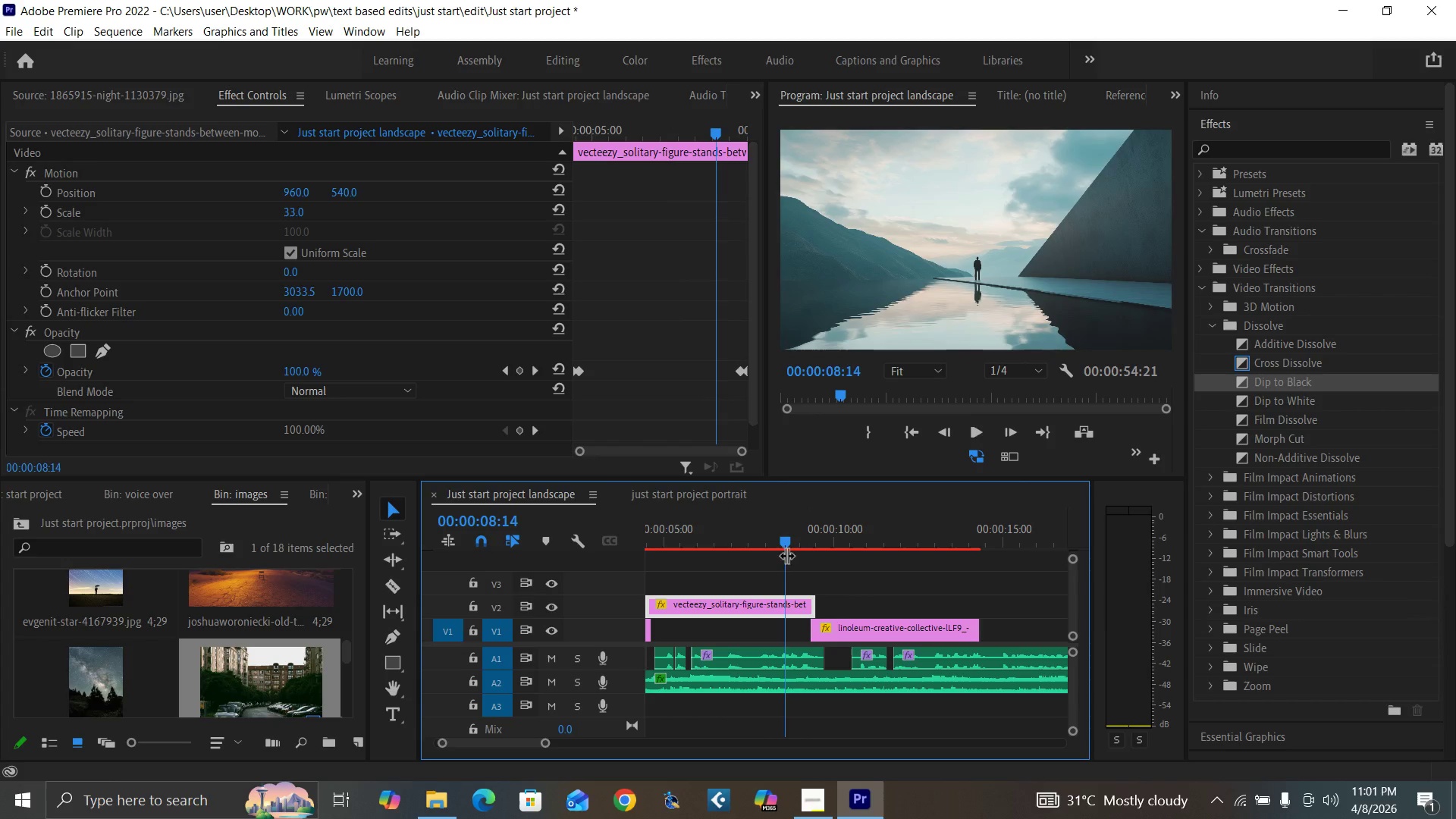 
key(Space)
 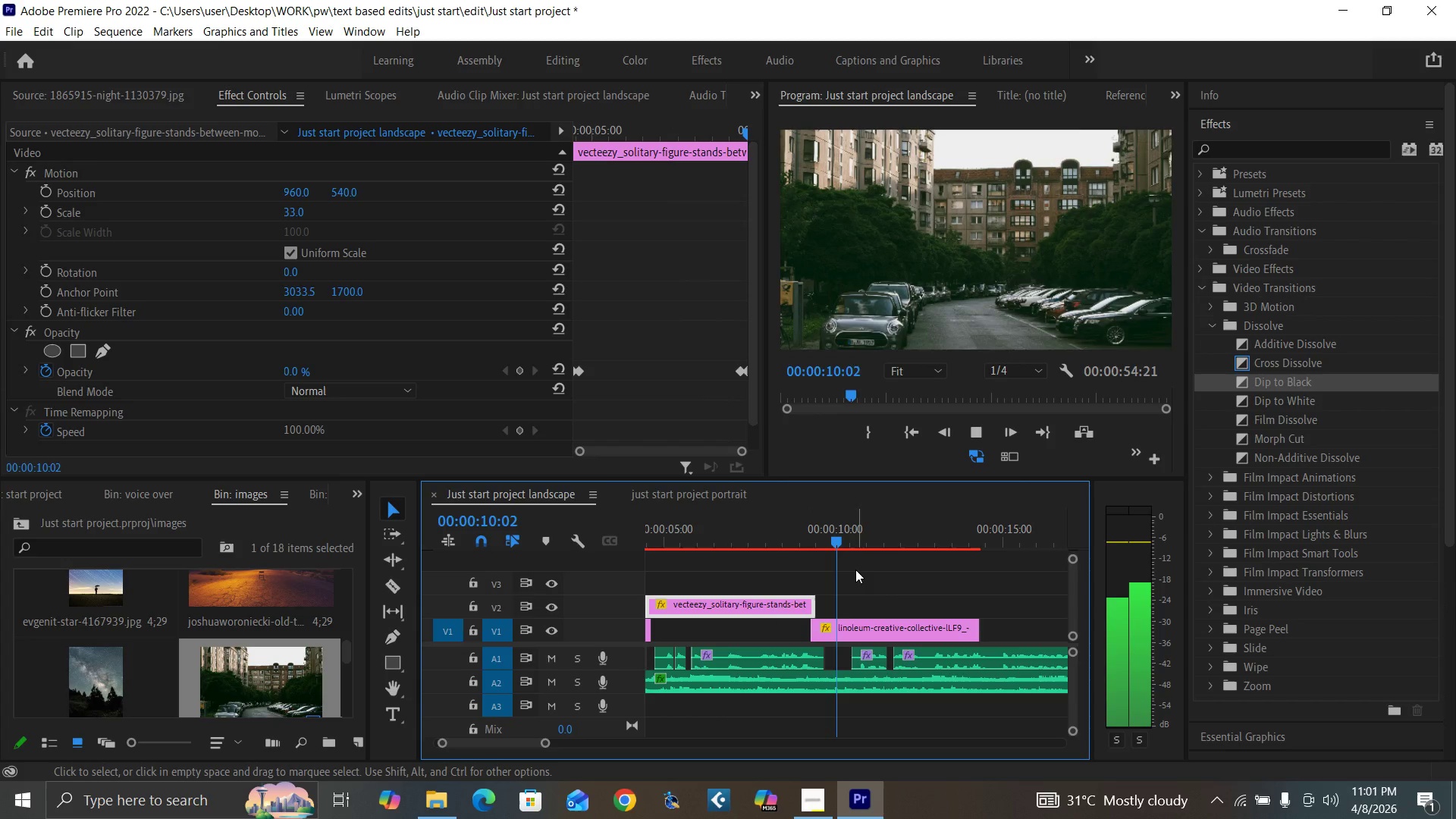 
key(Space)
 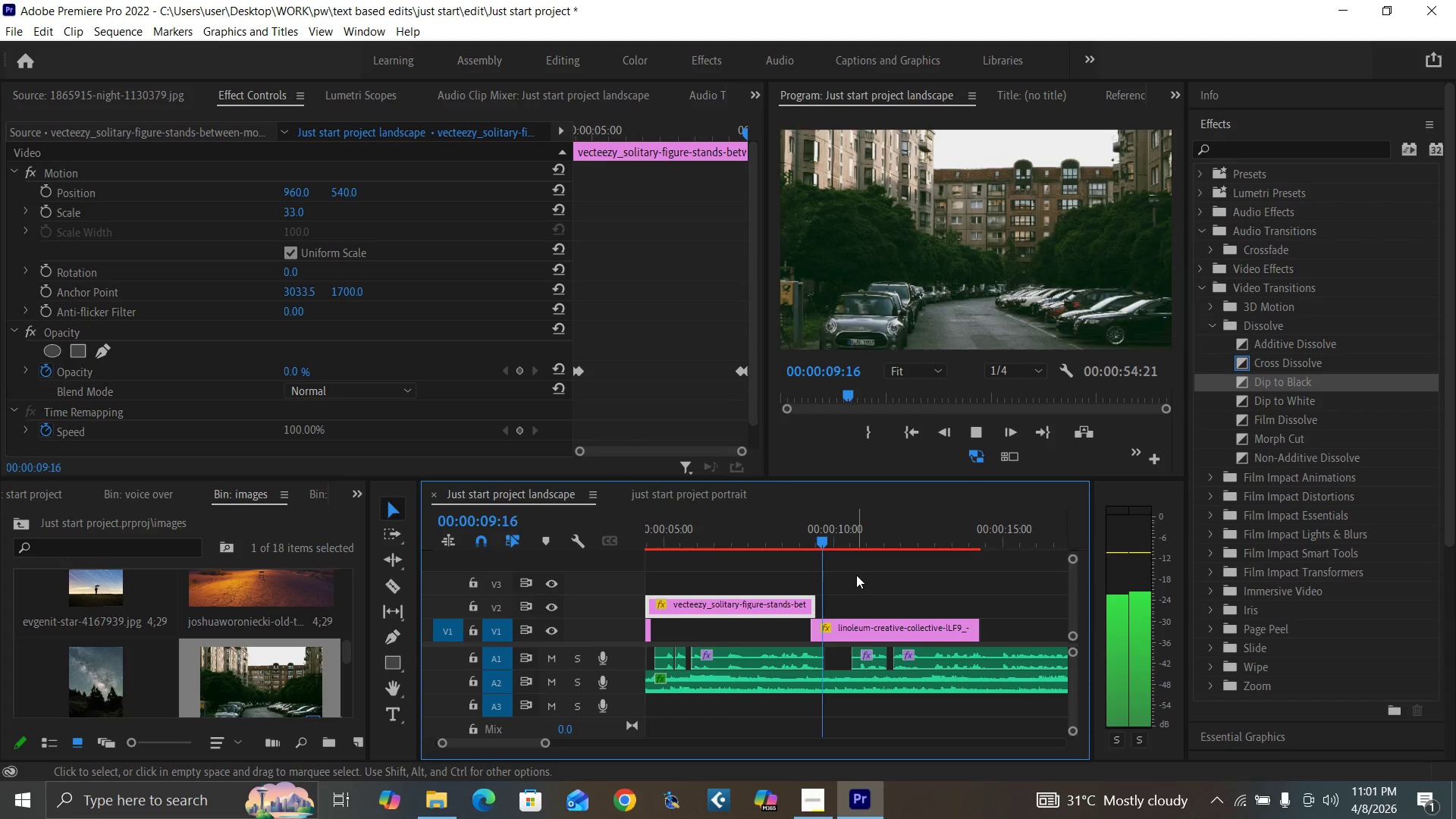 
key(Space)
 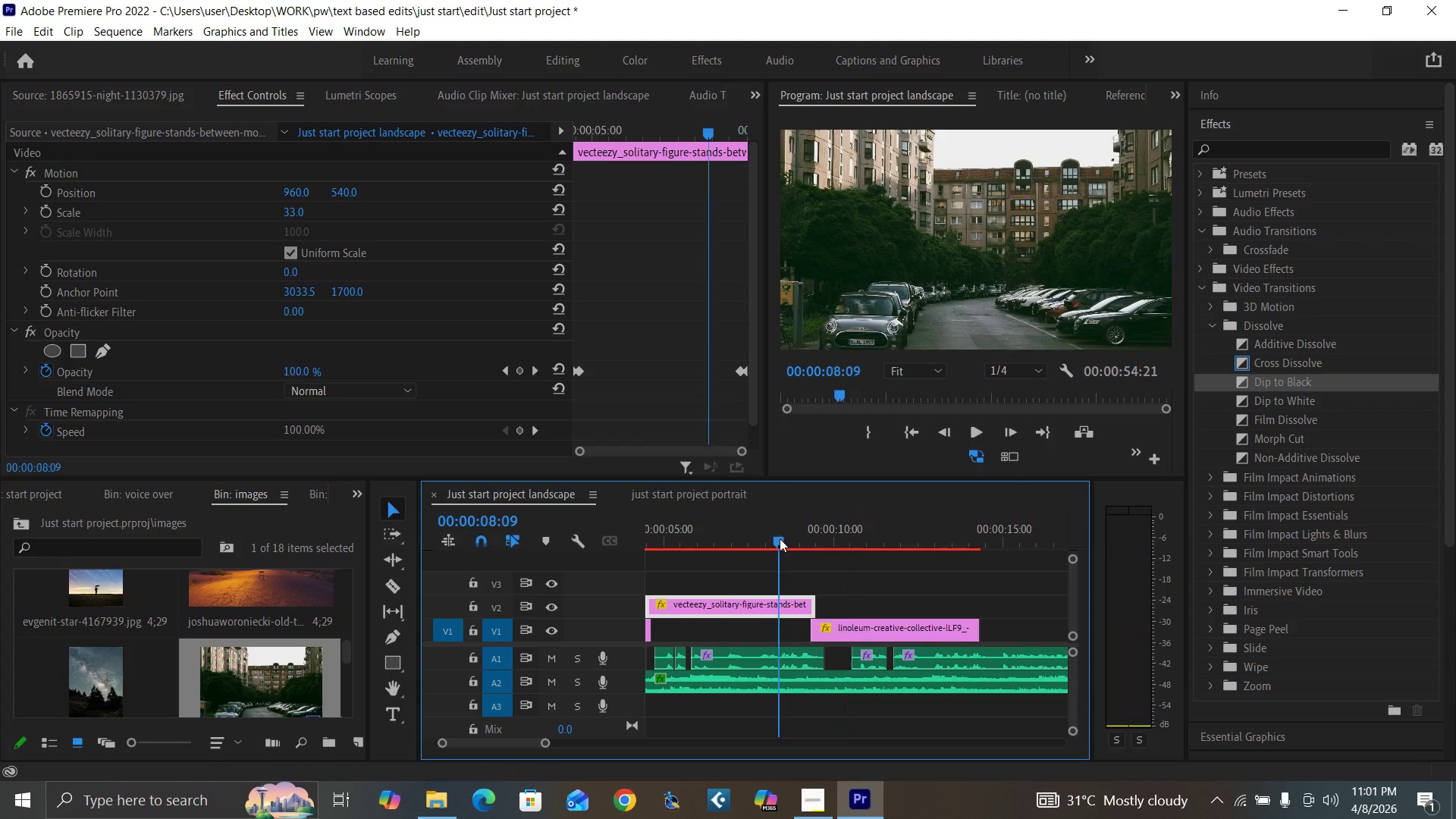 
left_click([780, 538])
 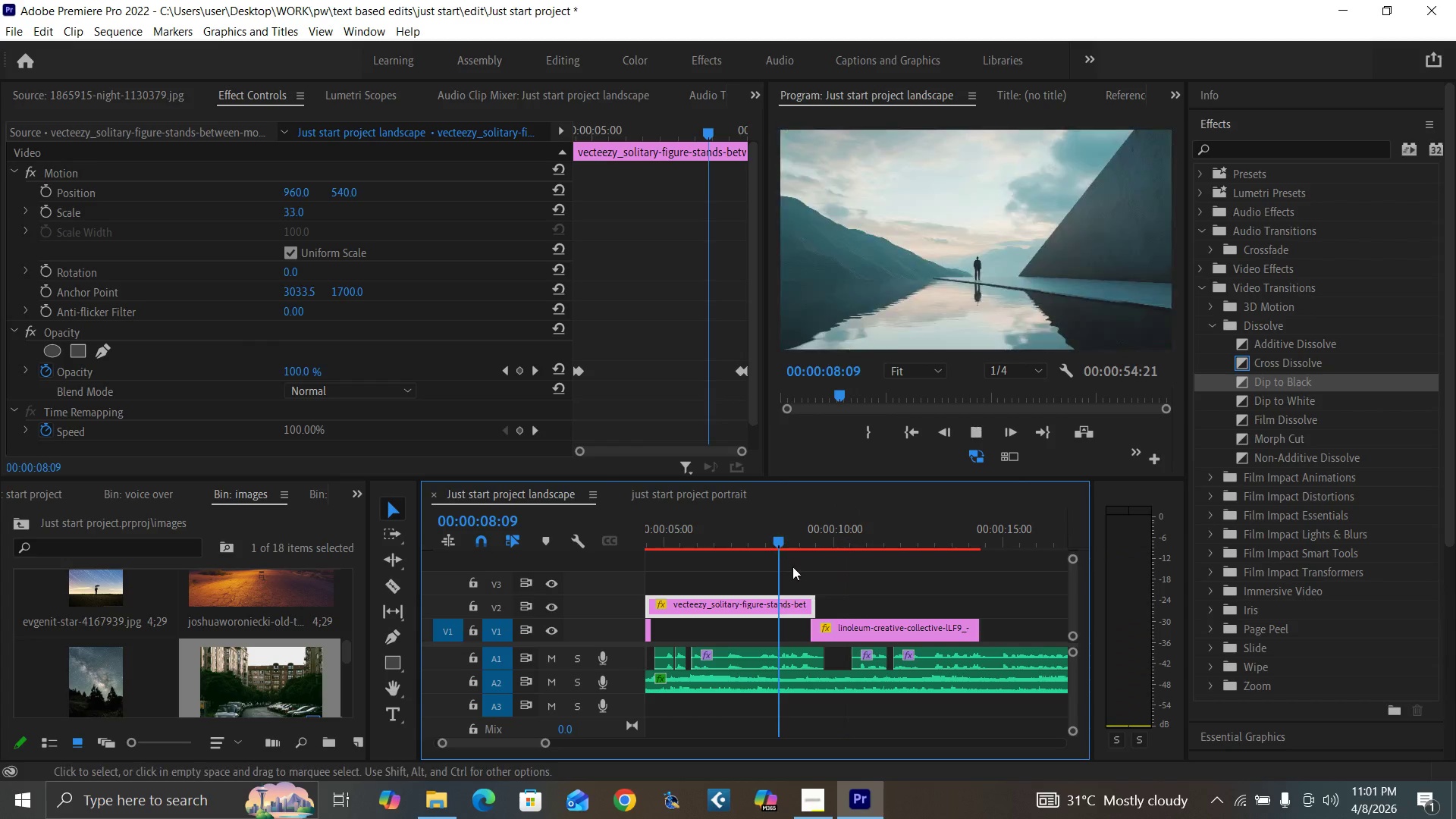 
key(Space)
 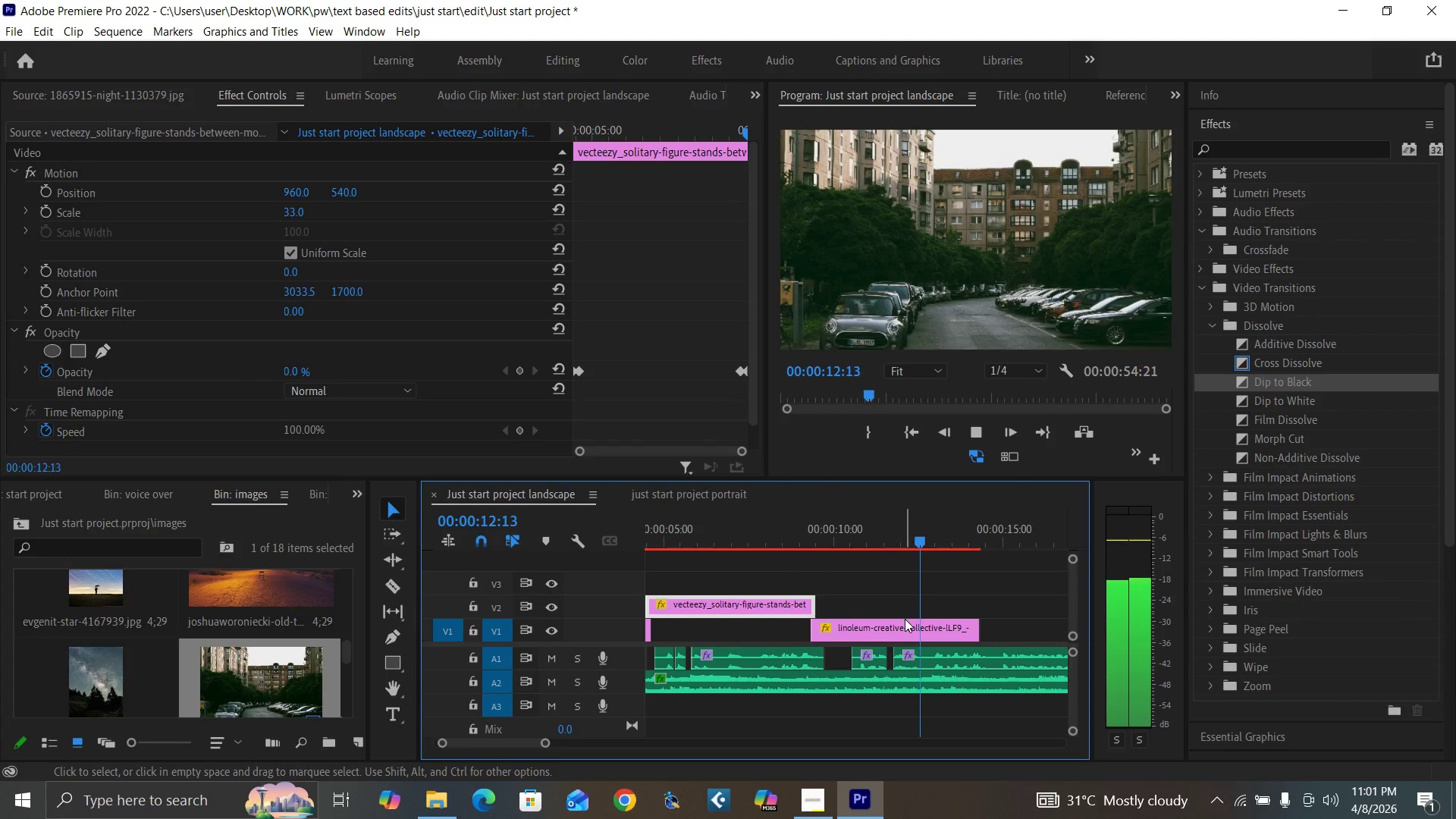 
wait(5.52)
 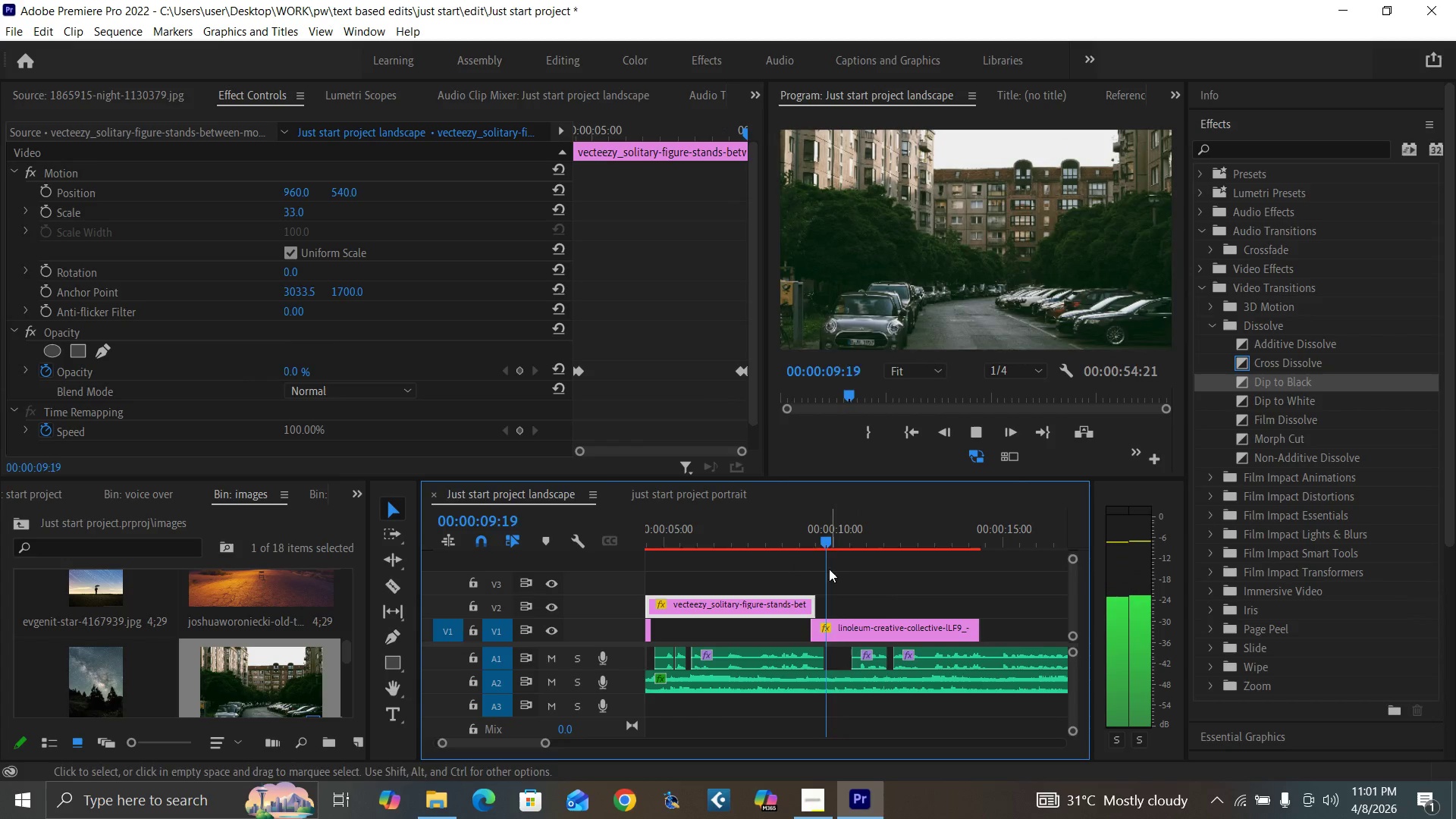 
key(Space)
 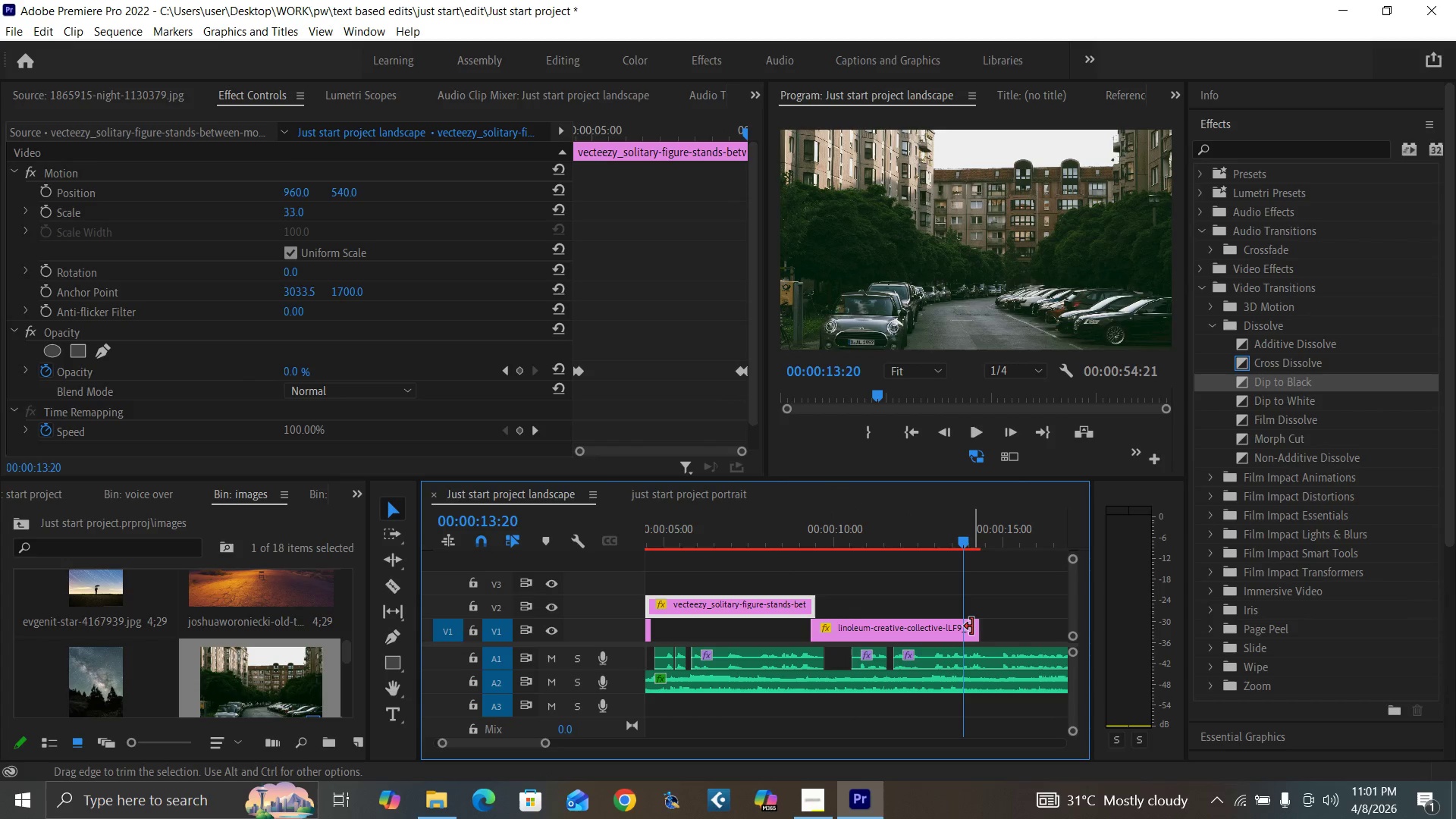 
left_click_drag(start_coordinate=[972, 626], to_coordinate=[961, 626])
 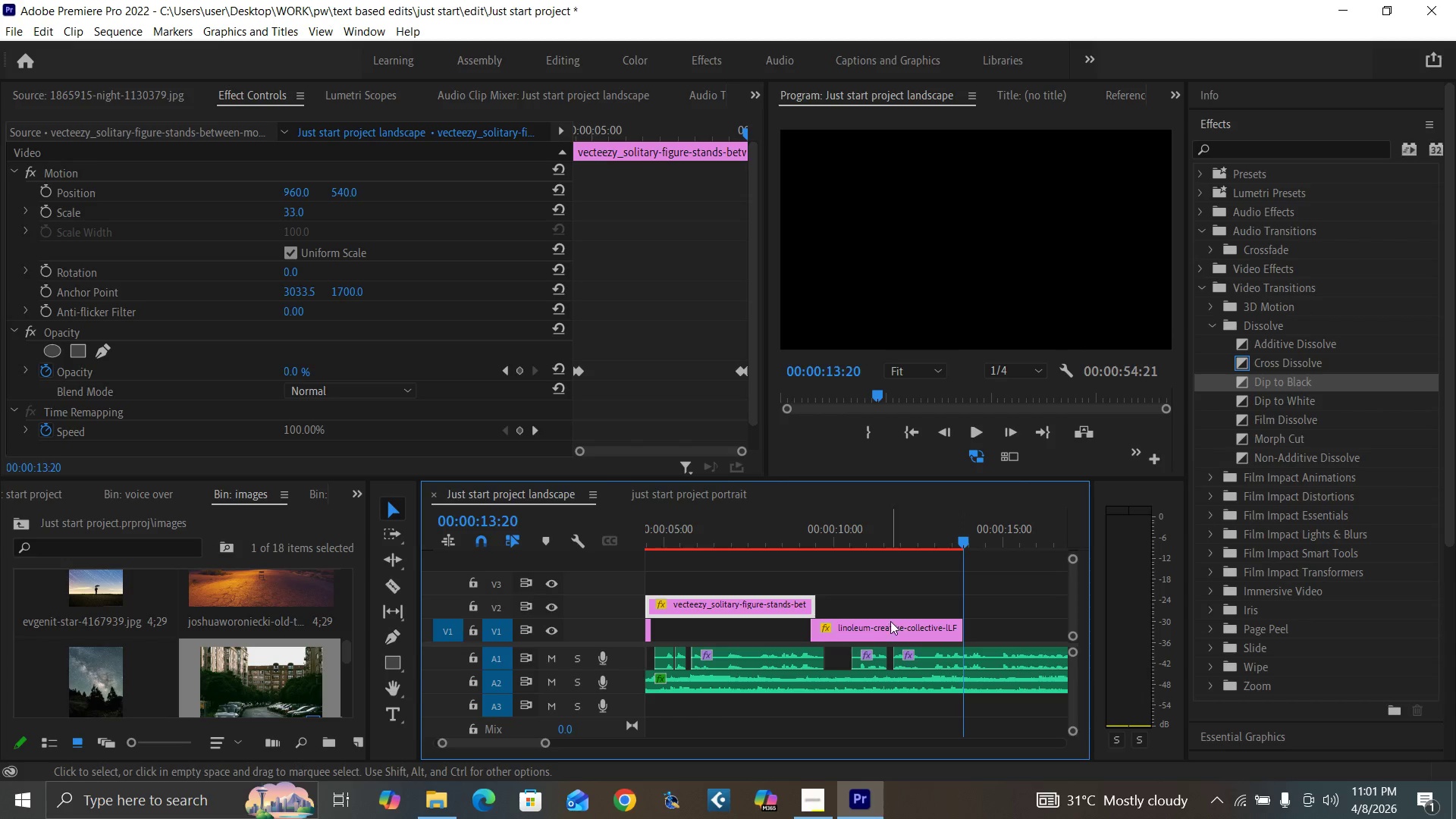 
key(Control+S)
 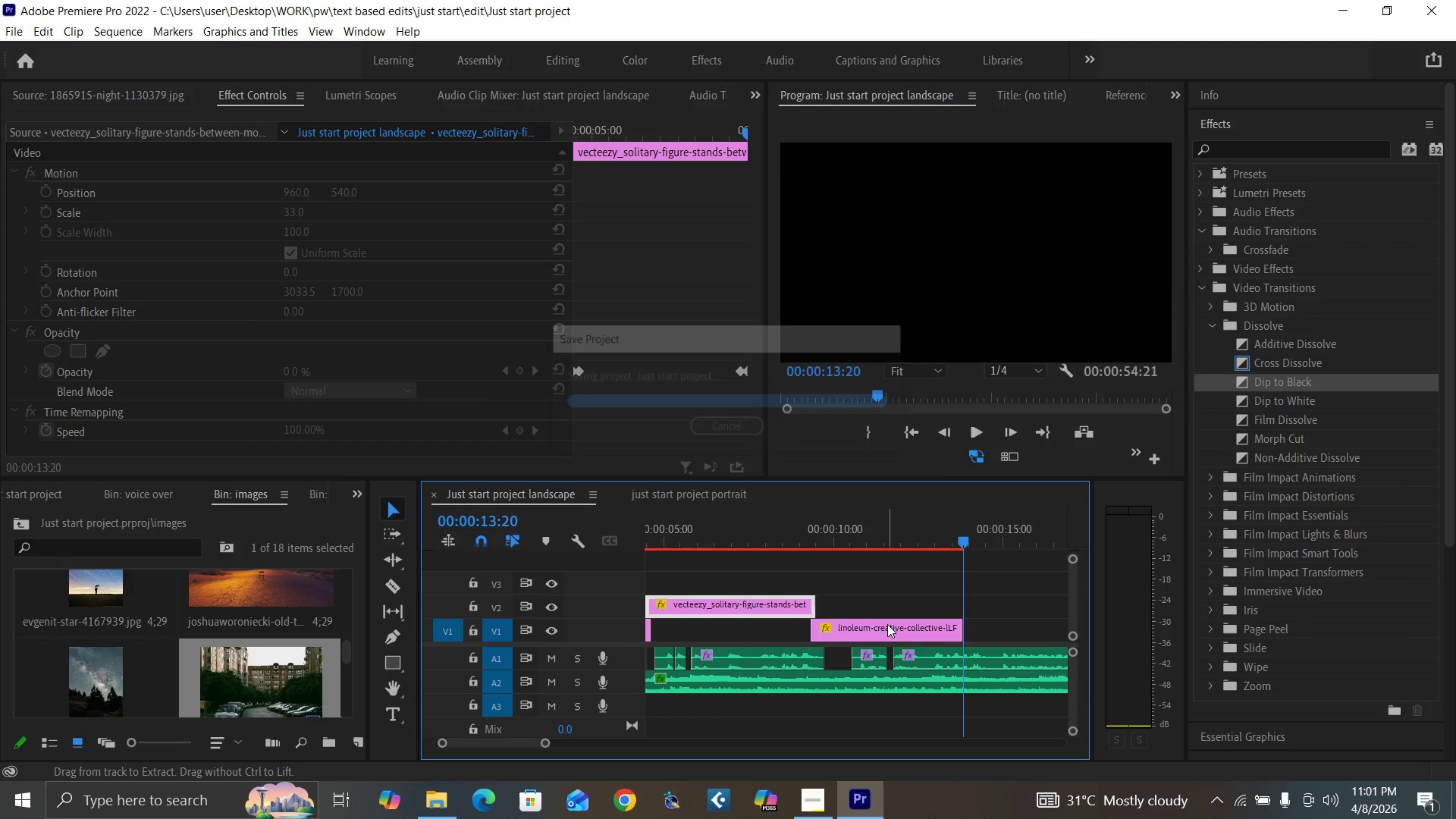 
key(Minus)
 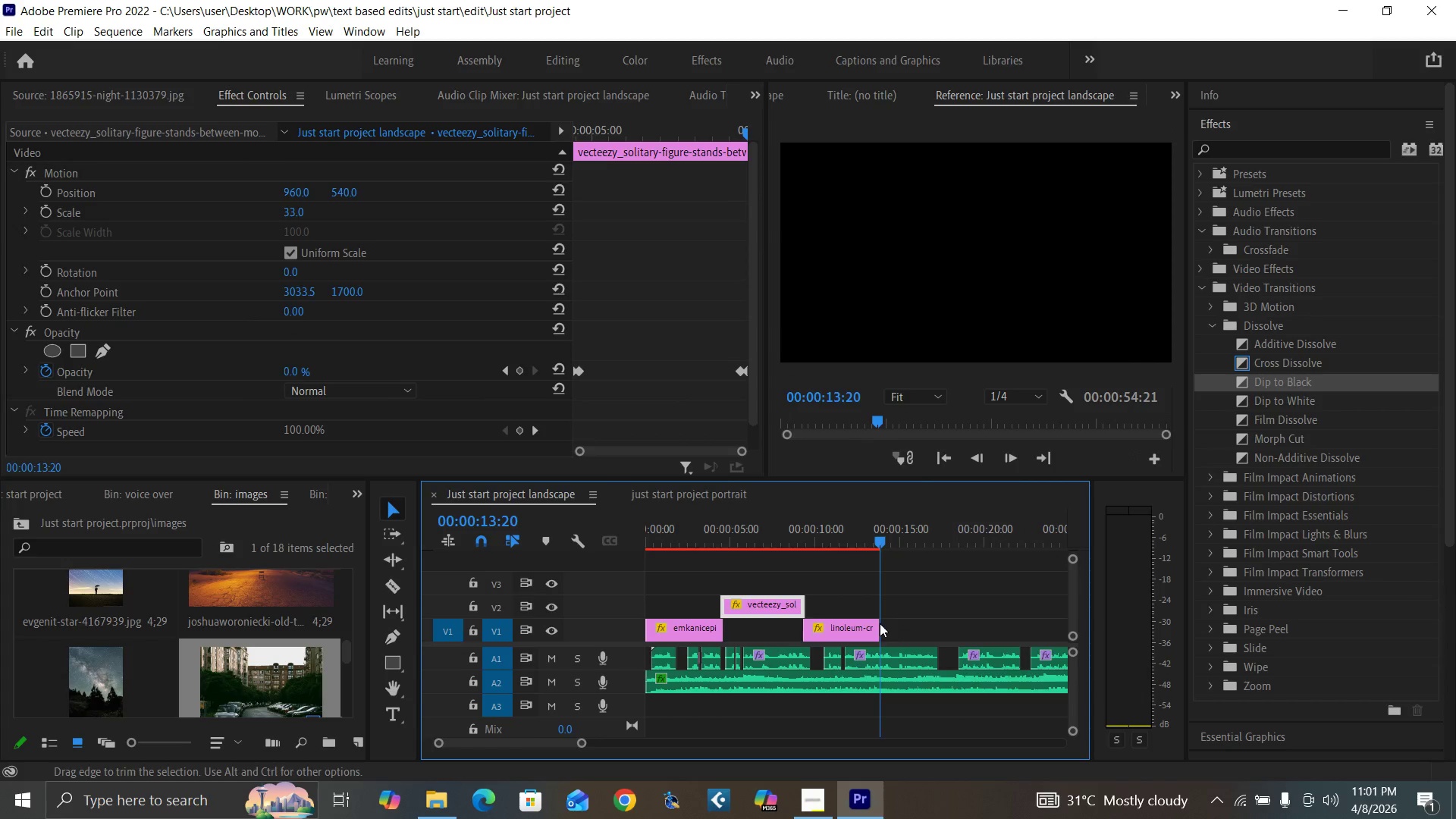 
key(Minus)
 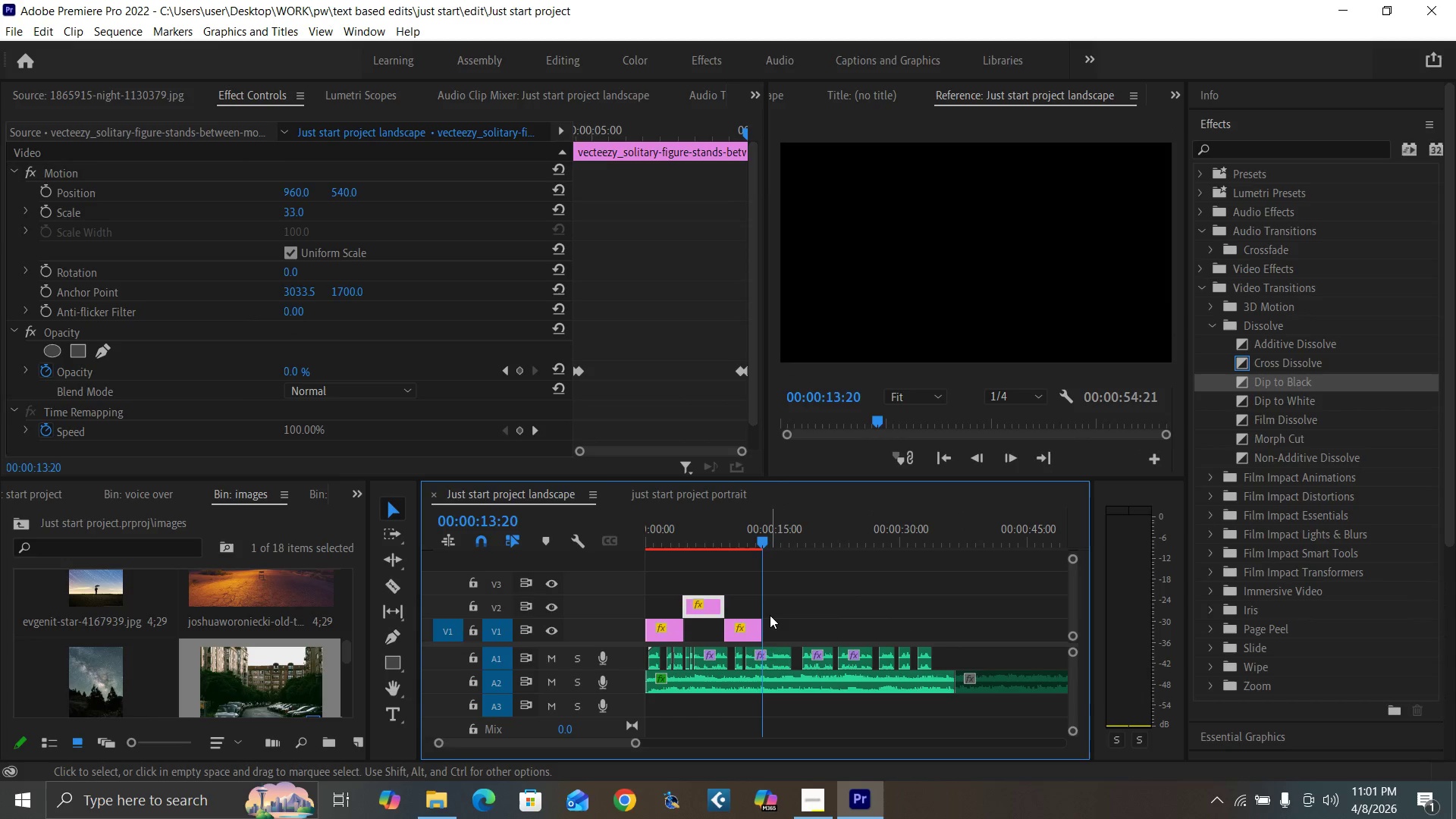 
key(Equal)
 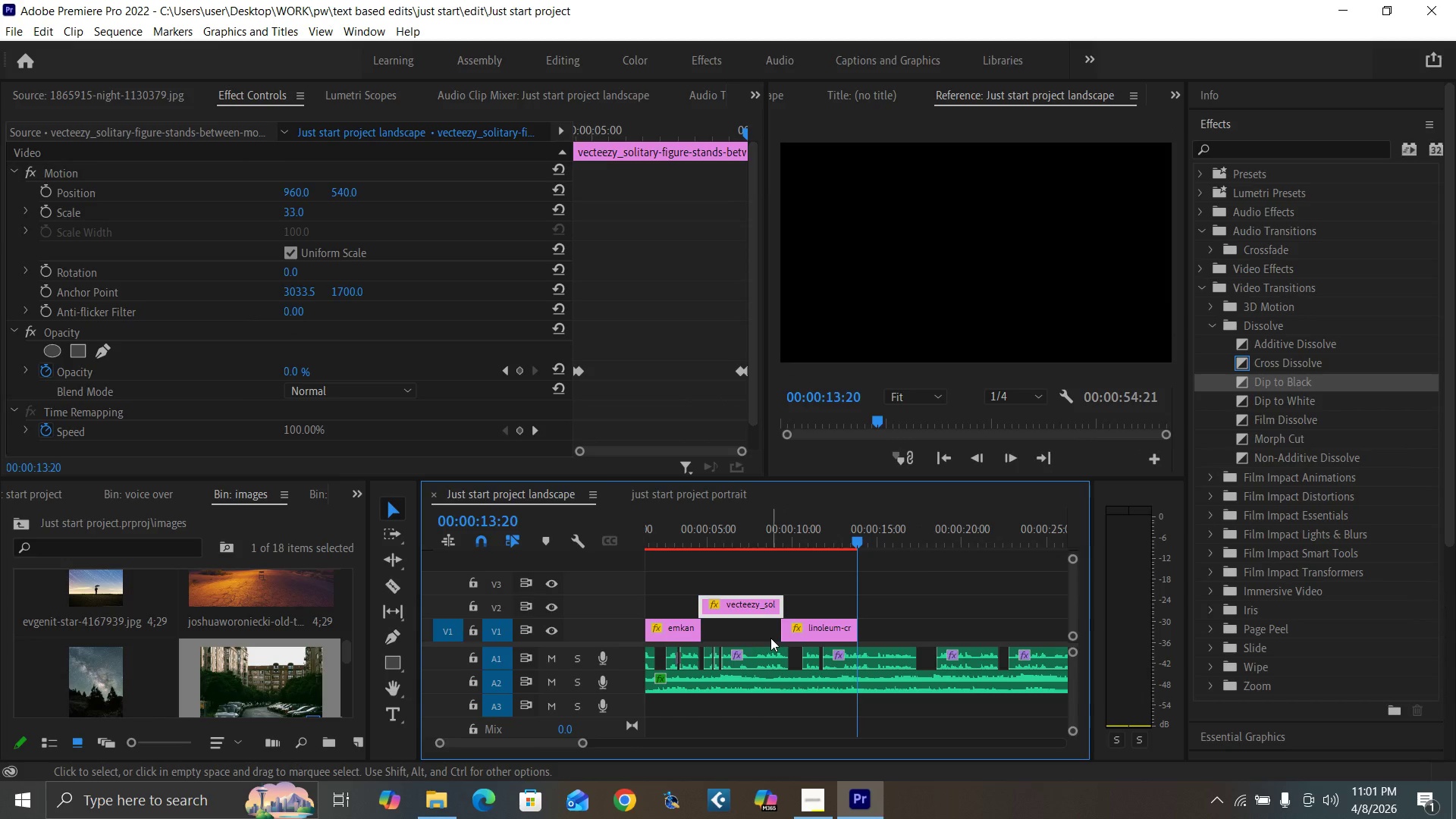 
key(Equal)
 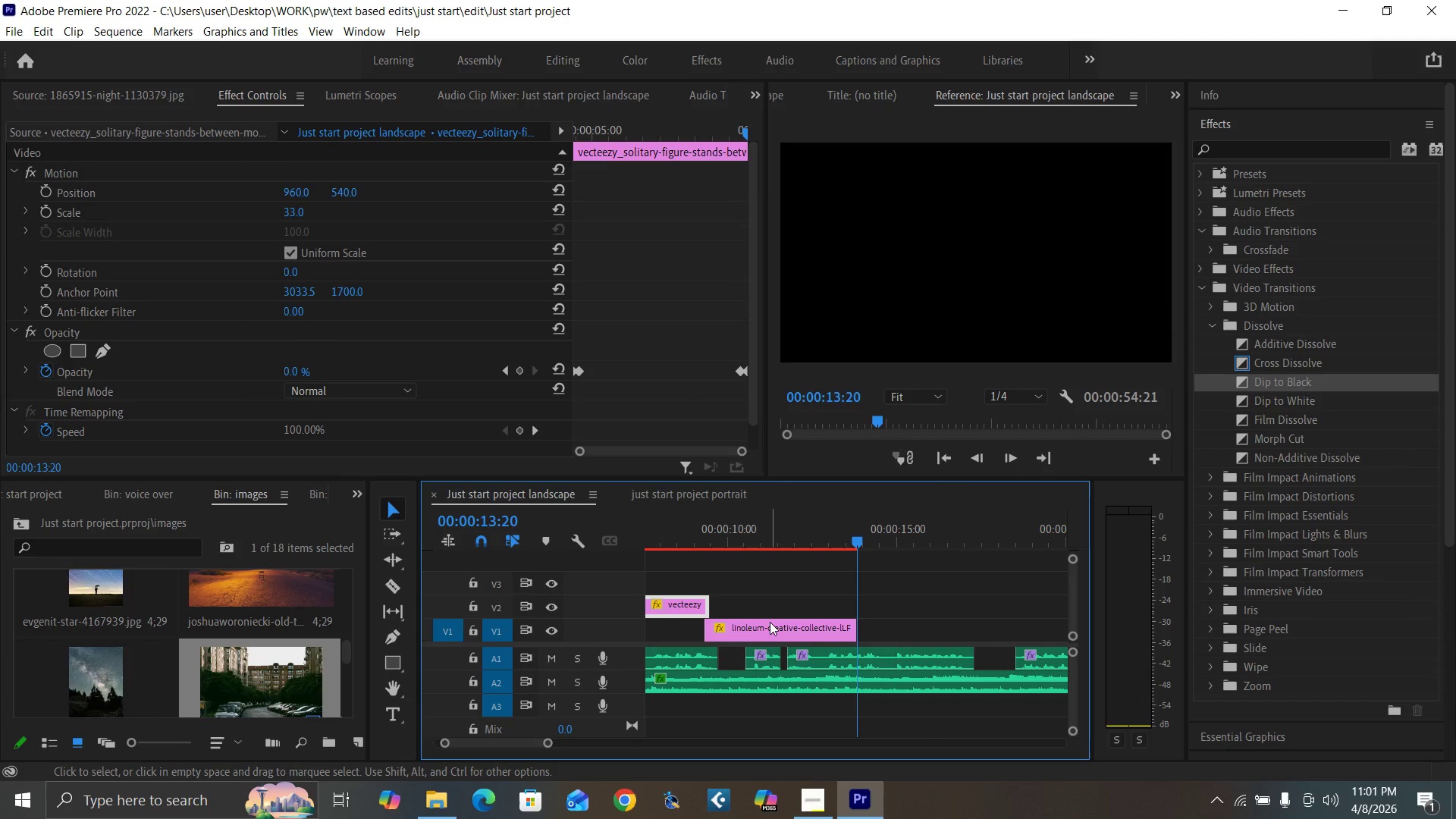 
key(Minus)
 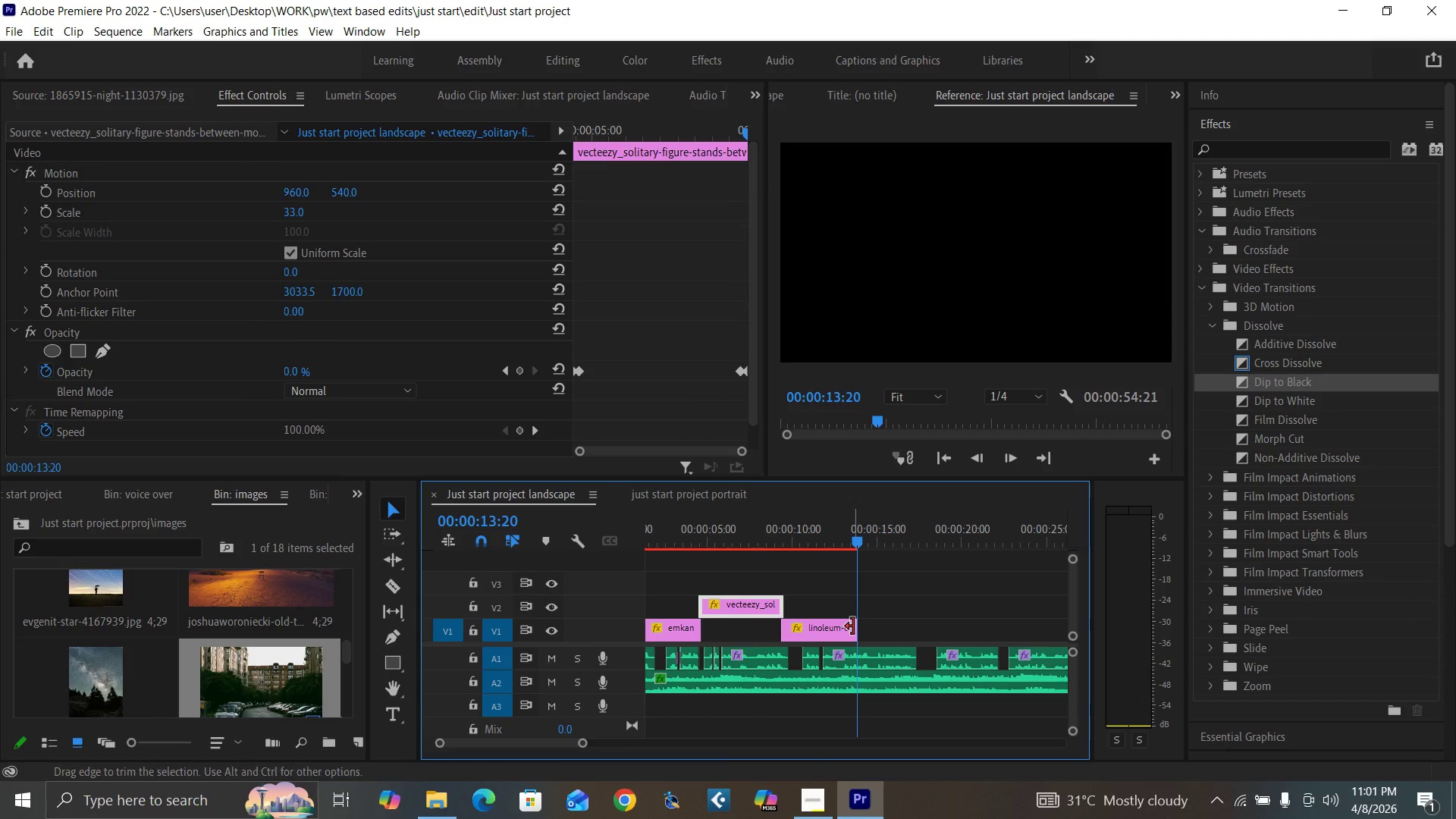 
key(Space)
 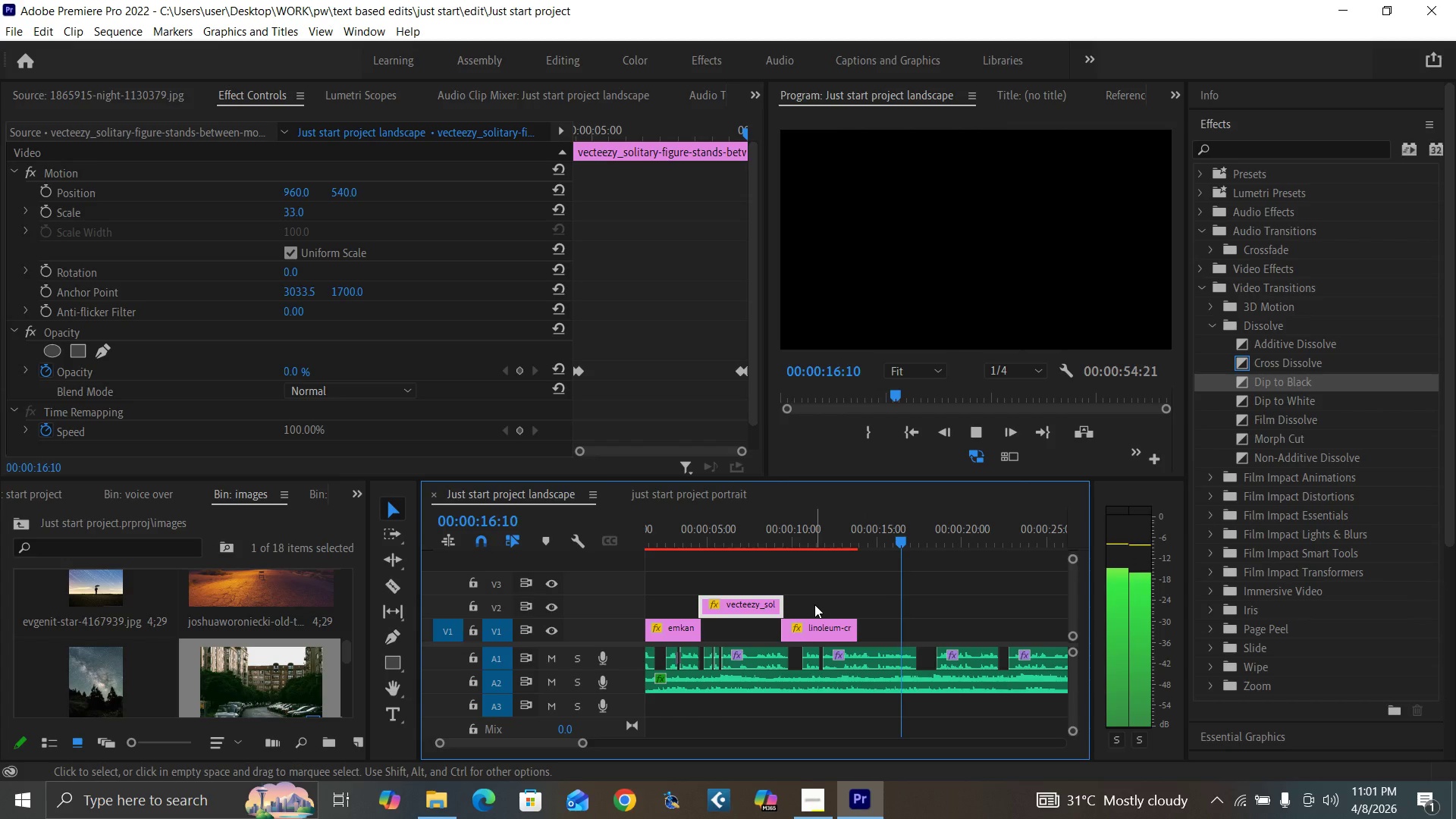 
key(Space)
 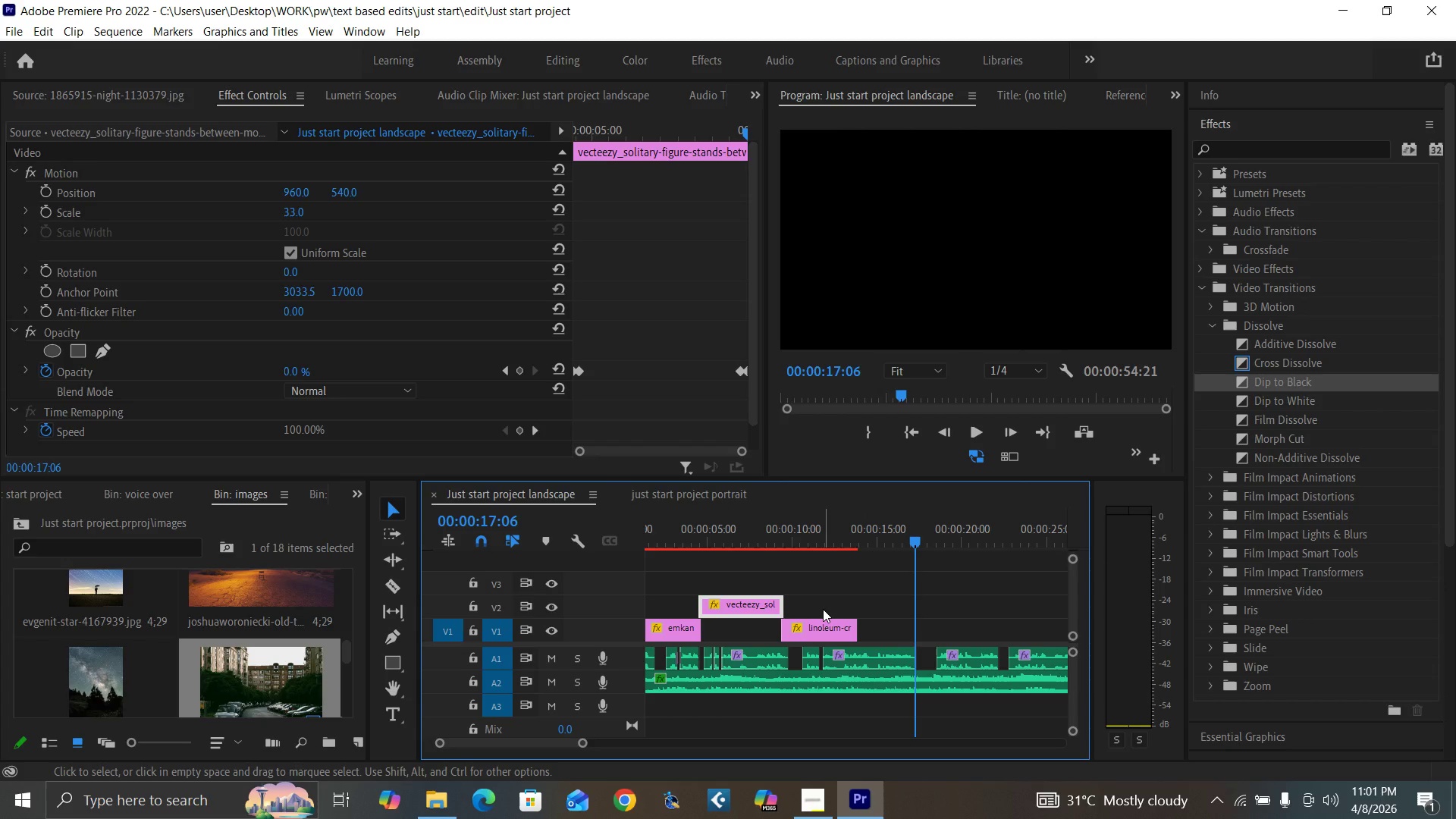 
key(Space)
 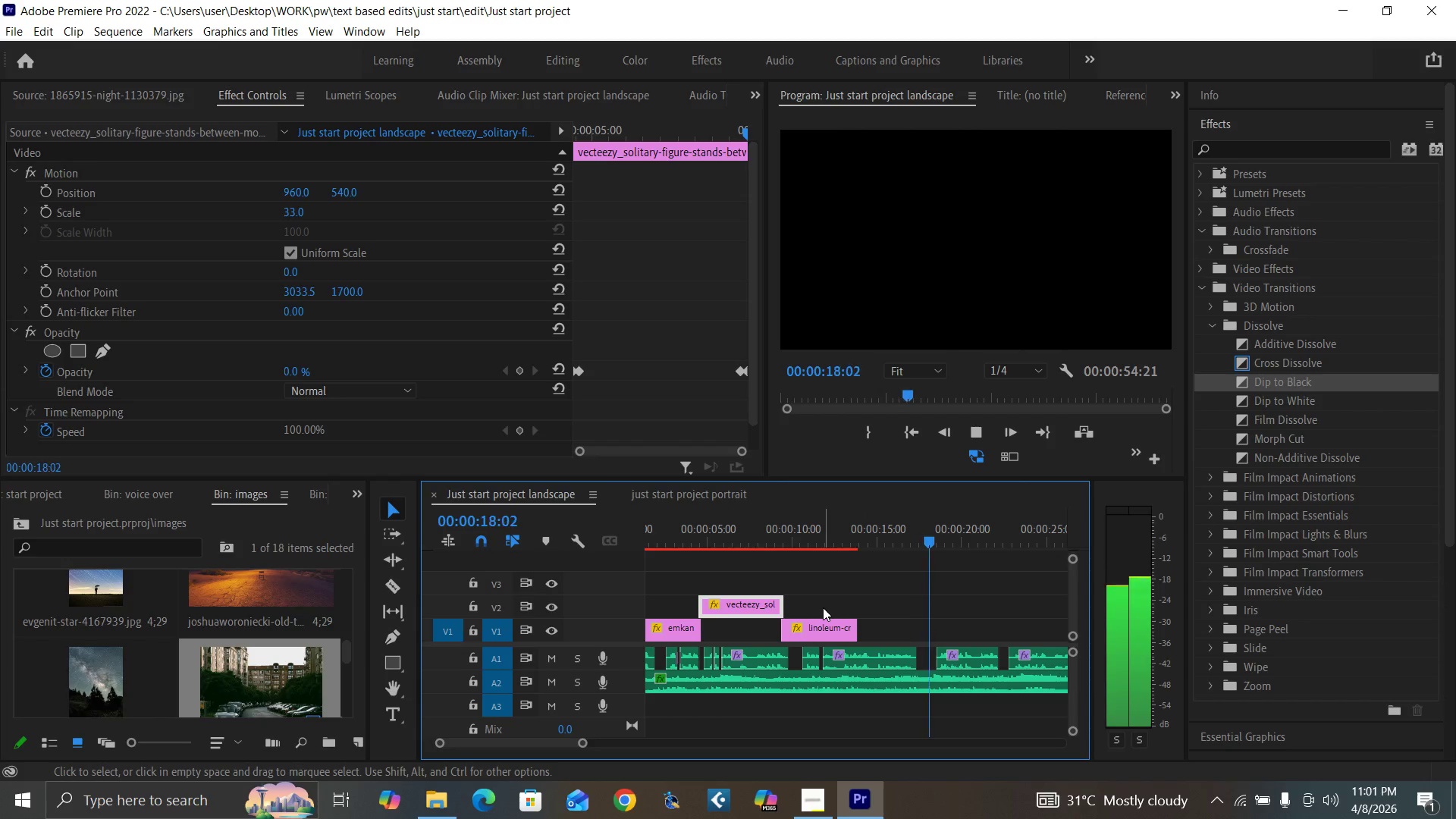 
key(Space)
 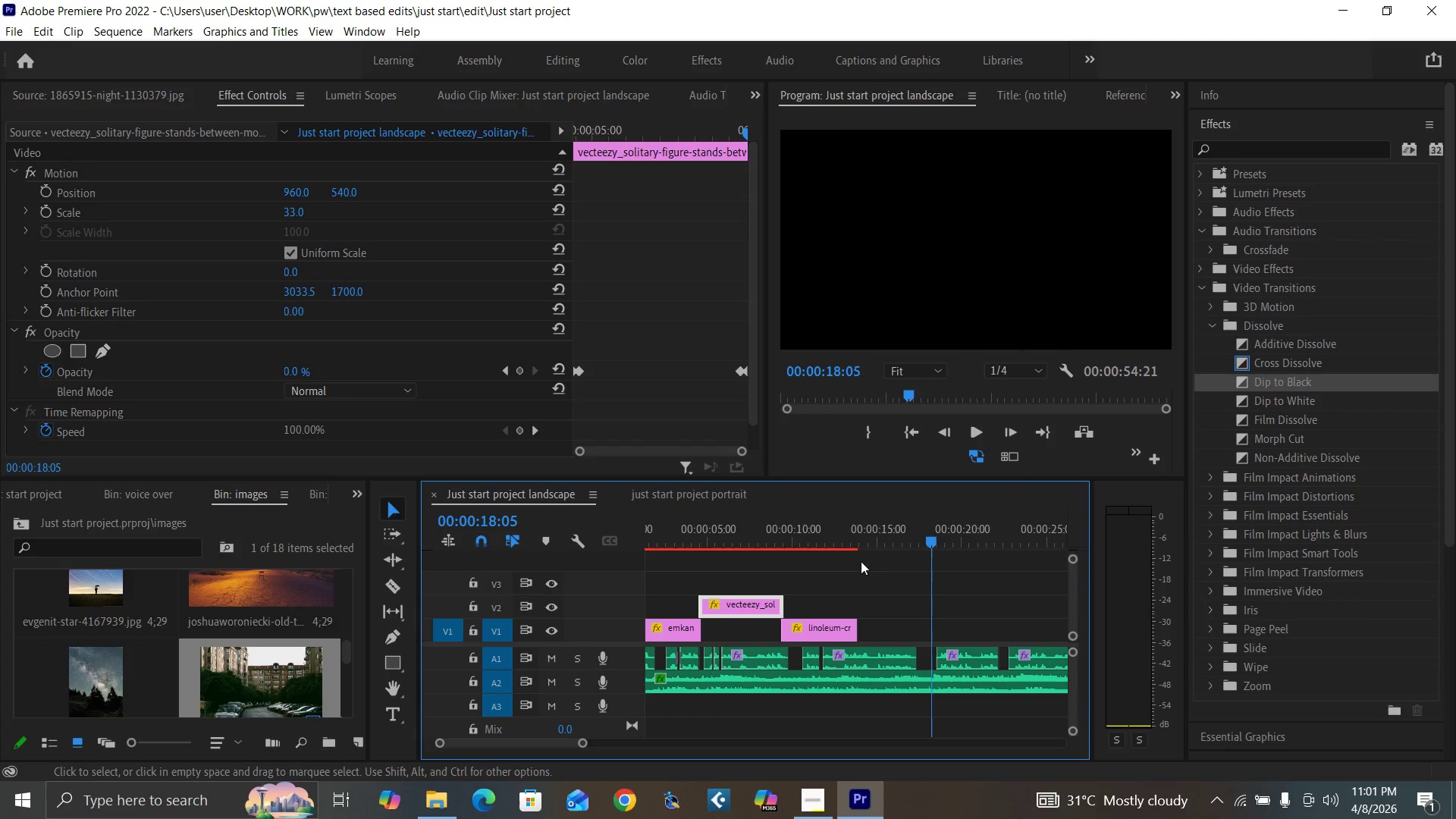 
key(Space)
 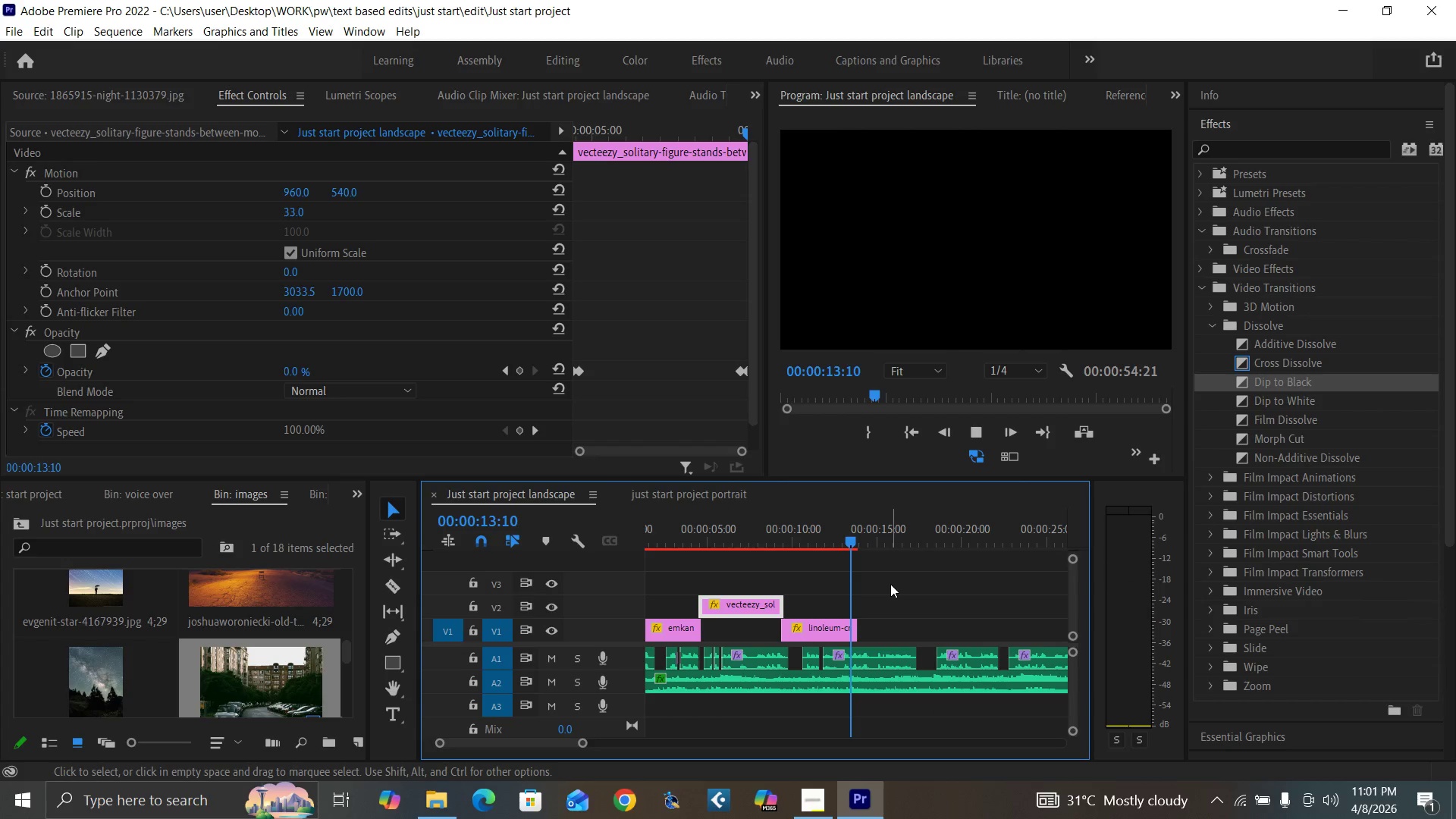 
key(Space)
 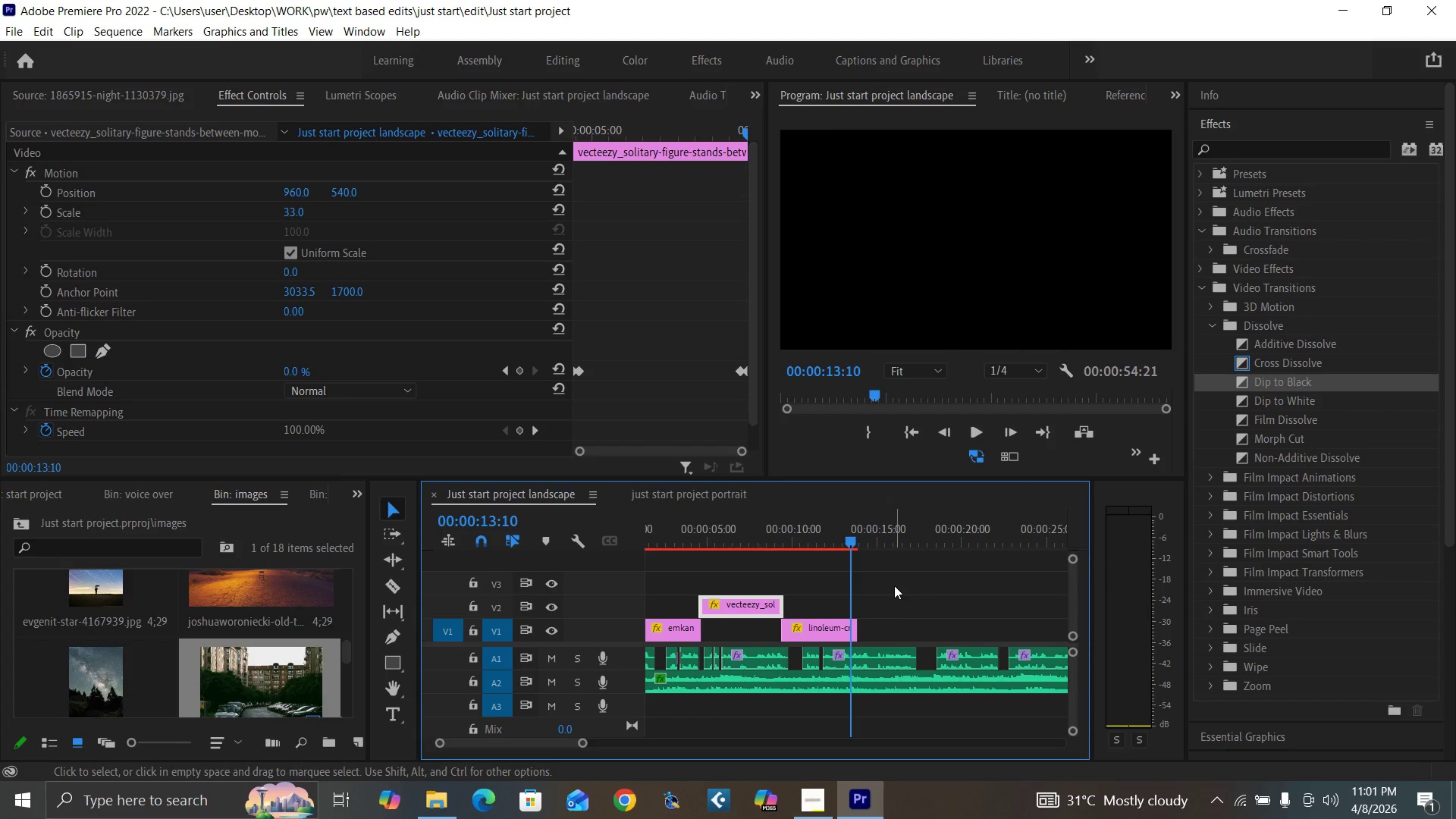 
key(Space)
 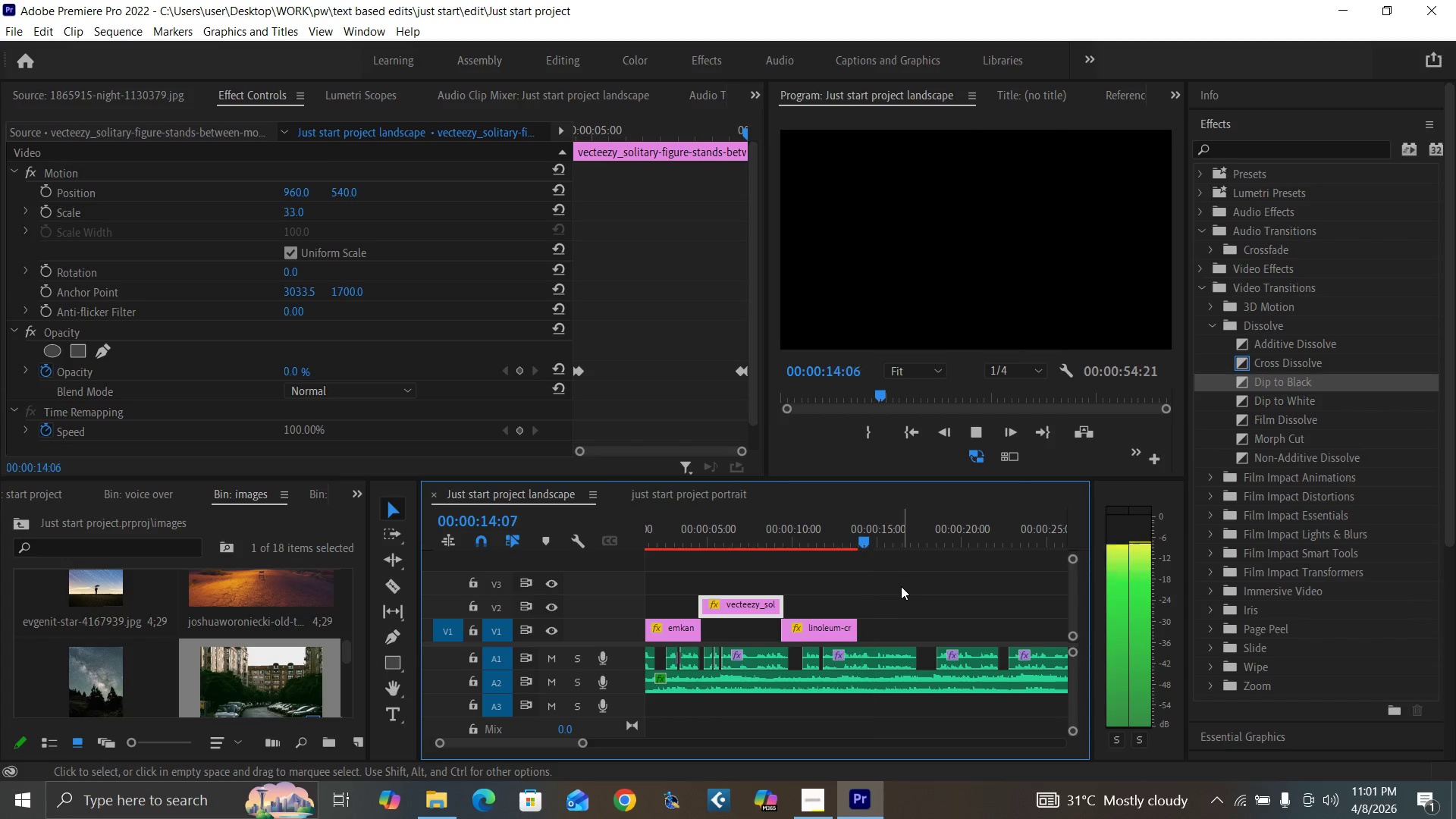 
key(Space)
 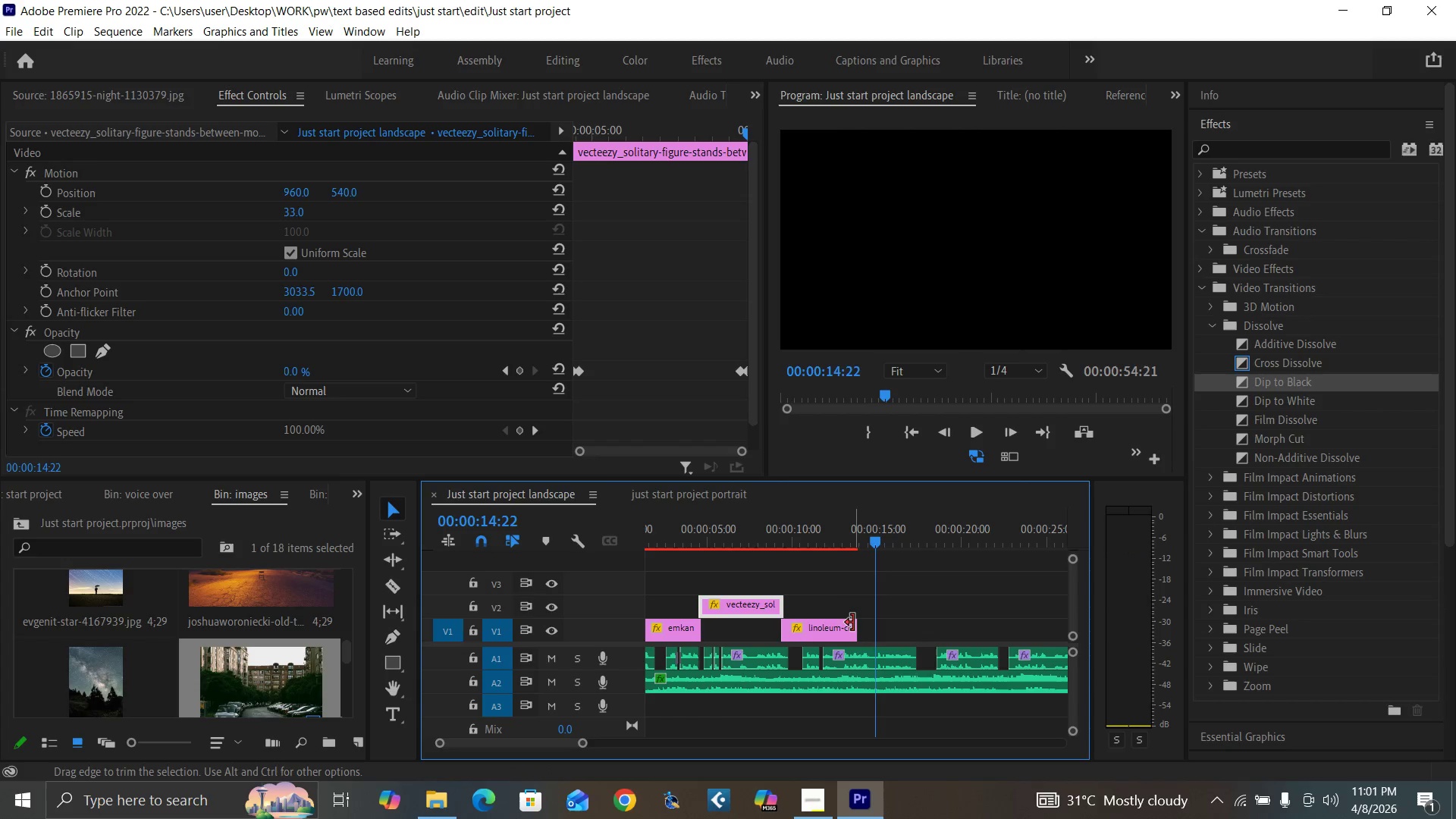 
left_click_drag(start_coordinate=[853, 623], to_coordinate=[869, 633])
 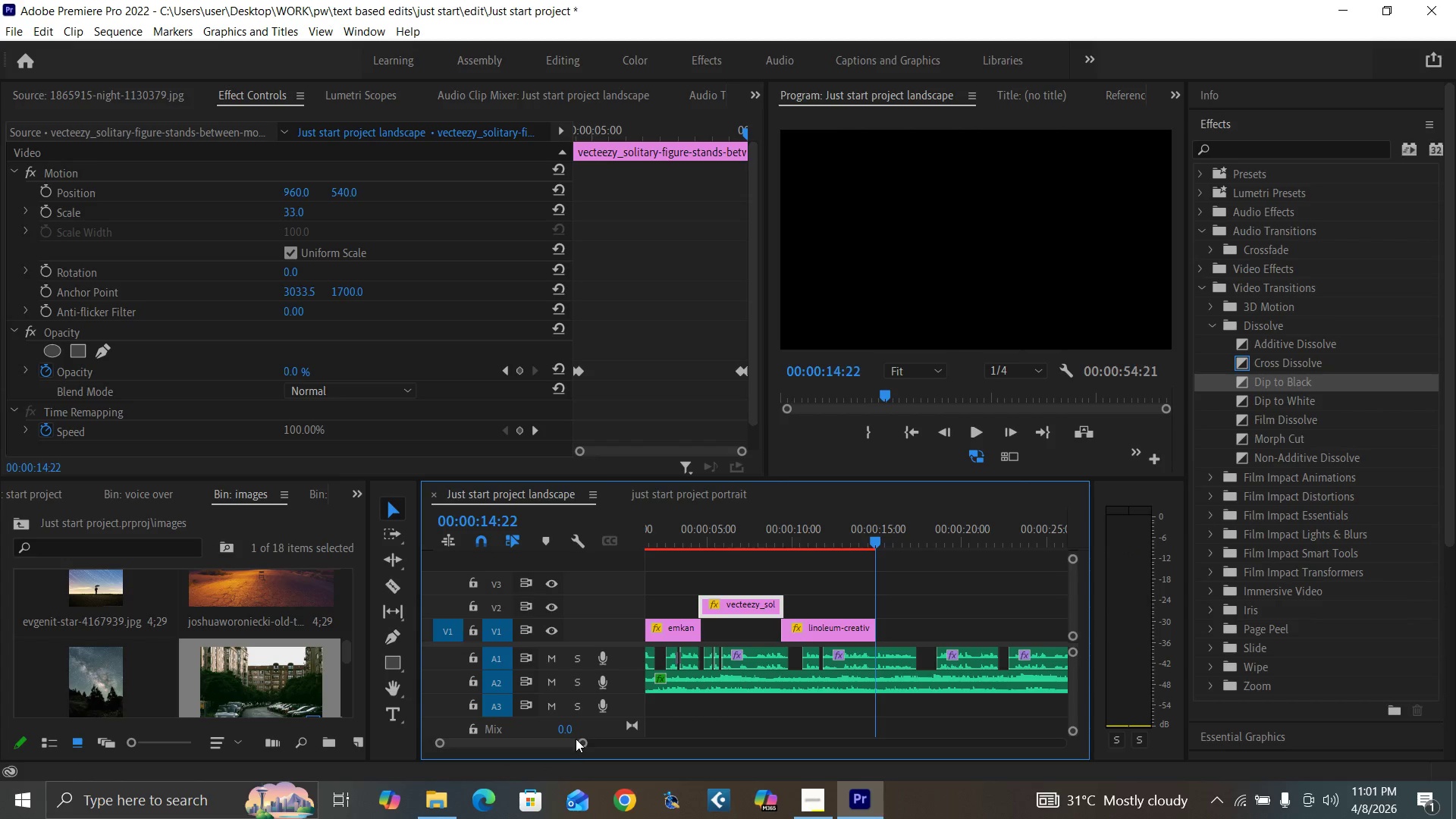 
left_click_drag(start_coordinate=[582, 742], to_coordinate=[625, 755])
 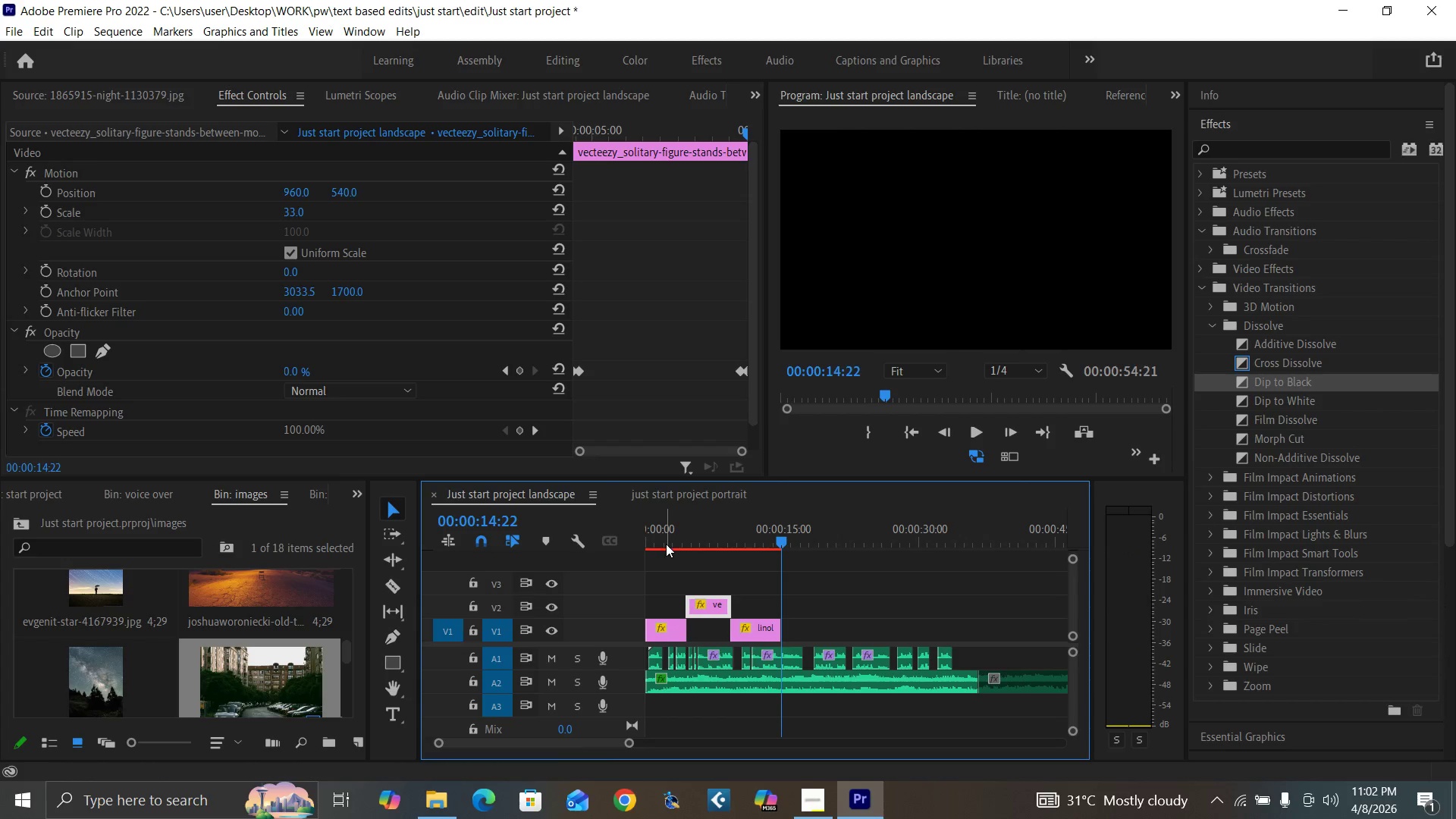 
left_click_drag(start_coordinate=[667, 544], to_coordinate=[635, 577])
 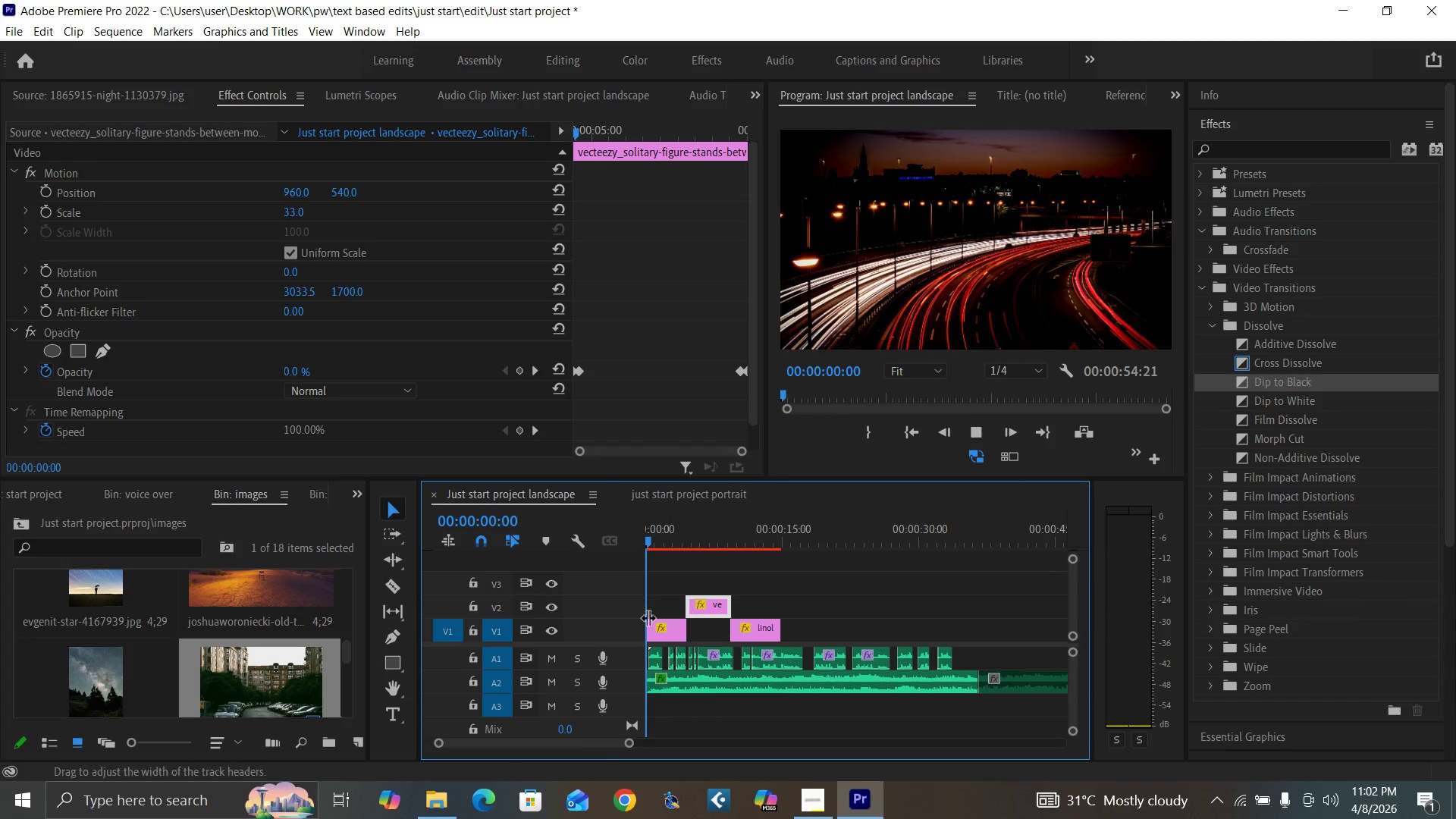 
key(Space)
 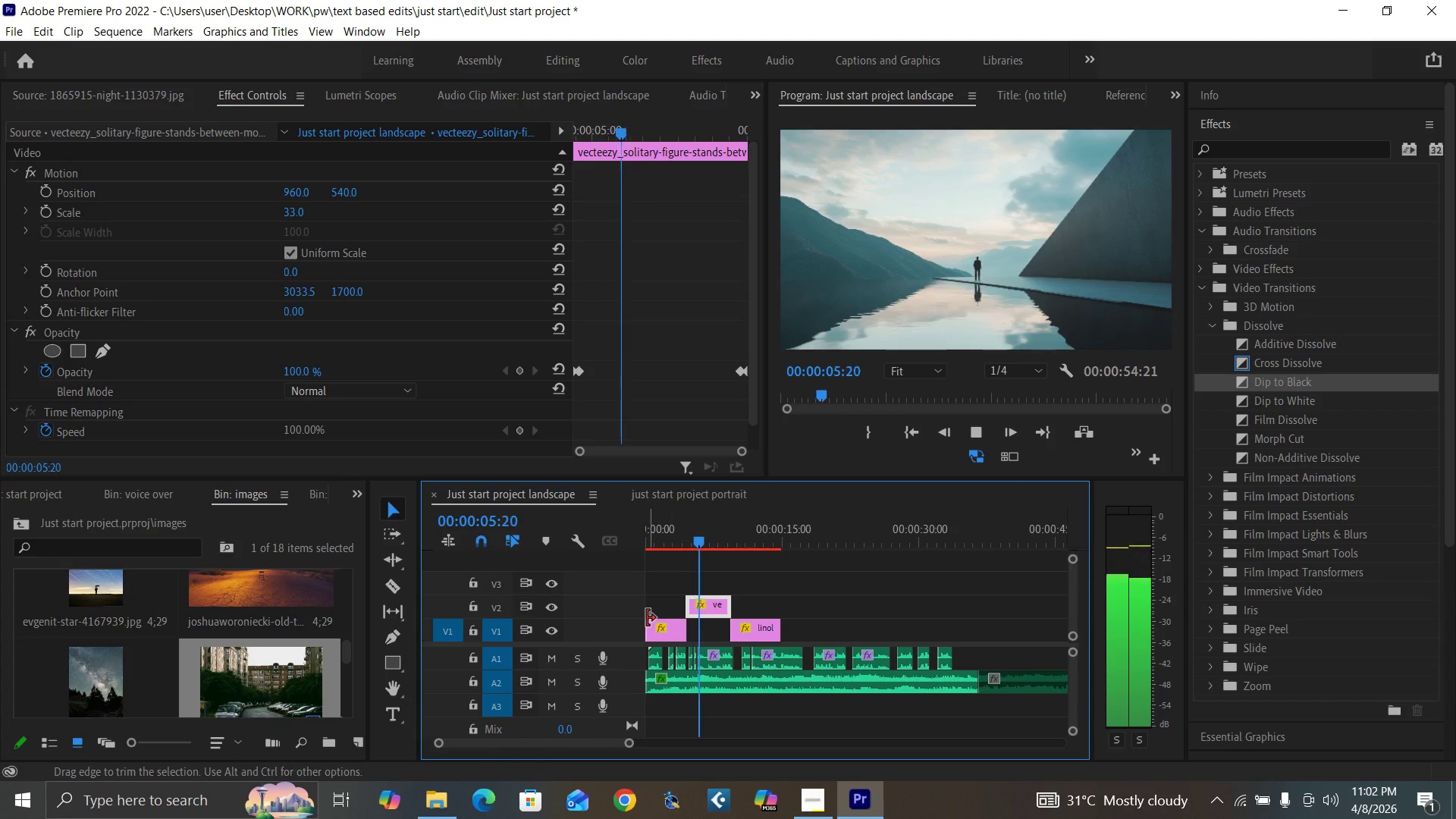 
wait(7.66)
 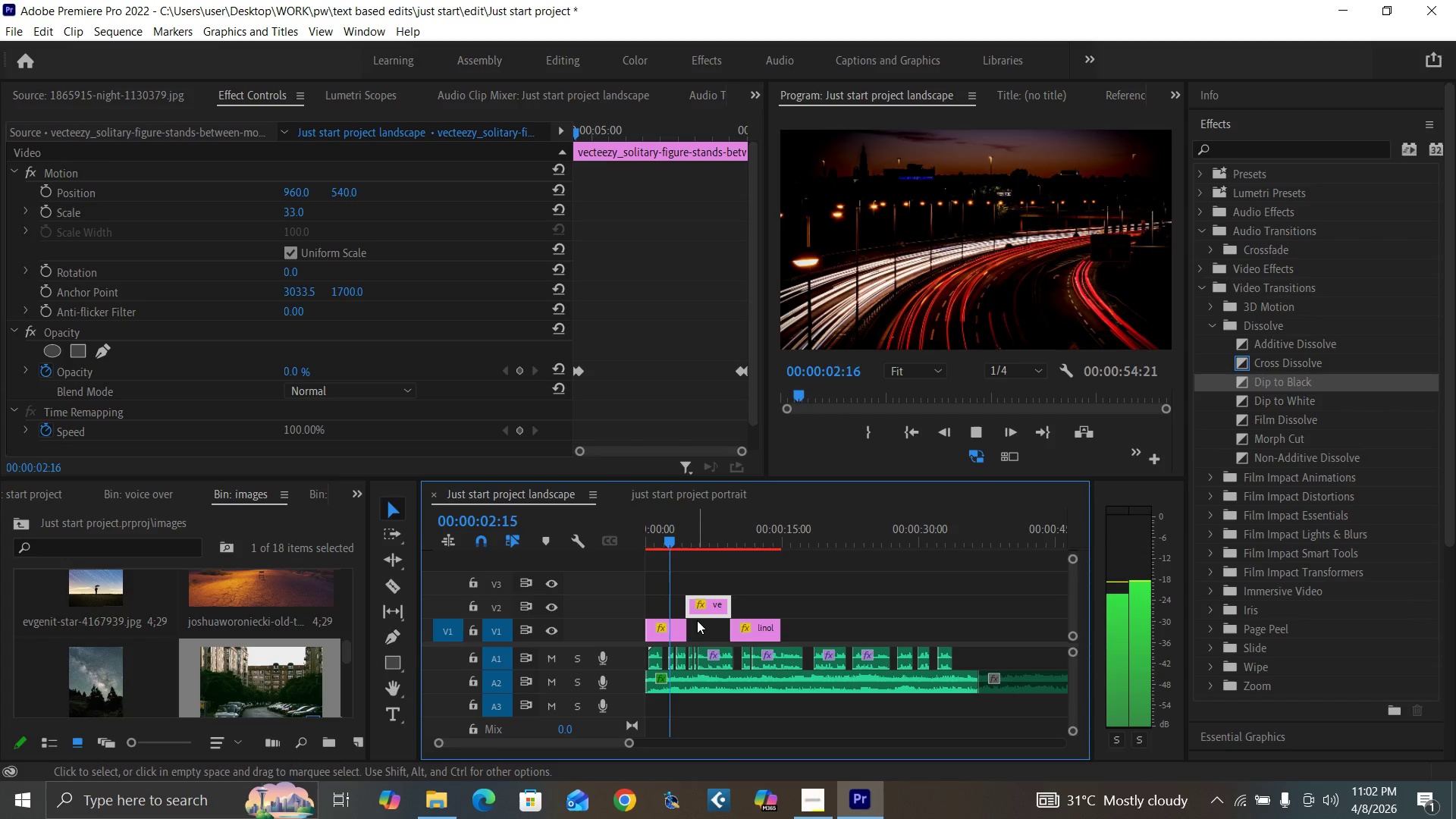 
key(Space)
 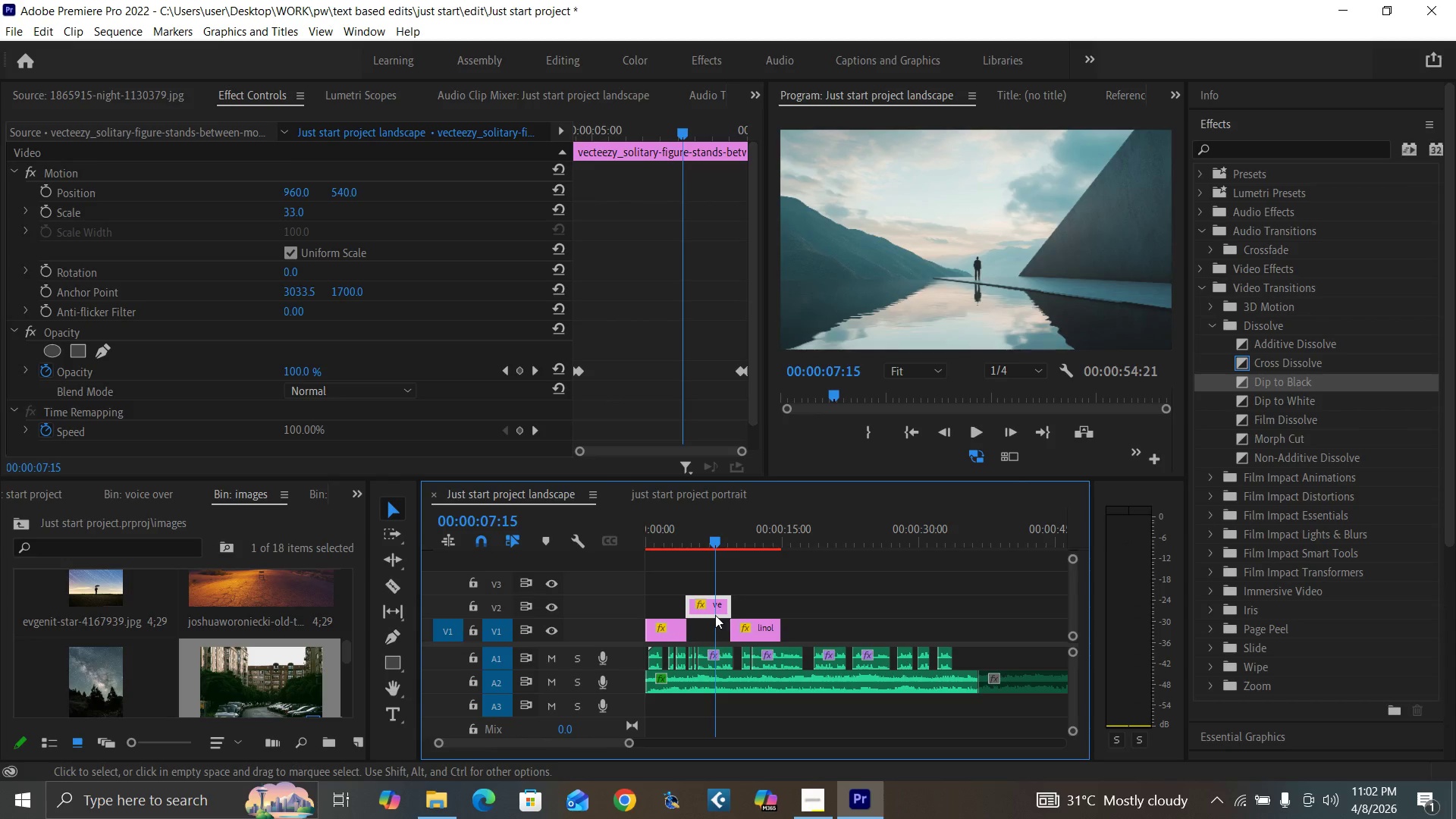 
key(Equal)
 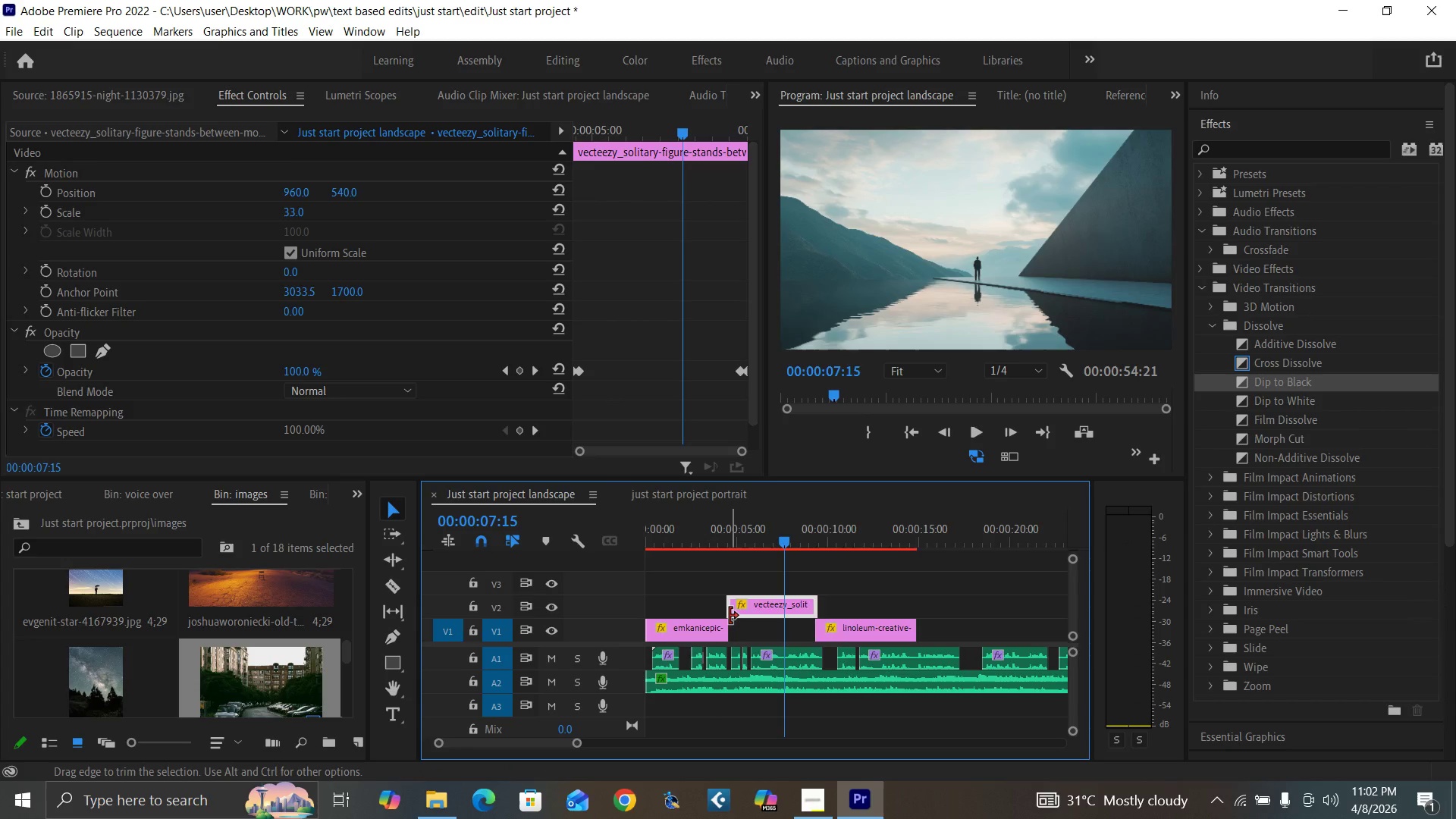 
key(Equal)
 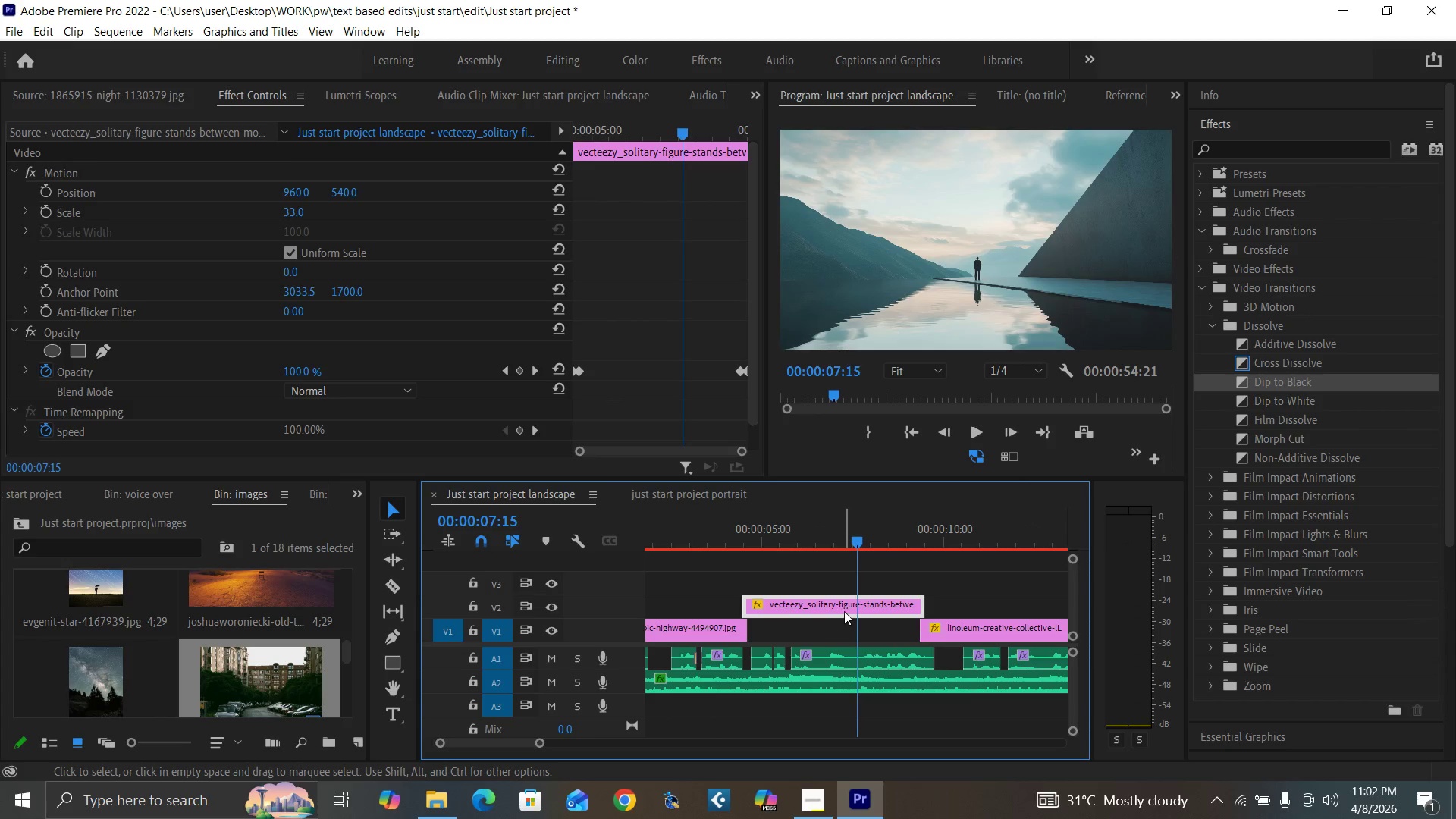 
key(ArrowRight)
 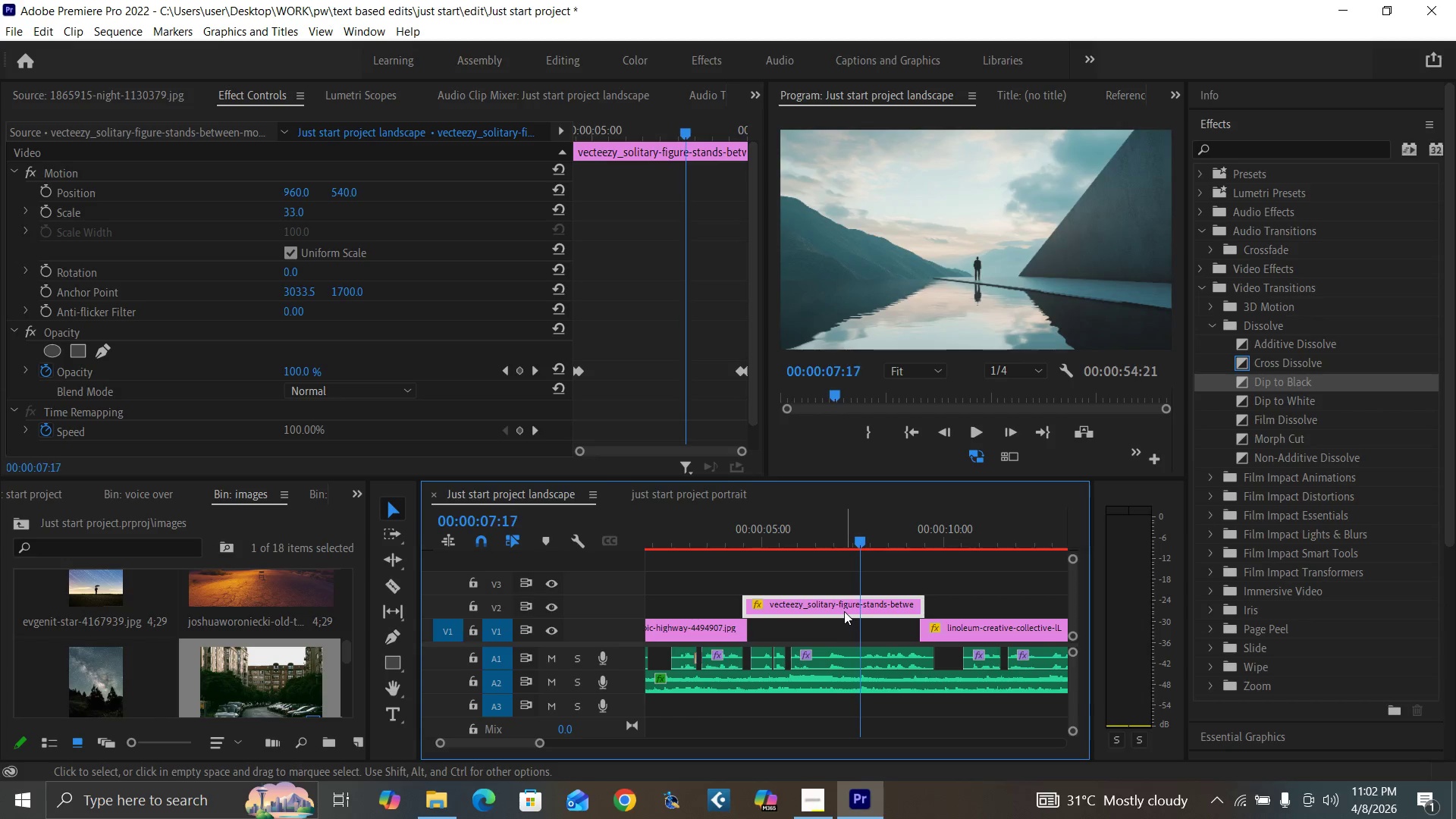 
key(ArrowRight)
 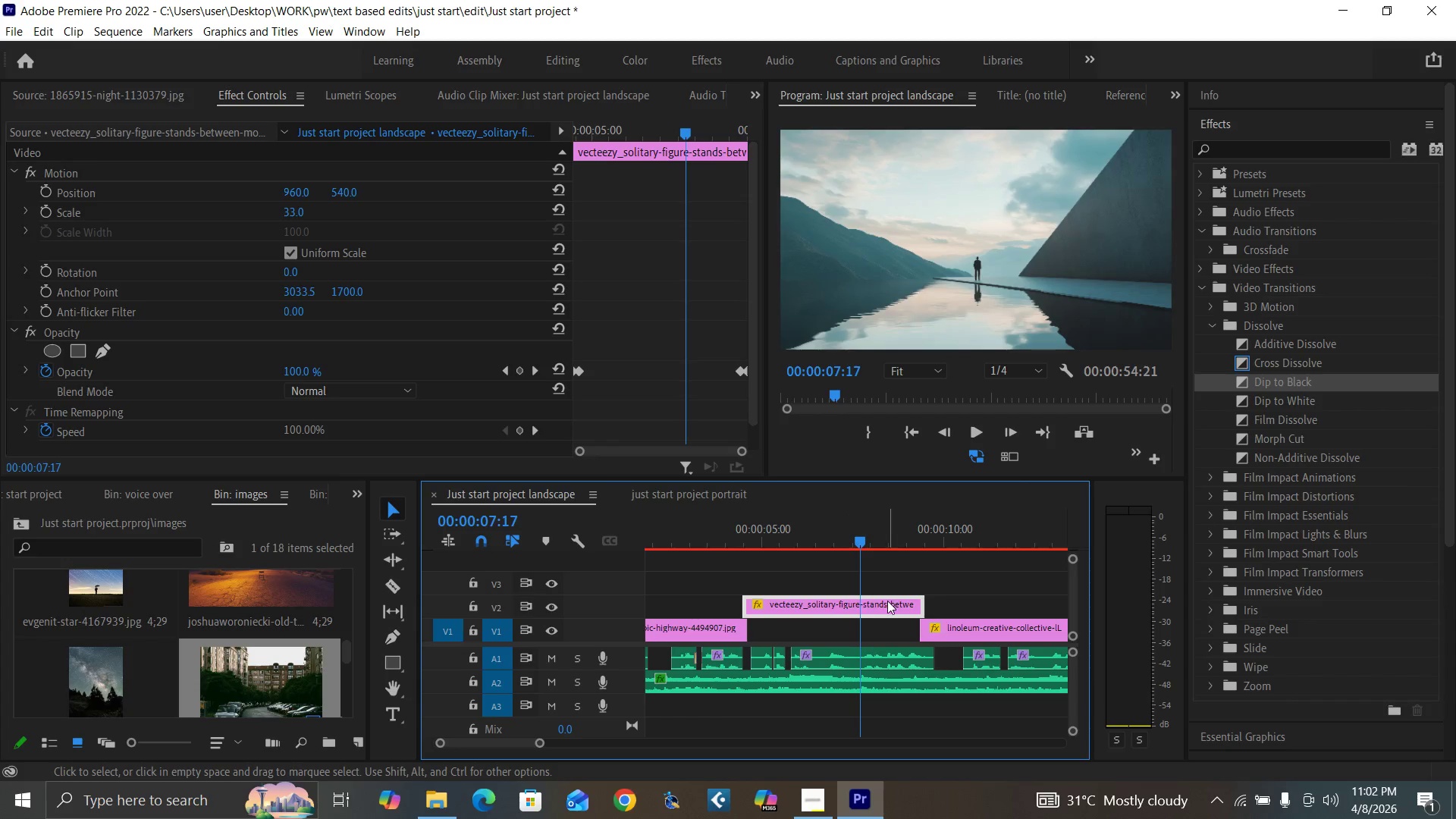 
left_click_drag(start_coordinate=[815, 604], to_coordinate=[924, 607])
 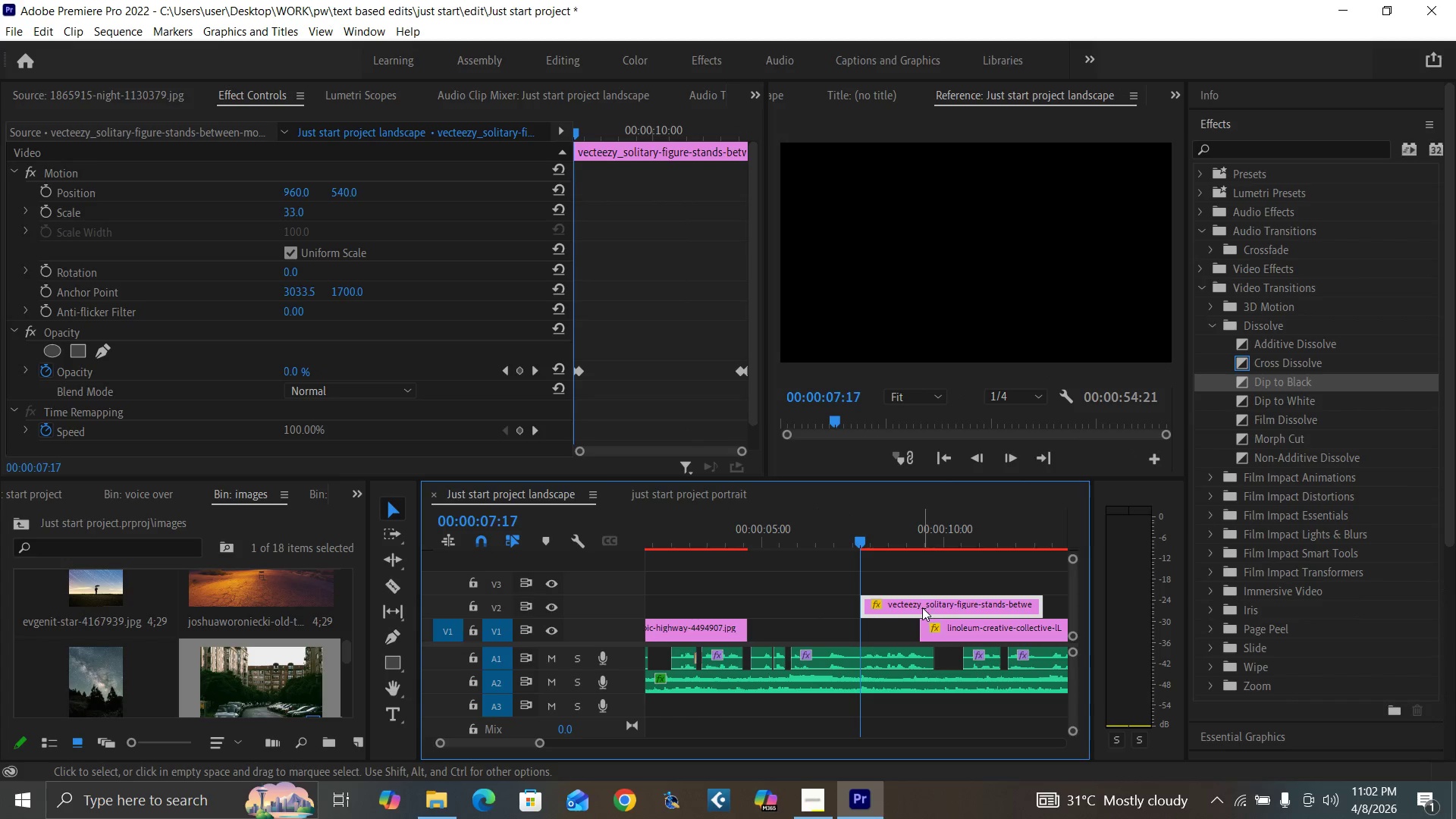 
key(Control+Z)
 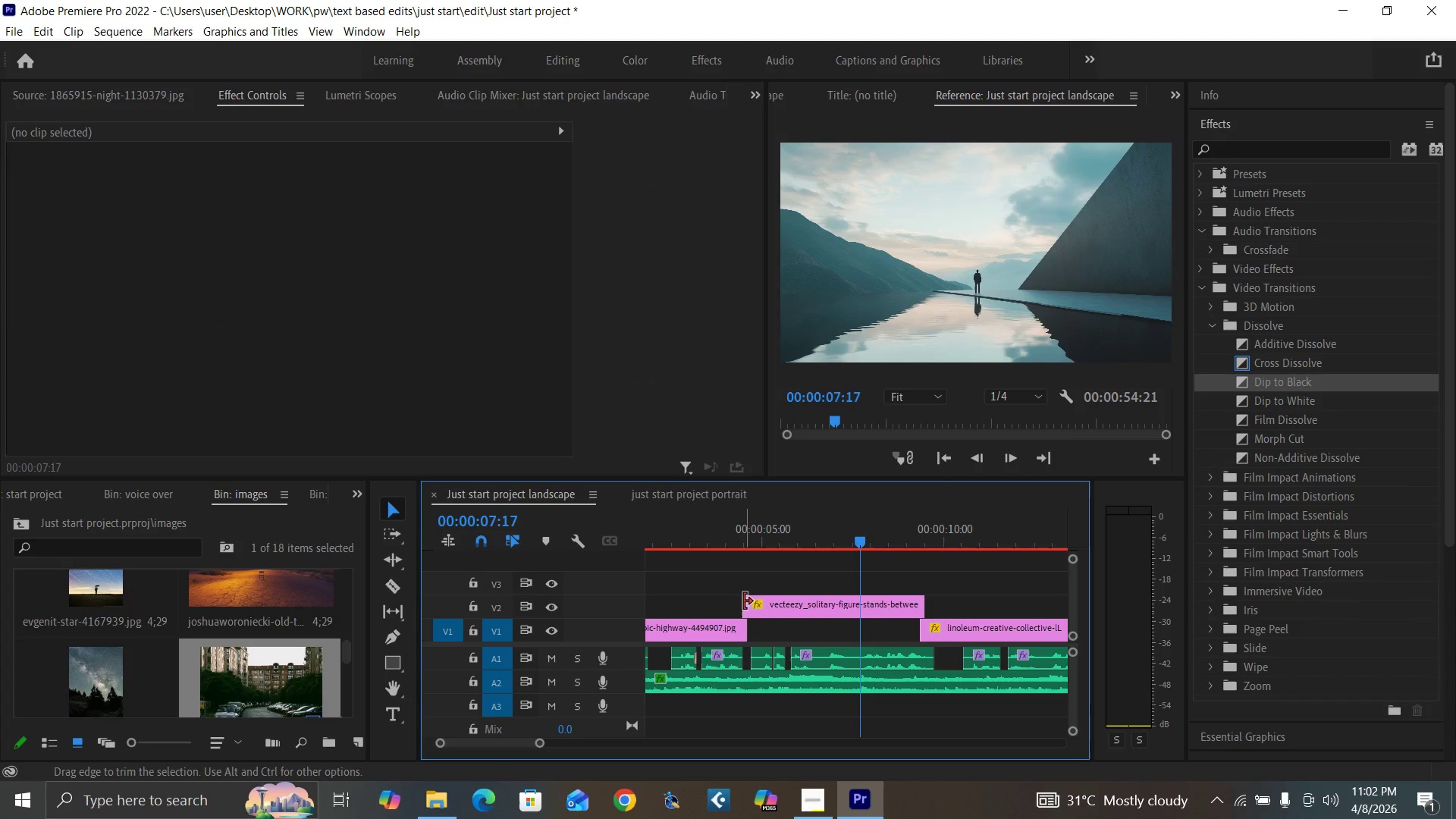 
left_click_drag(start_coordinate=[744, 601], to_coordinate=[748, 603])
 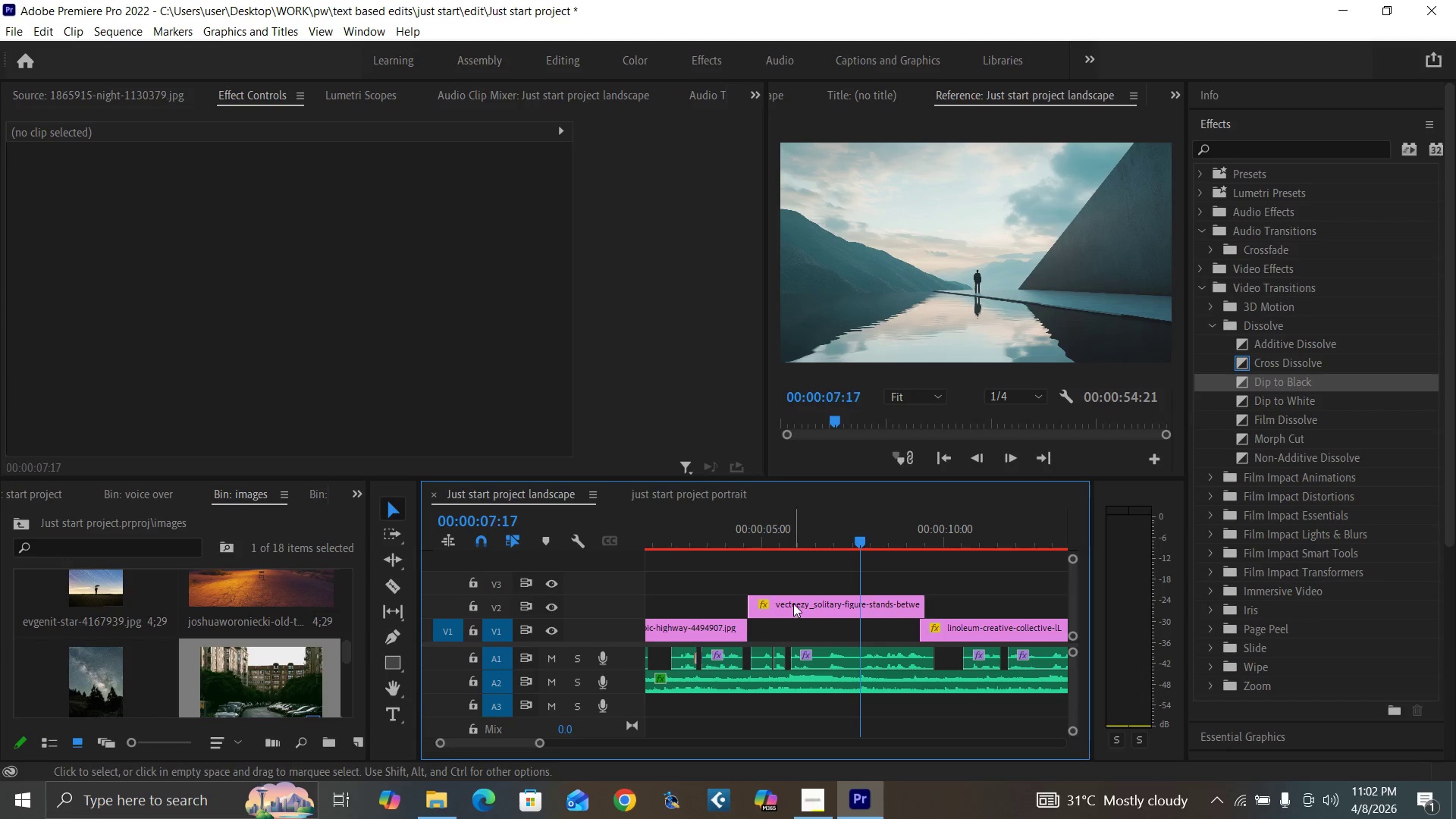 
left_click_drag(start_coordinate=[793, 604], to_coordinate=[899, 607])
 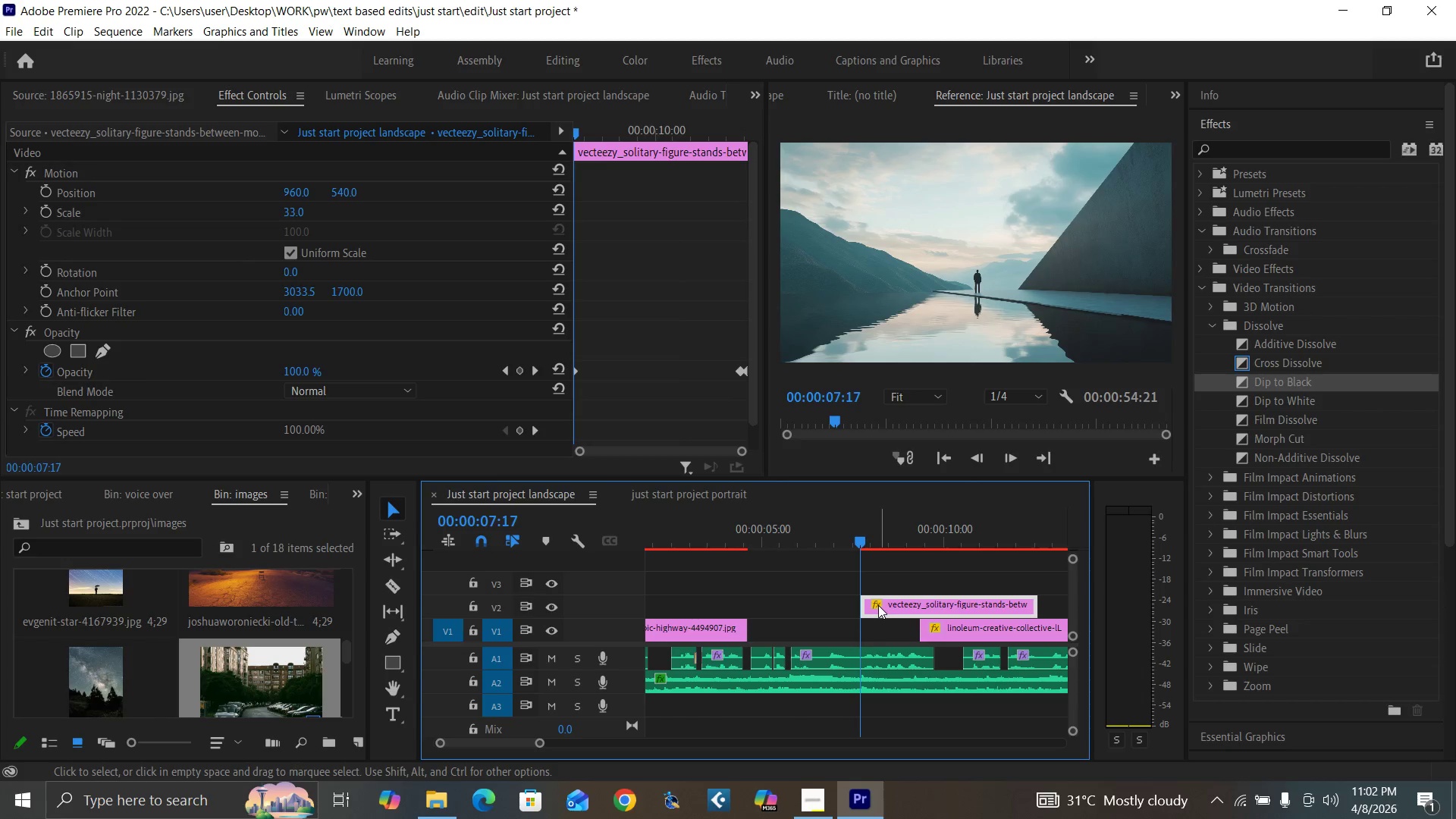 
key(Equal)
 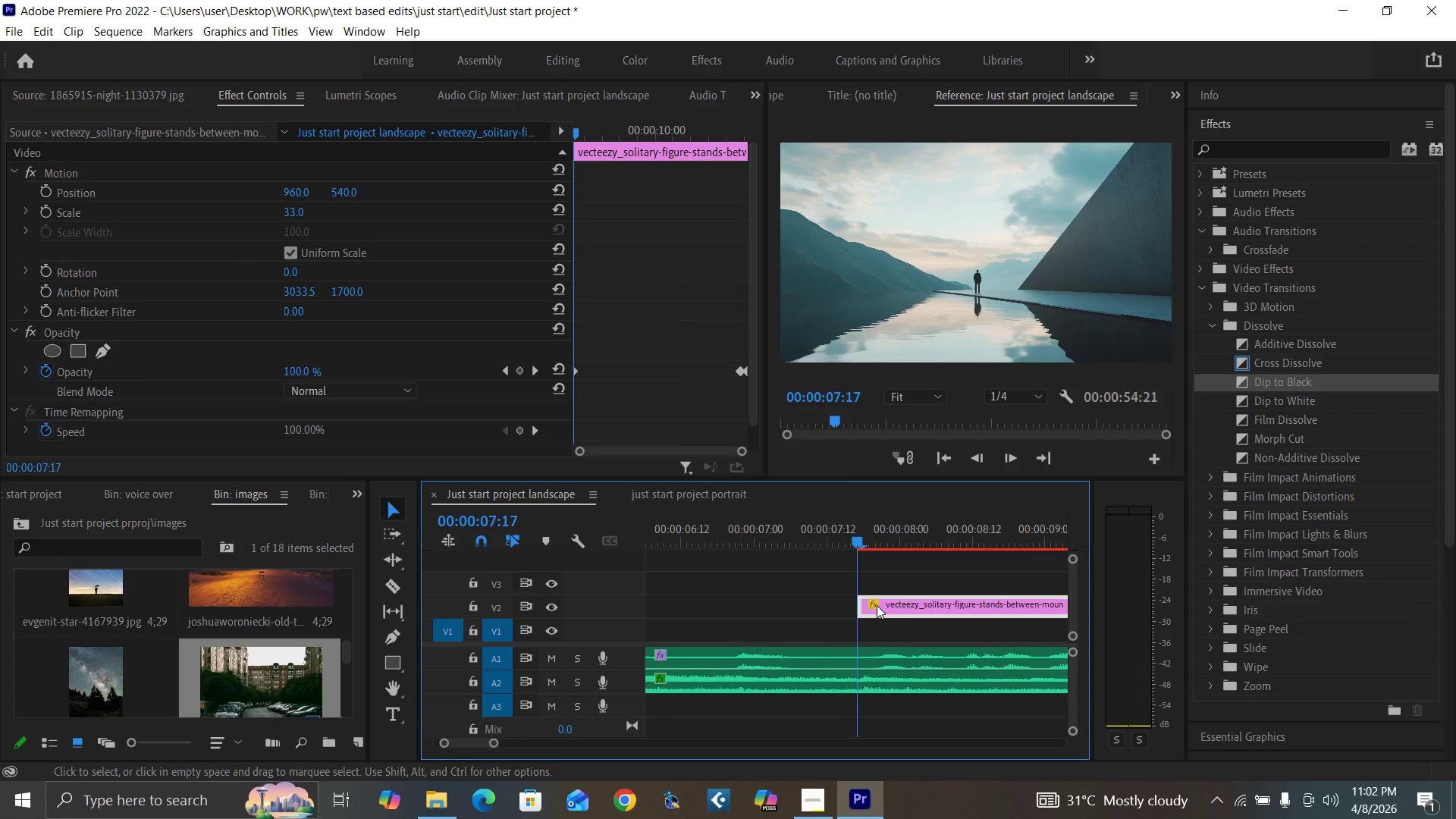 
key(Equal)
 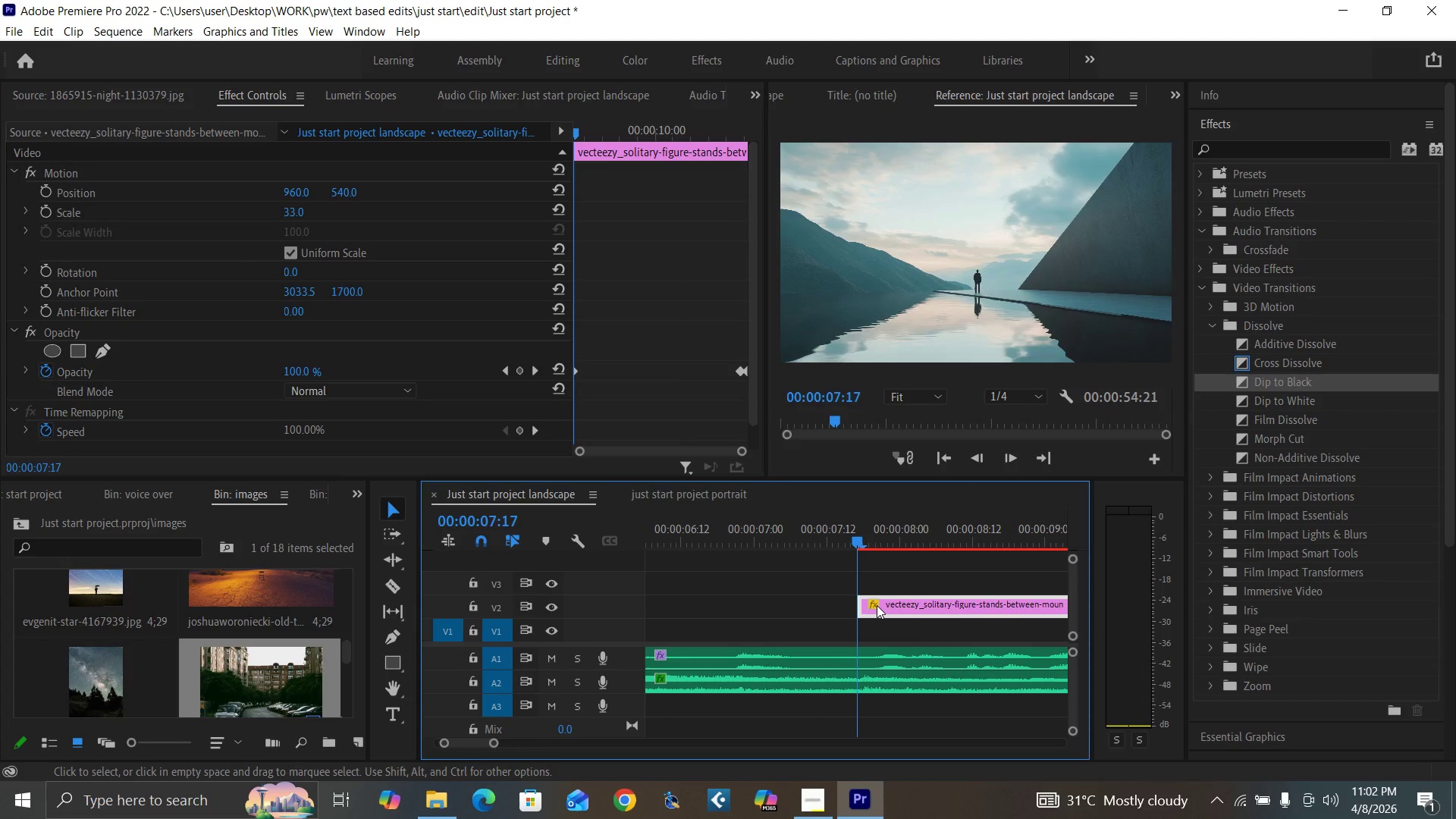 
key(ArrowLeft)
 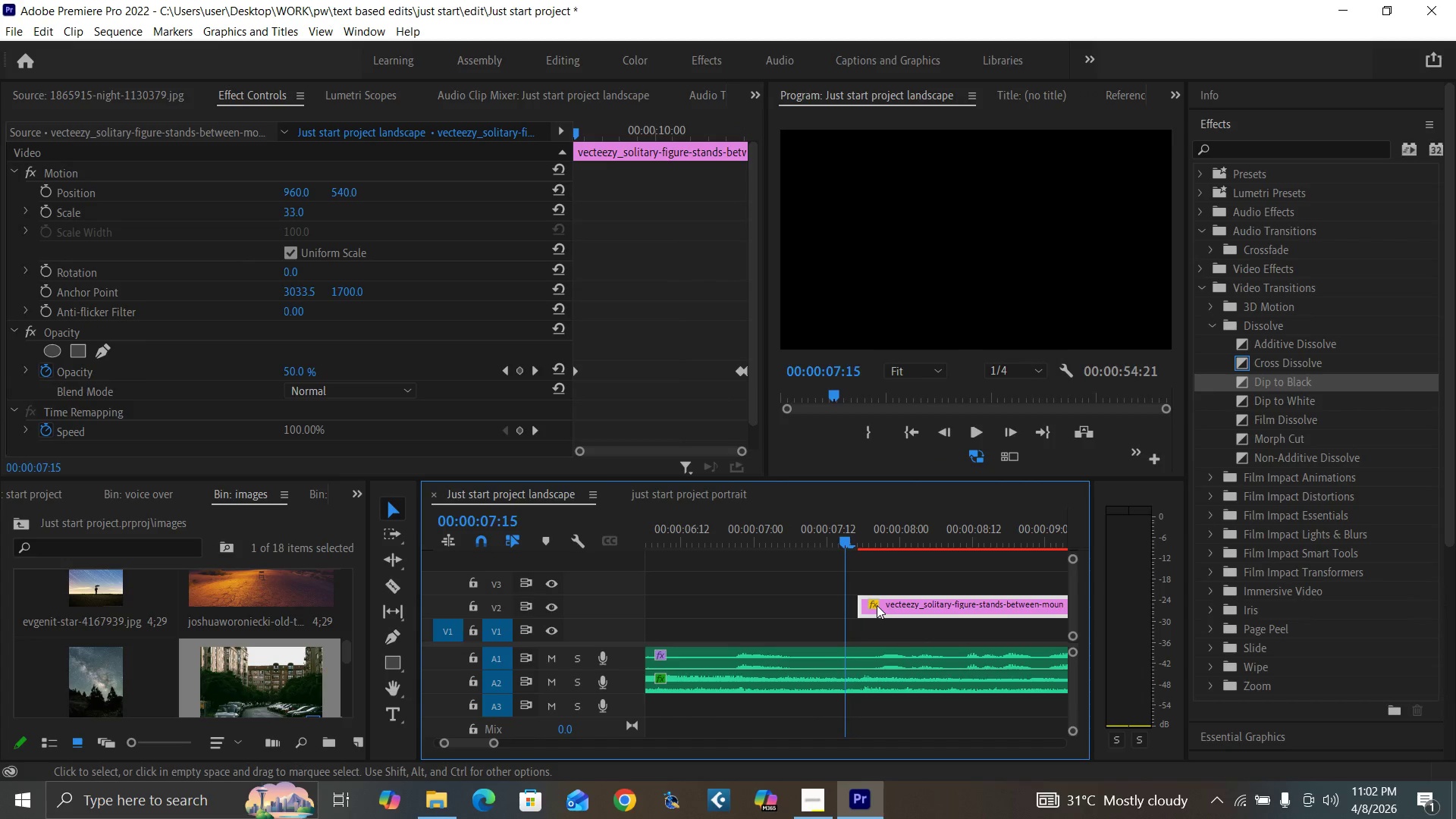 
key(ArrowLeft)
 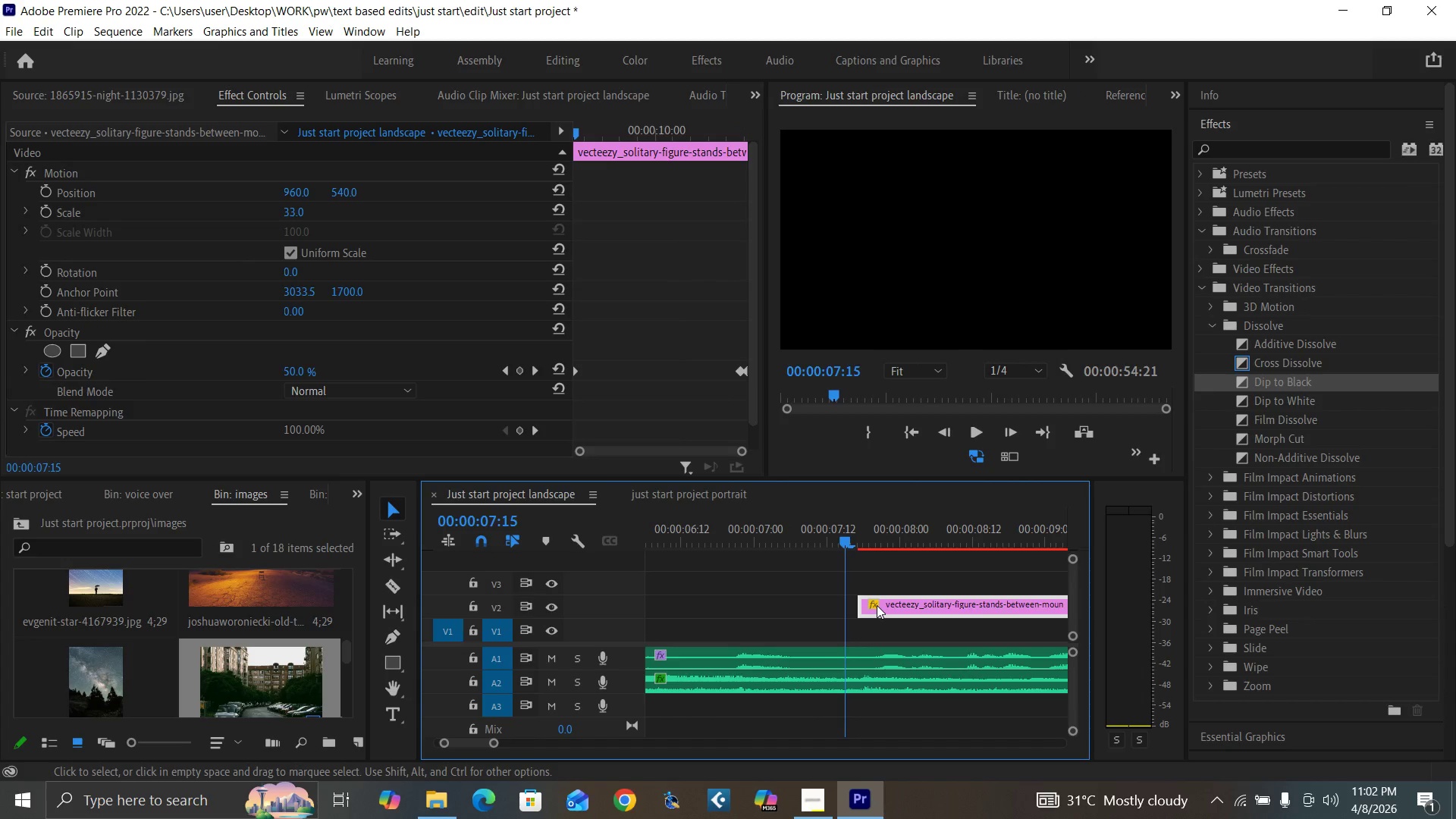 
key(ArrowLeft)
 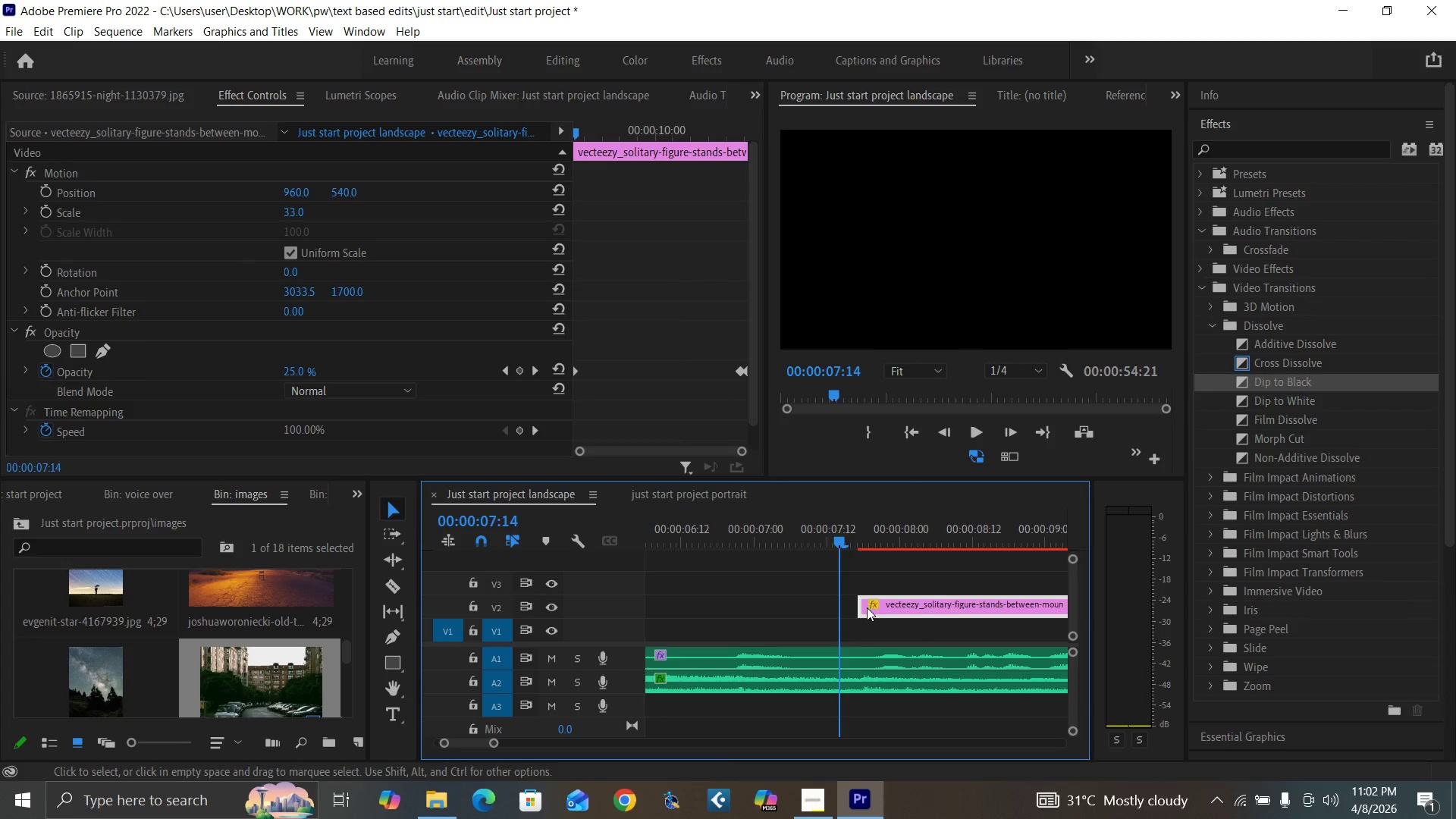 
key(ArrowLeft)
 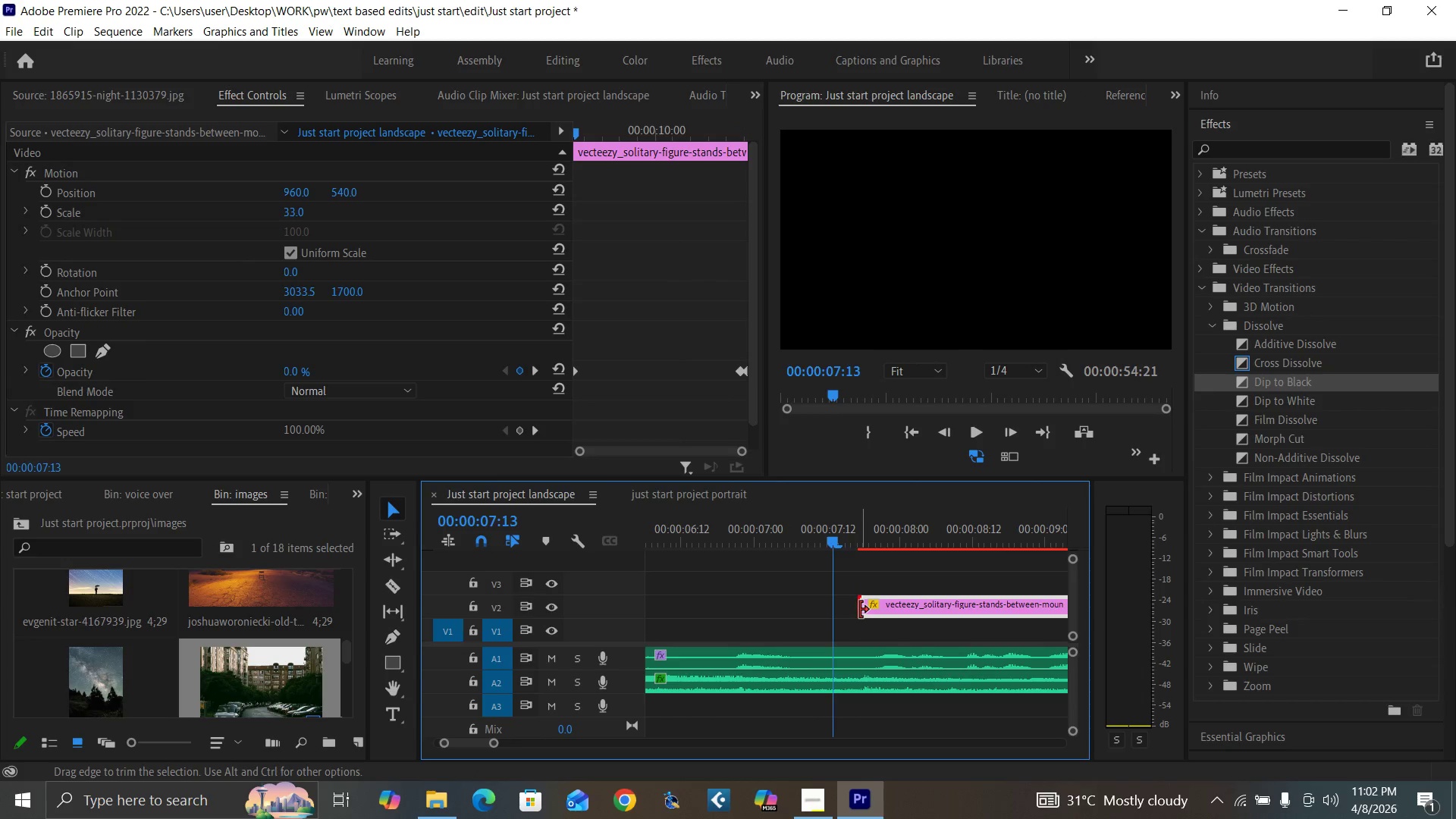 
left_click_drag(start_coordinate=[860, 610], to_coordinate=[833, 607])
 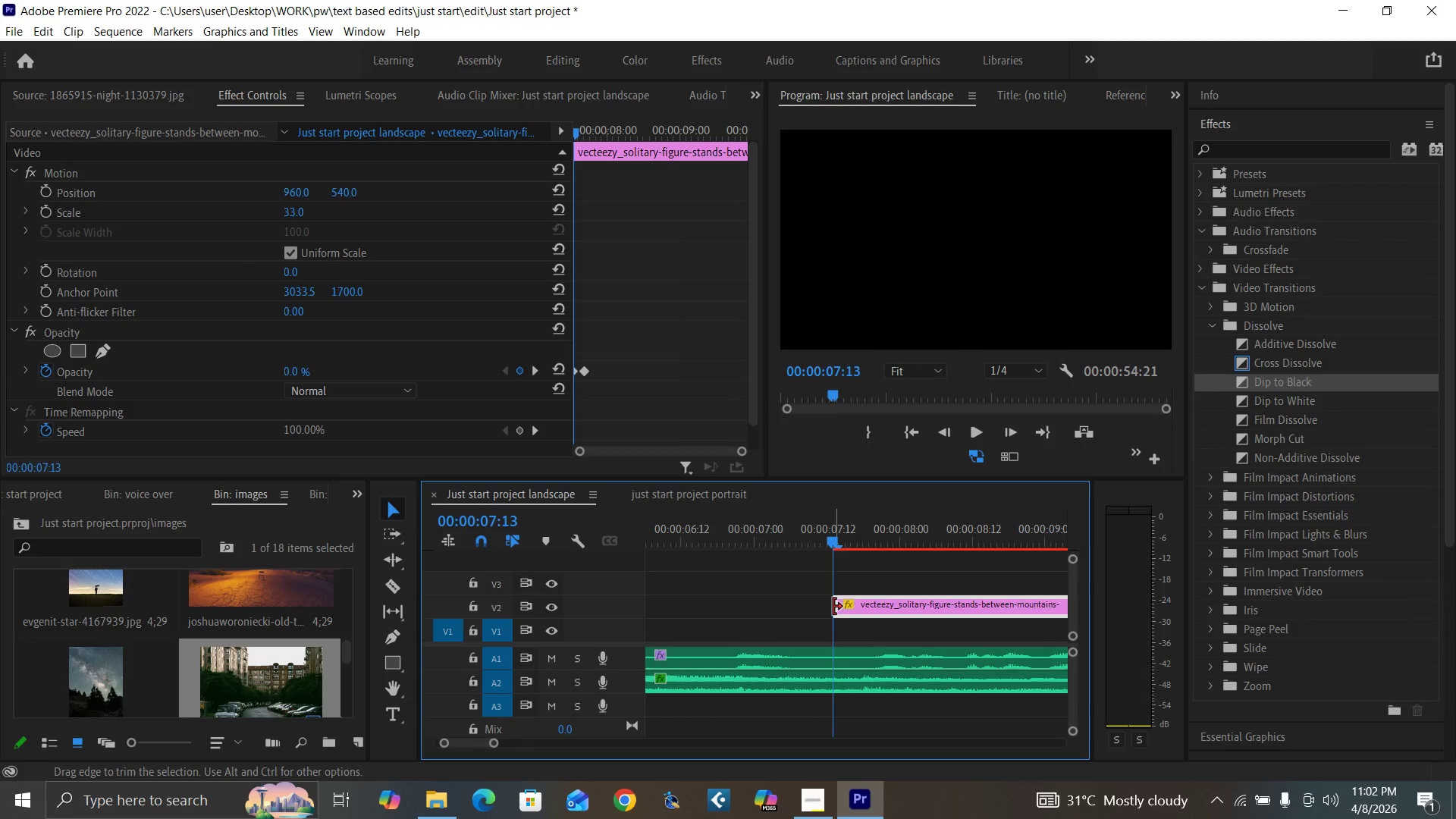 
key(Minus)
 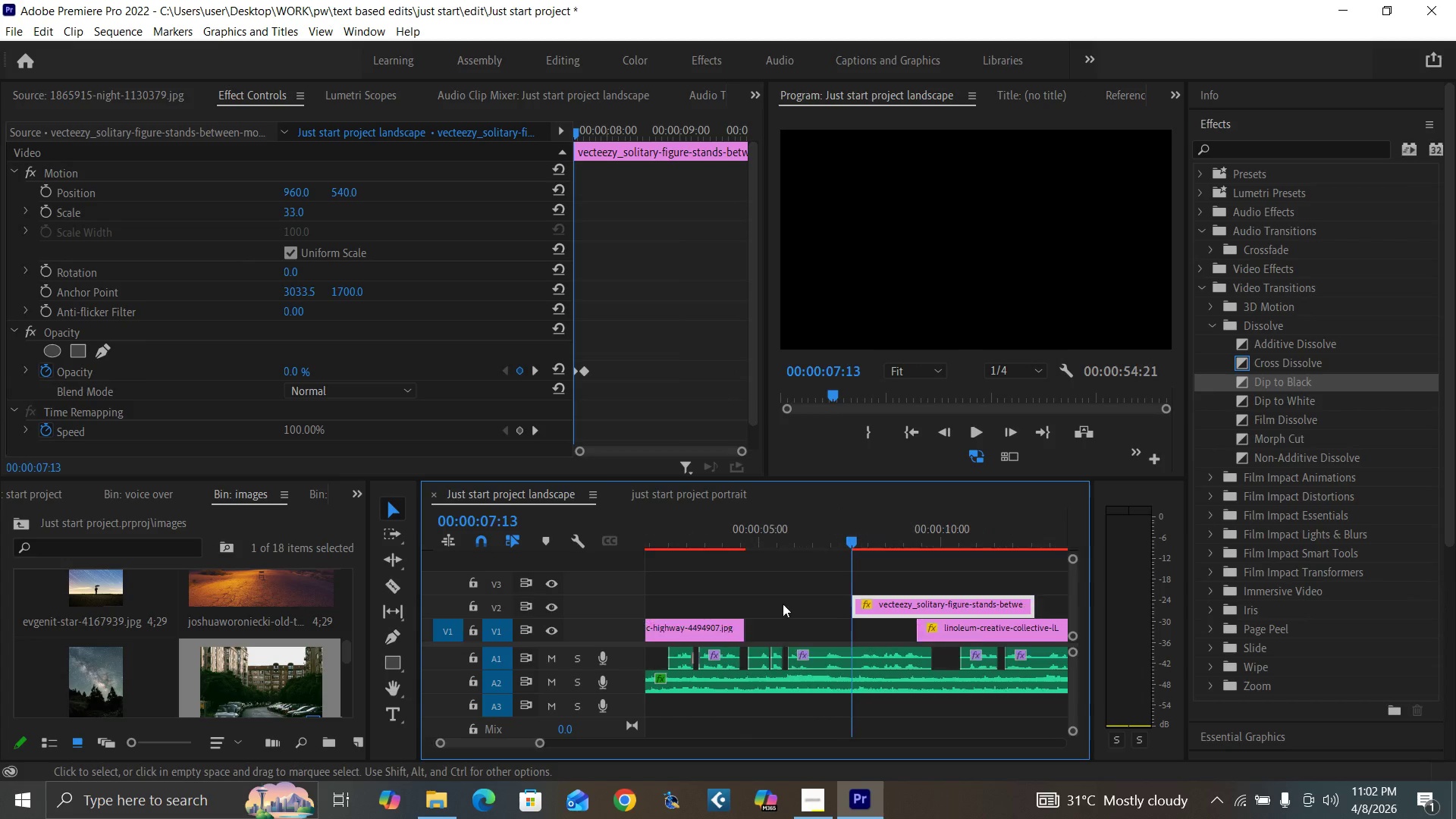 
key(Minus)
 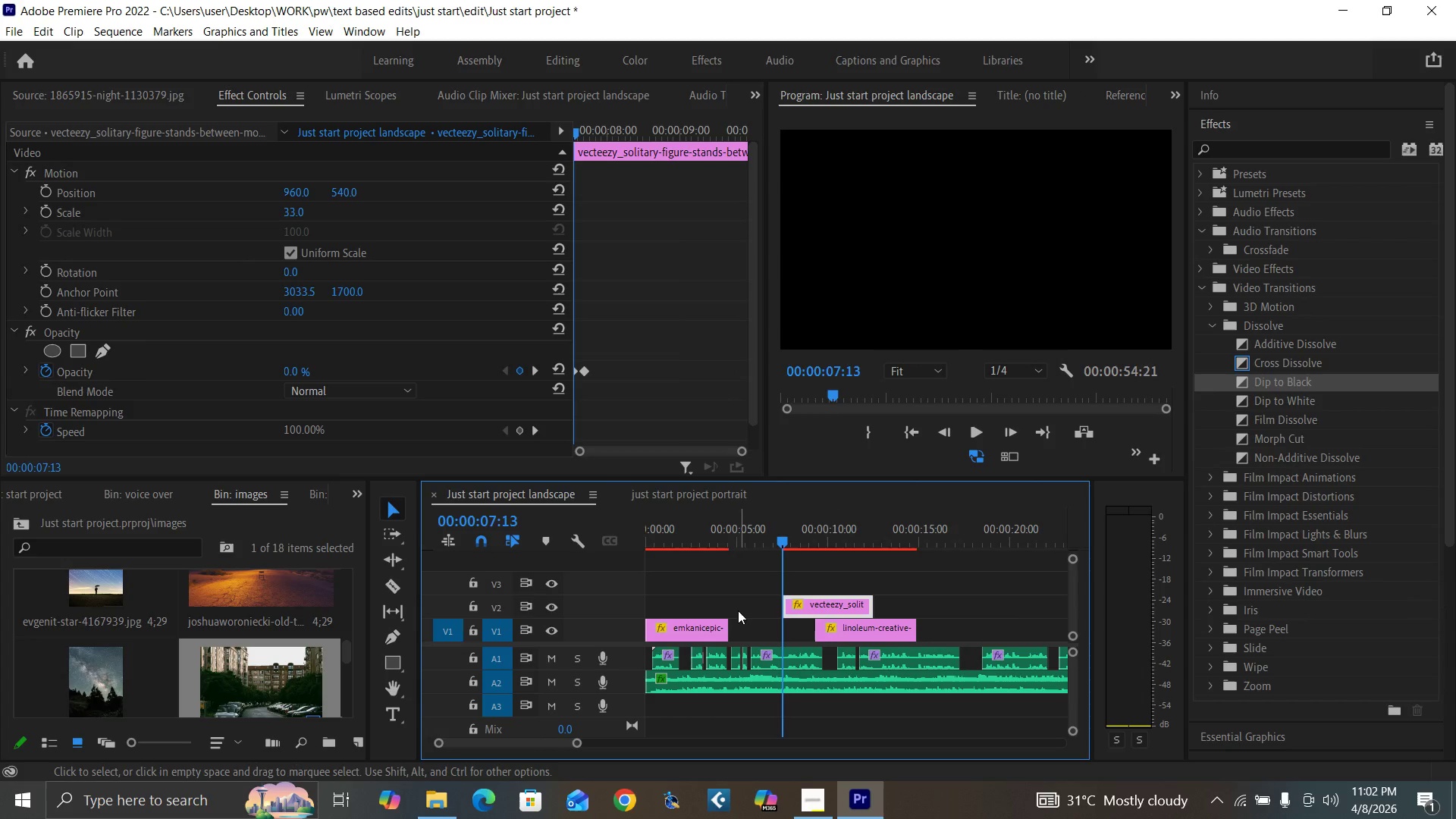 
key(Minus)
 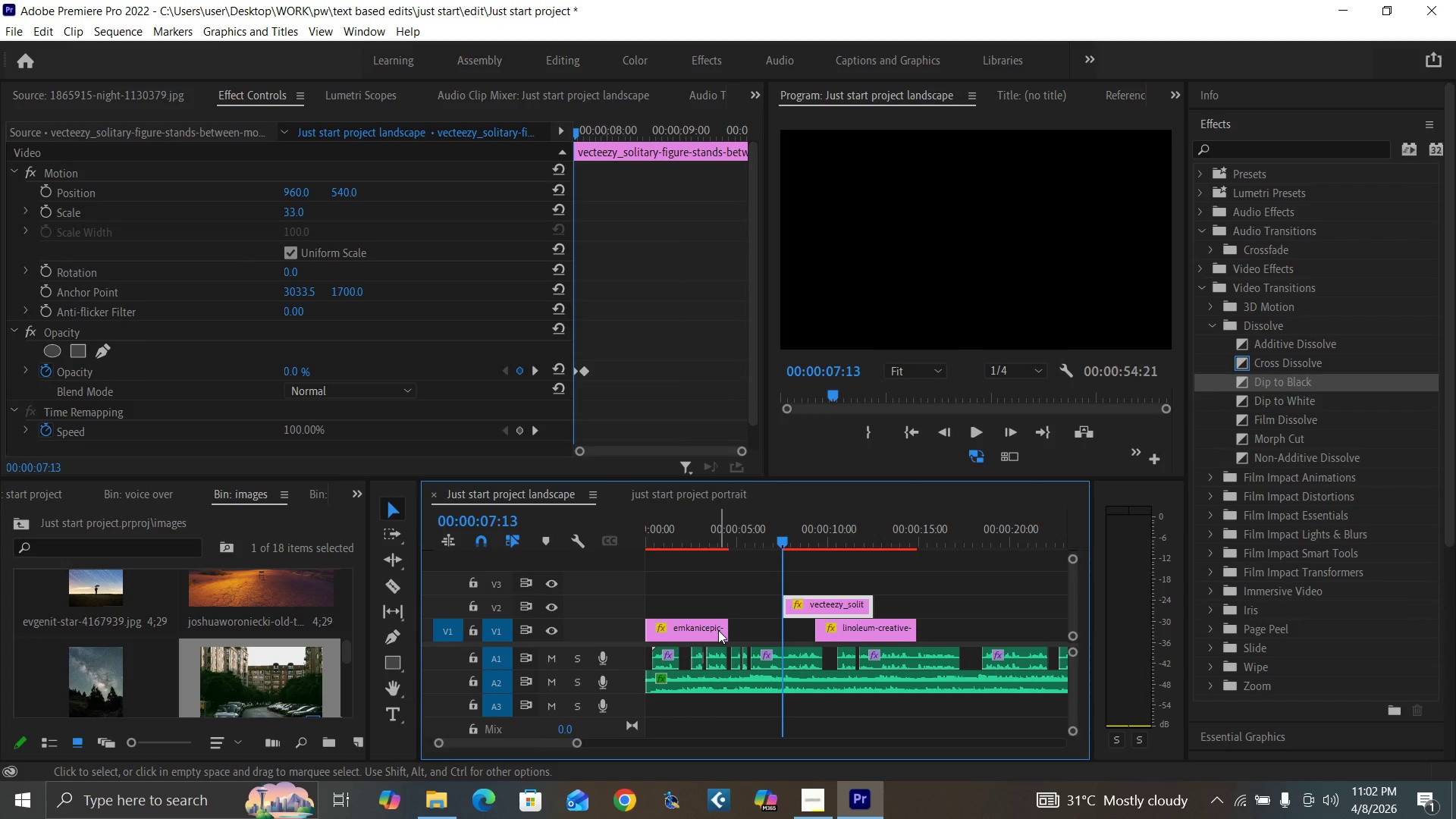 
left_click([718, 630])
 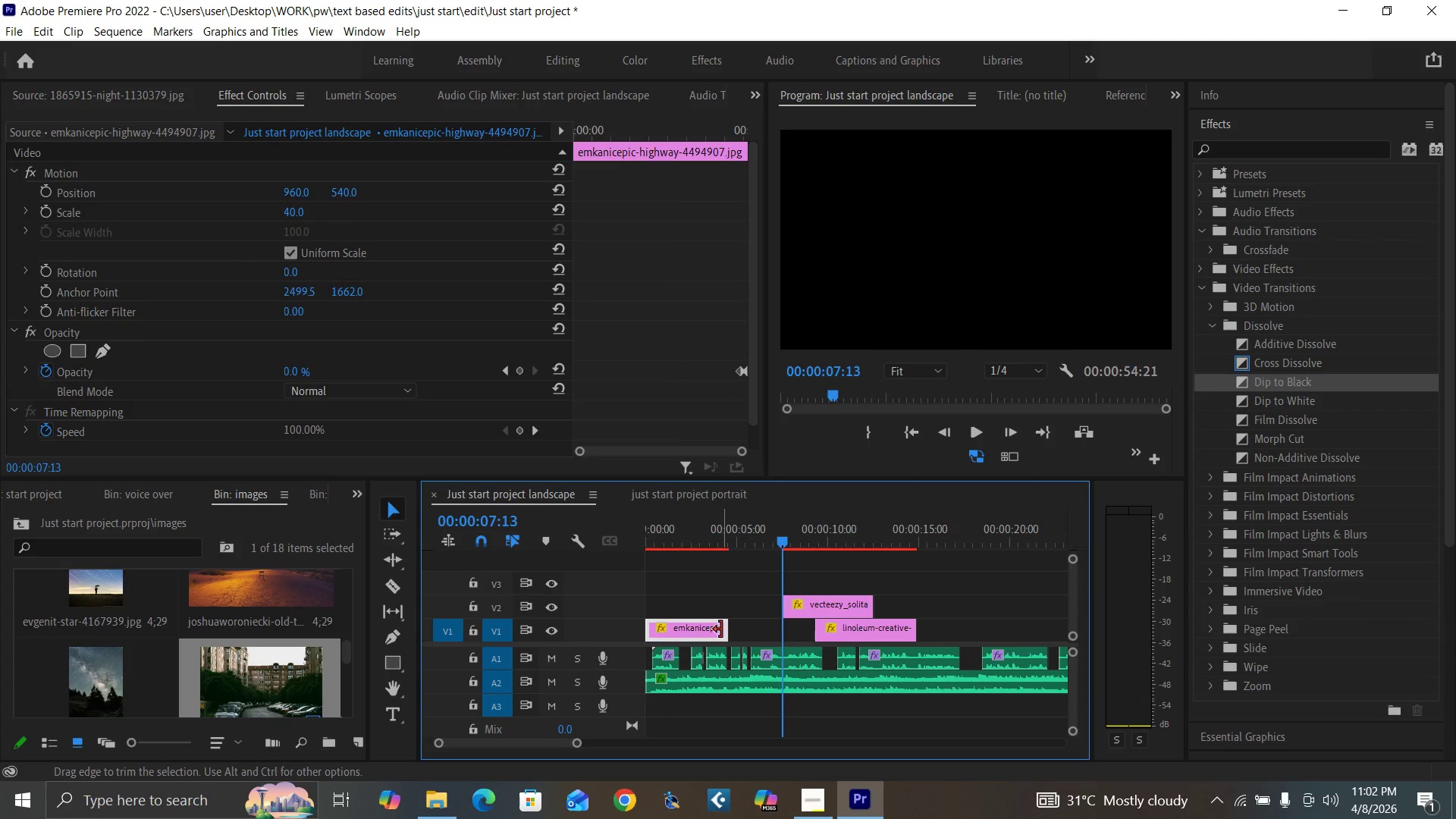 
left_click_drag(start_coordinate=[721, 629], to_coordinate=[775, 632])
 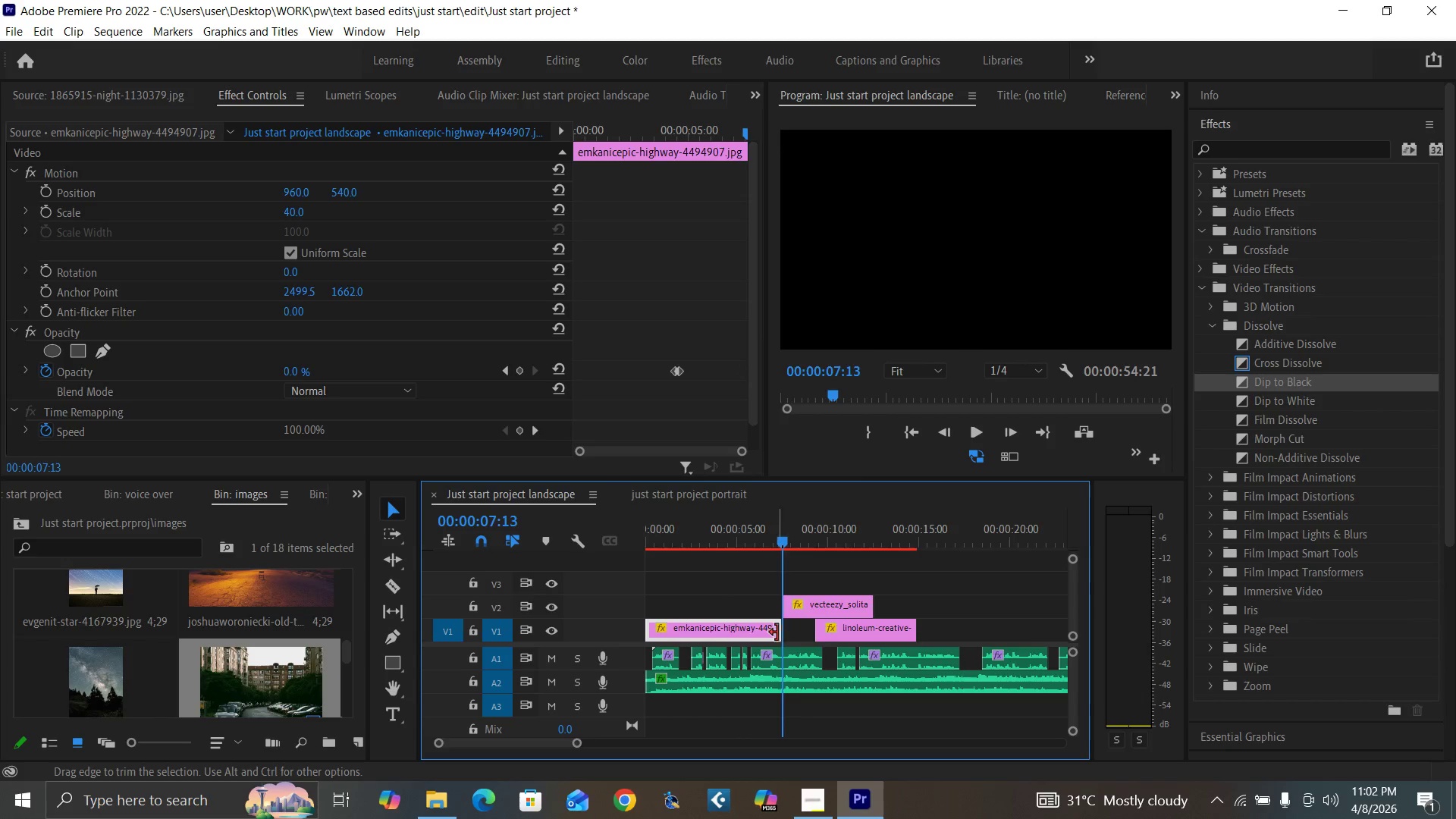 
key(Equal)
 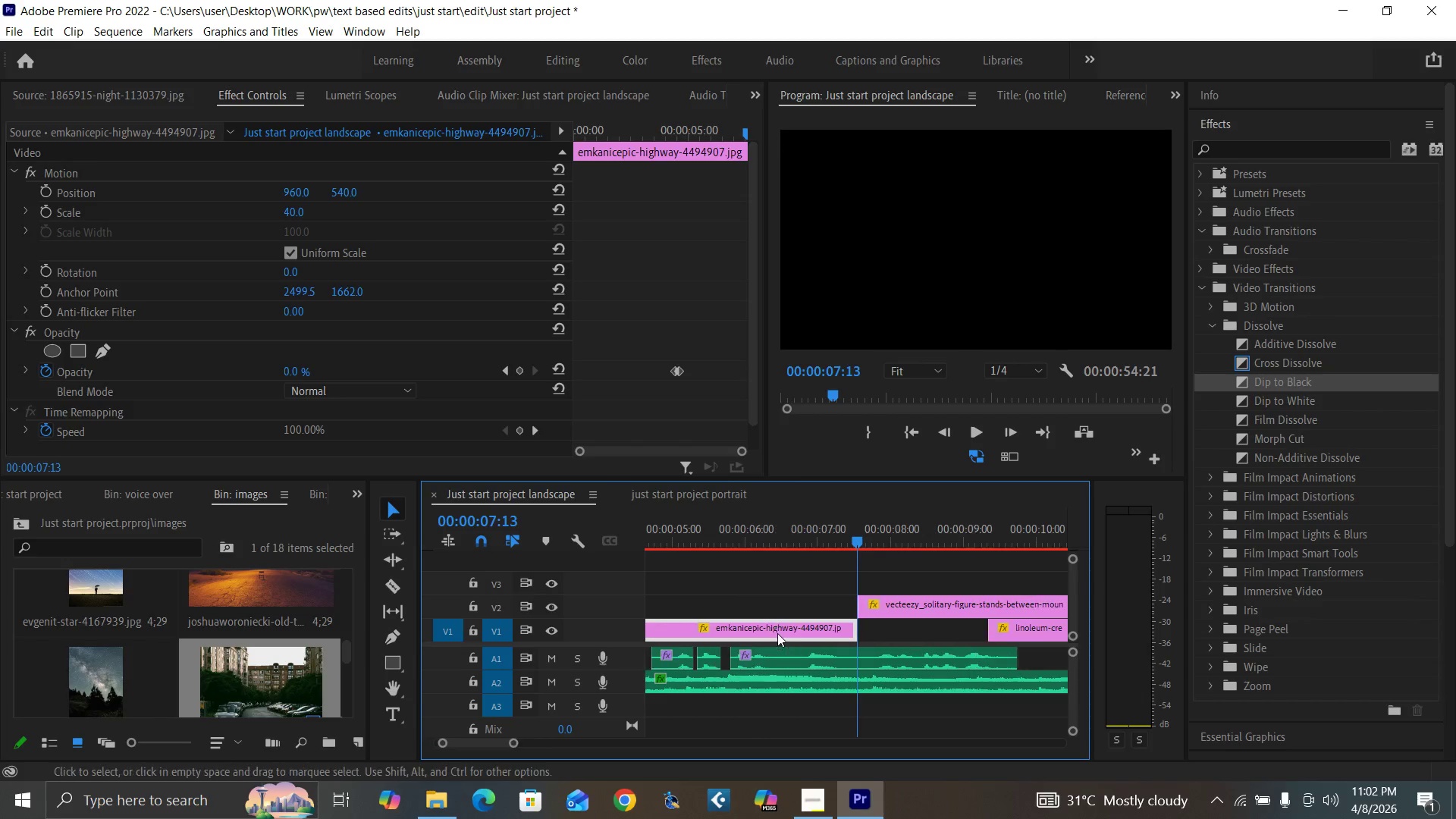 
key(Equal)
 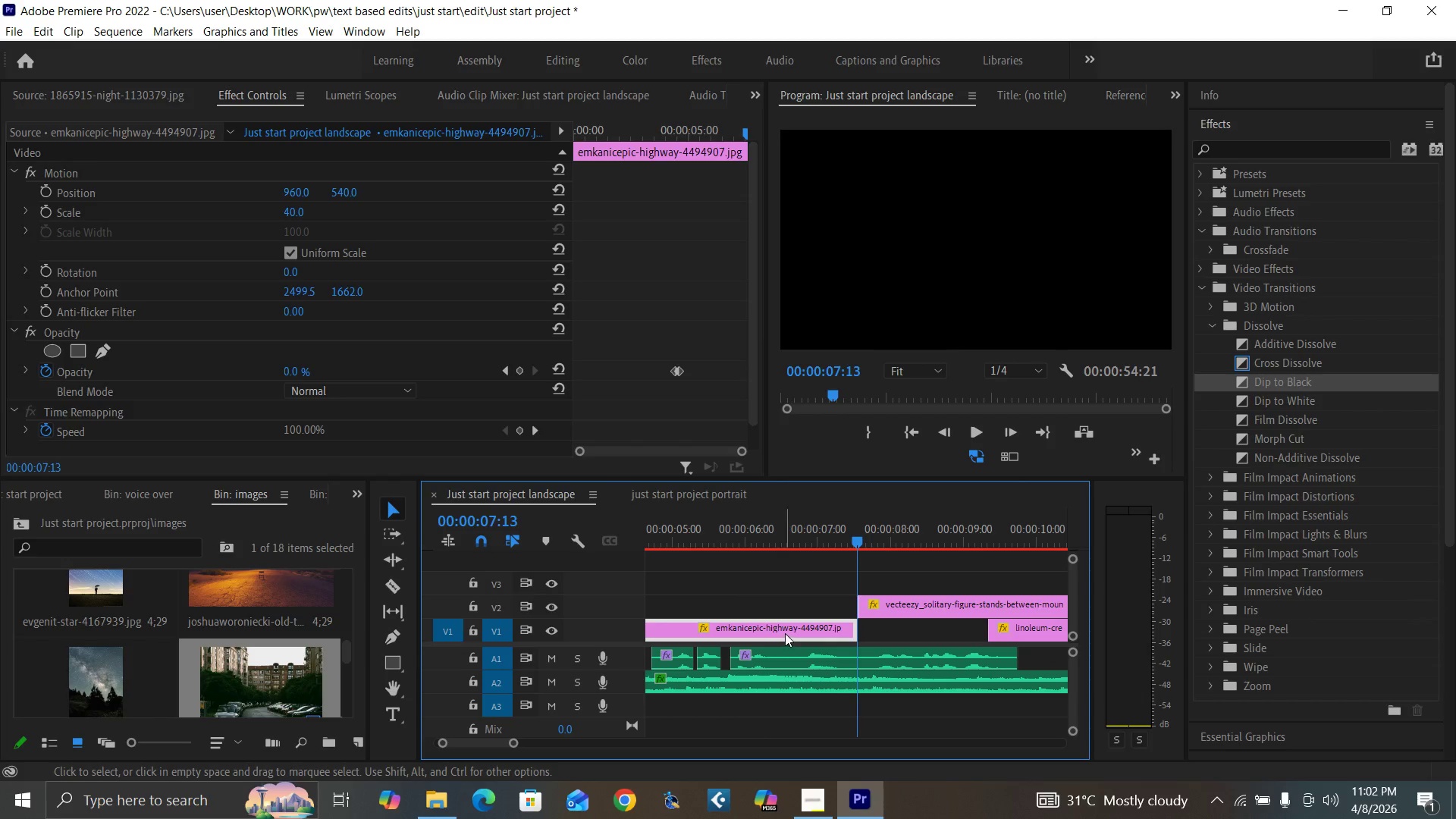 
key(ArrowRight)
 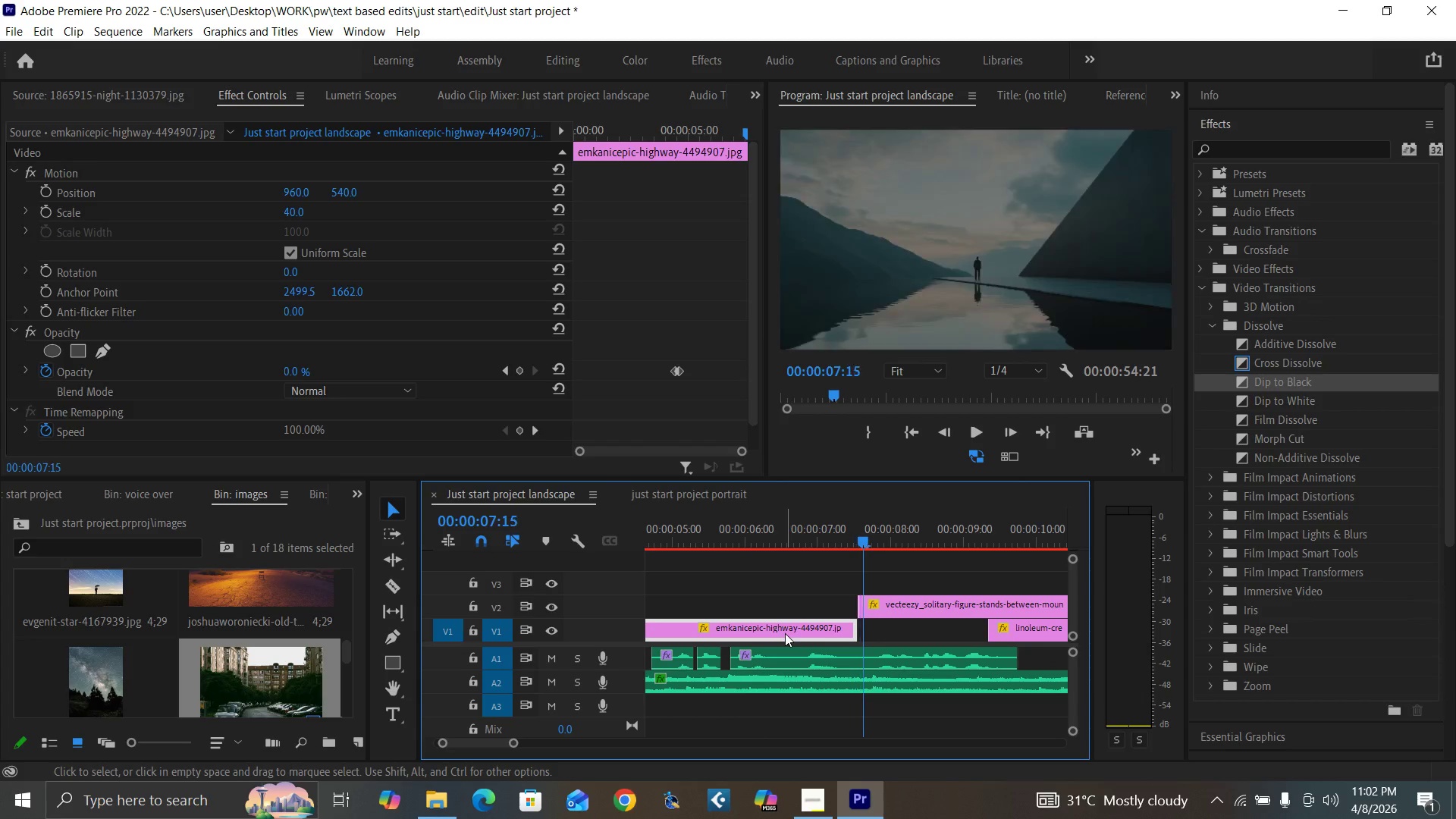 
key(ArrowRight)
 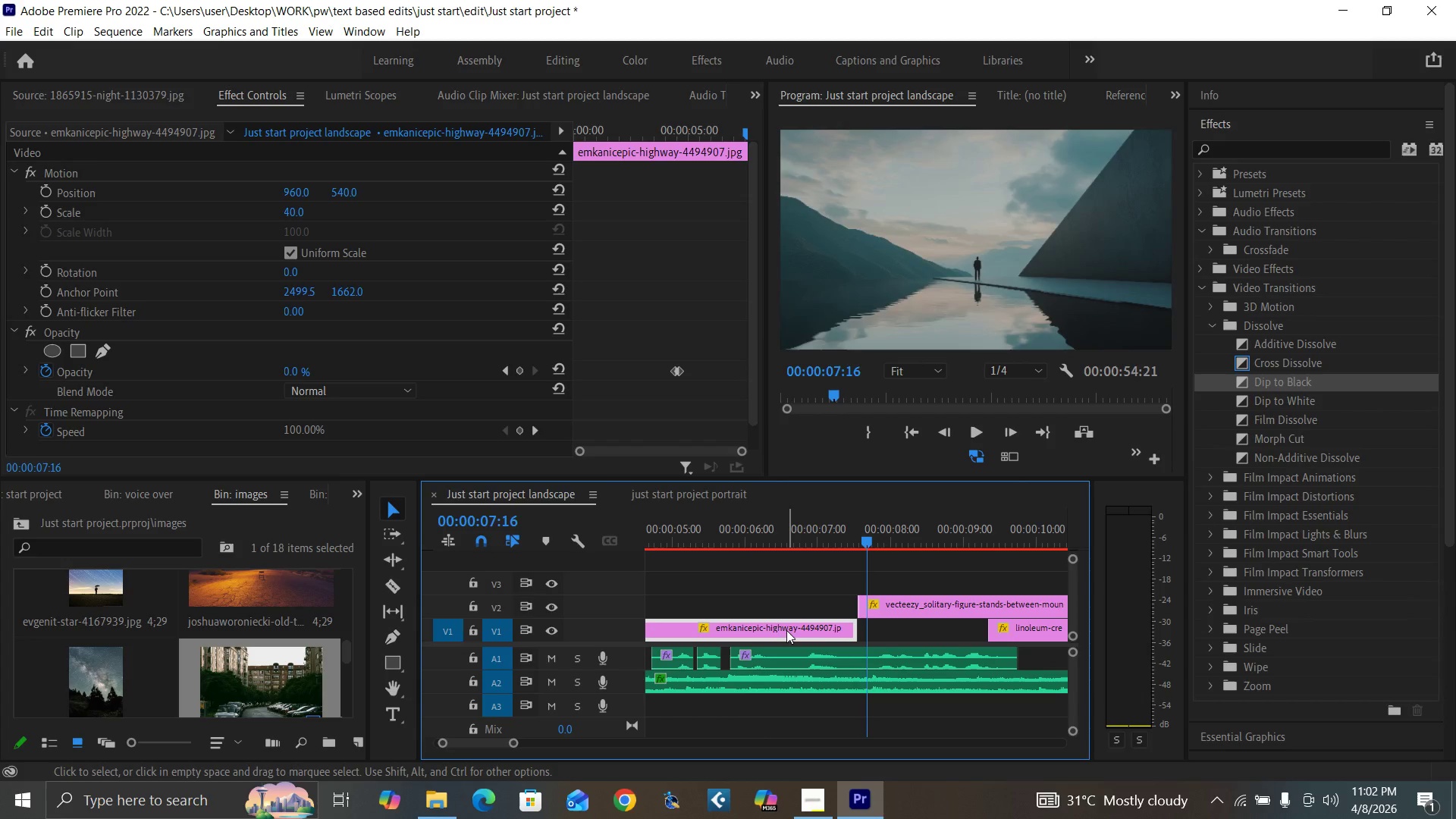 
key(ArrowRight)
 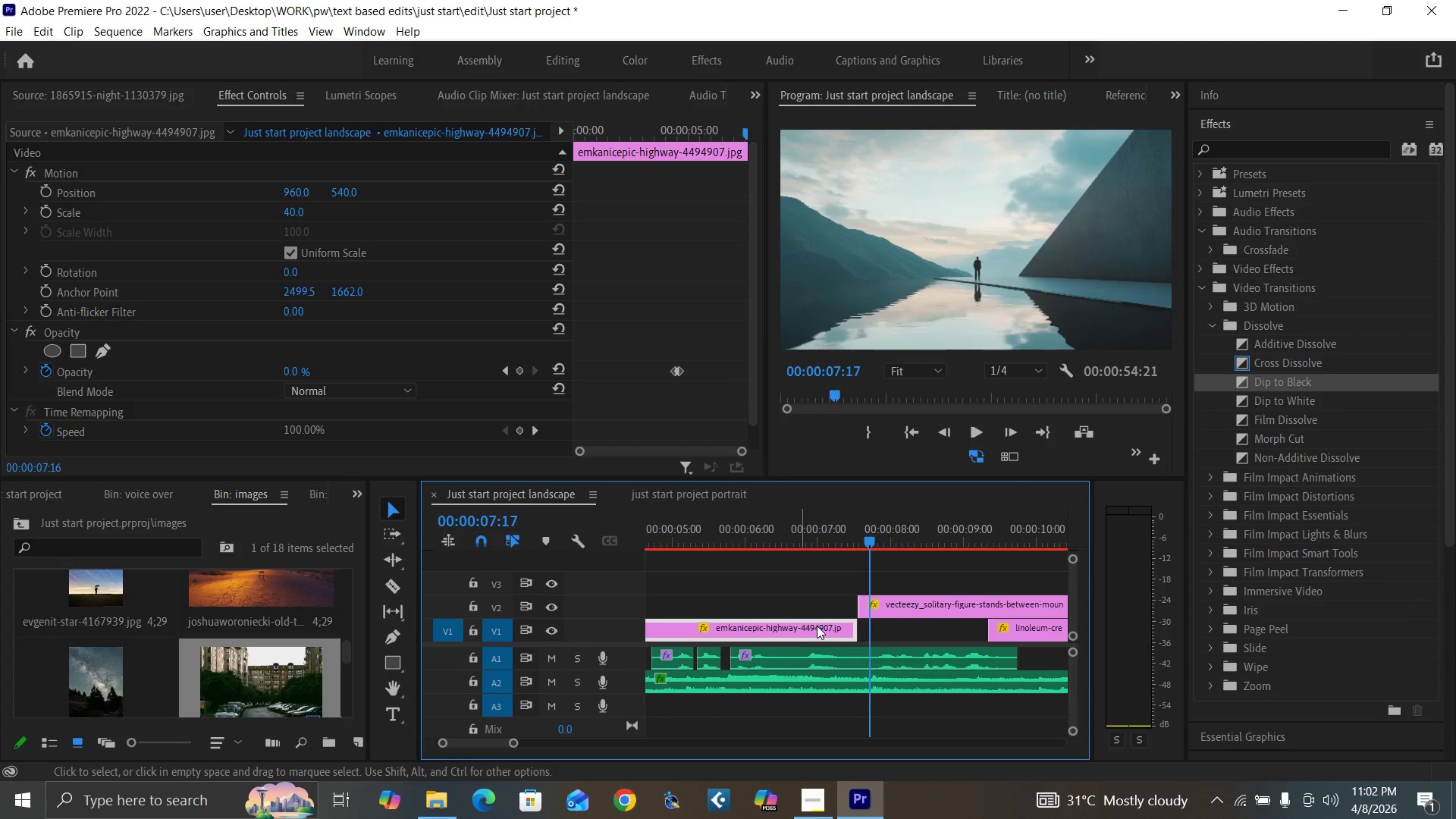 
key(ArrowRight)
 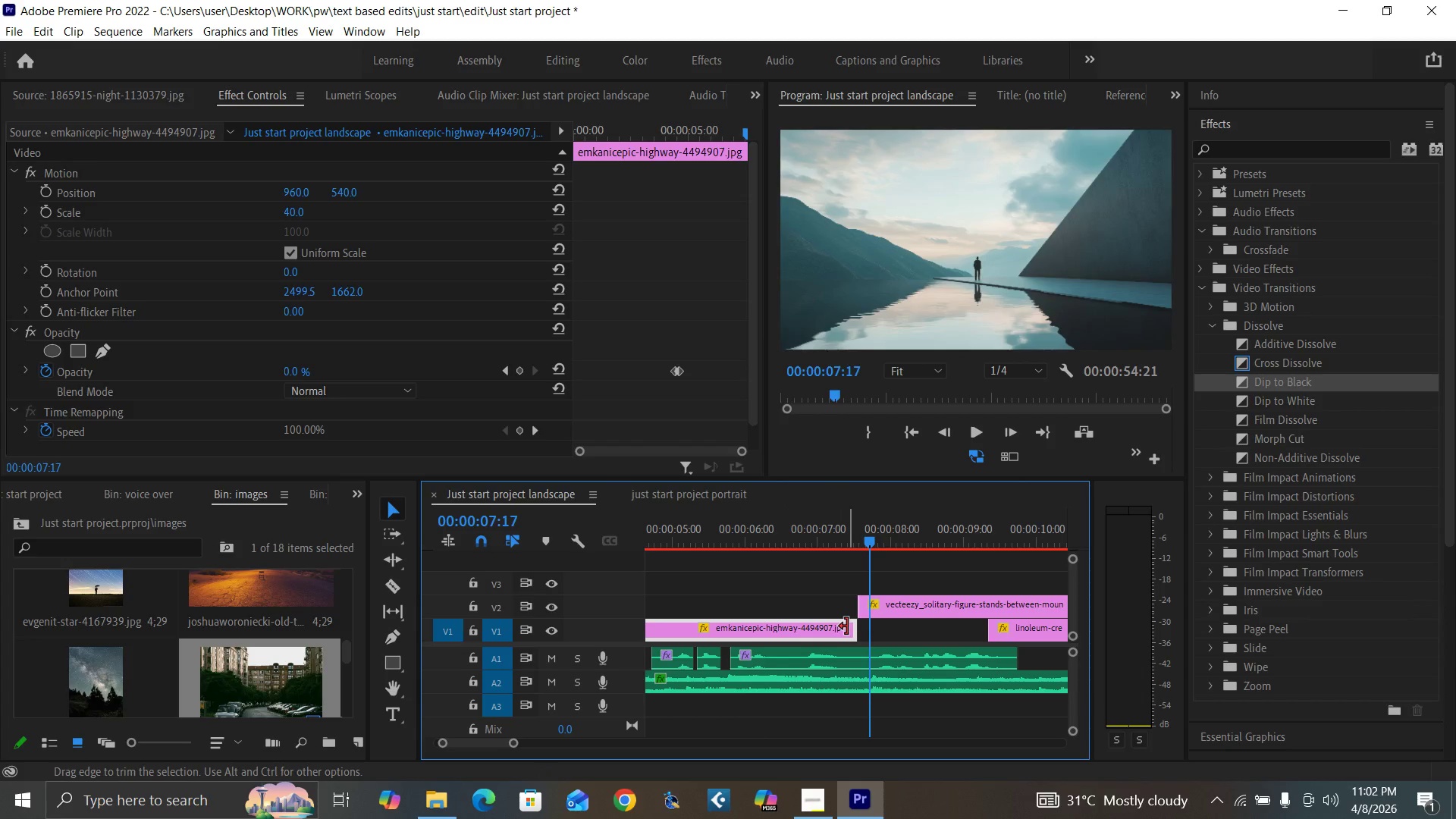 
left_click_drag(start_coordinate=[847, 626], to_coordinate=[862, 630])
 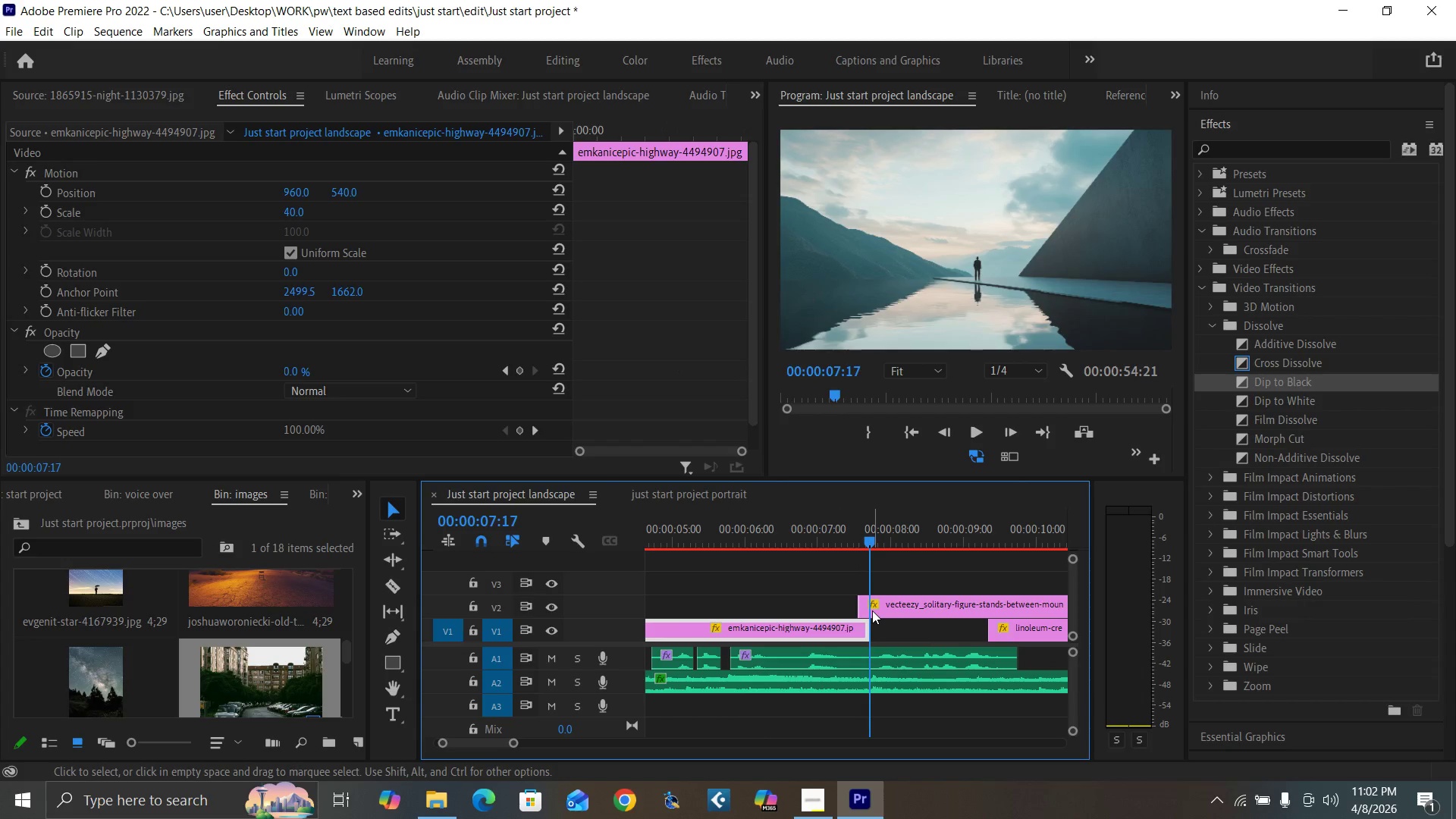 
left_click([872, 610])
 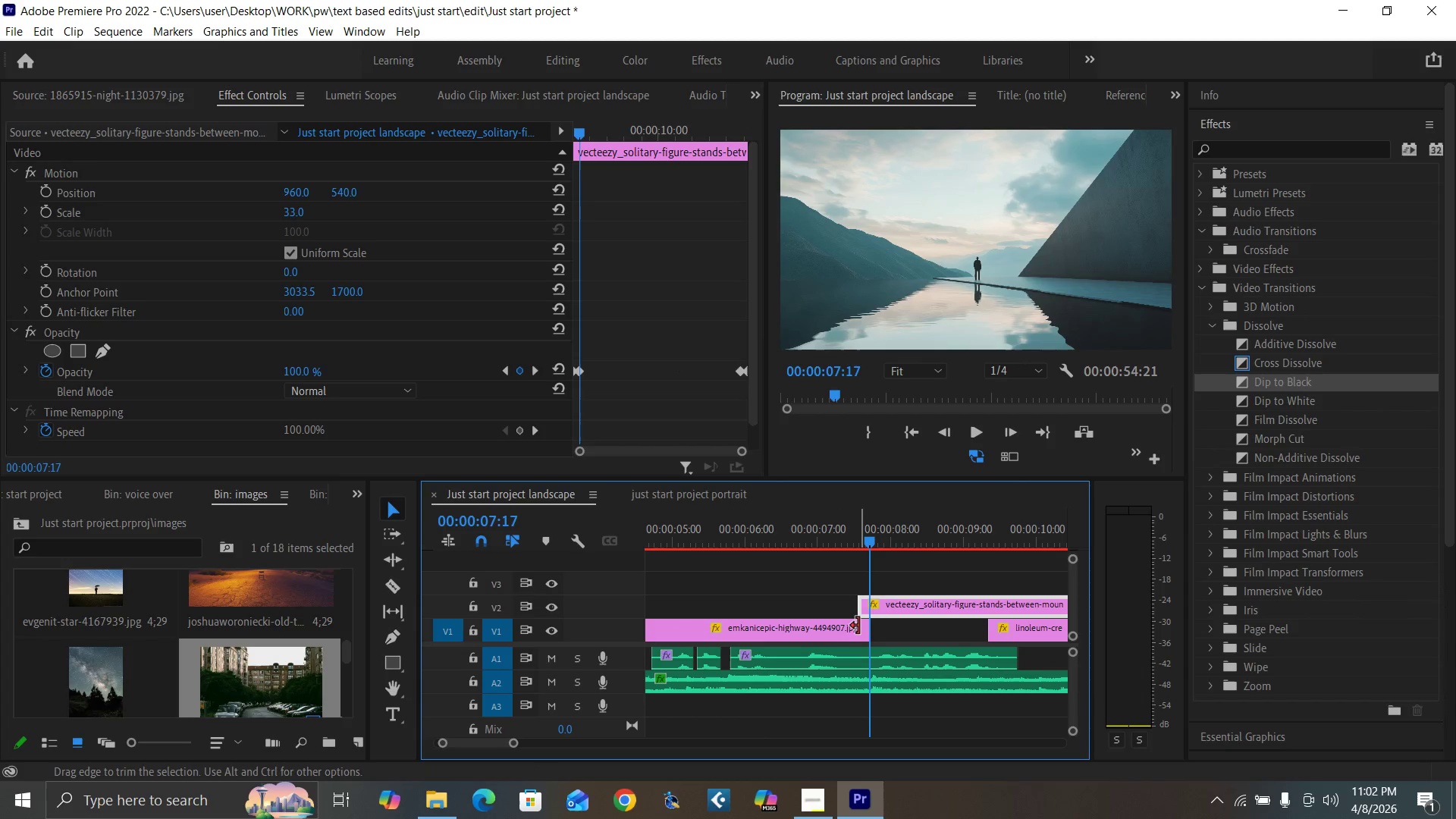 
left_click([846, 630])
 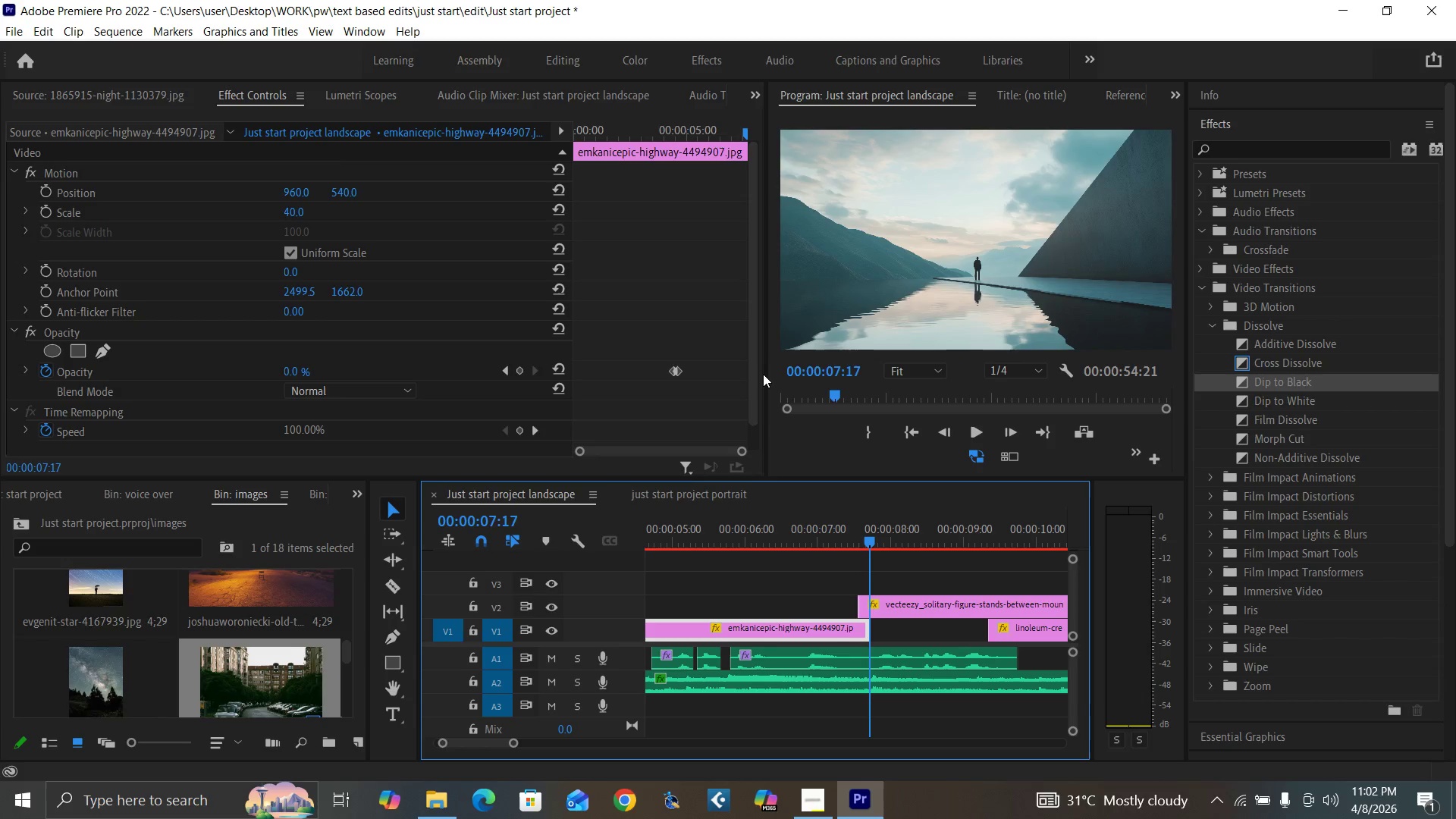 
left_click_drag(start_coordinate=[766, 375], to_coordinate=[824, 388])
 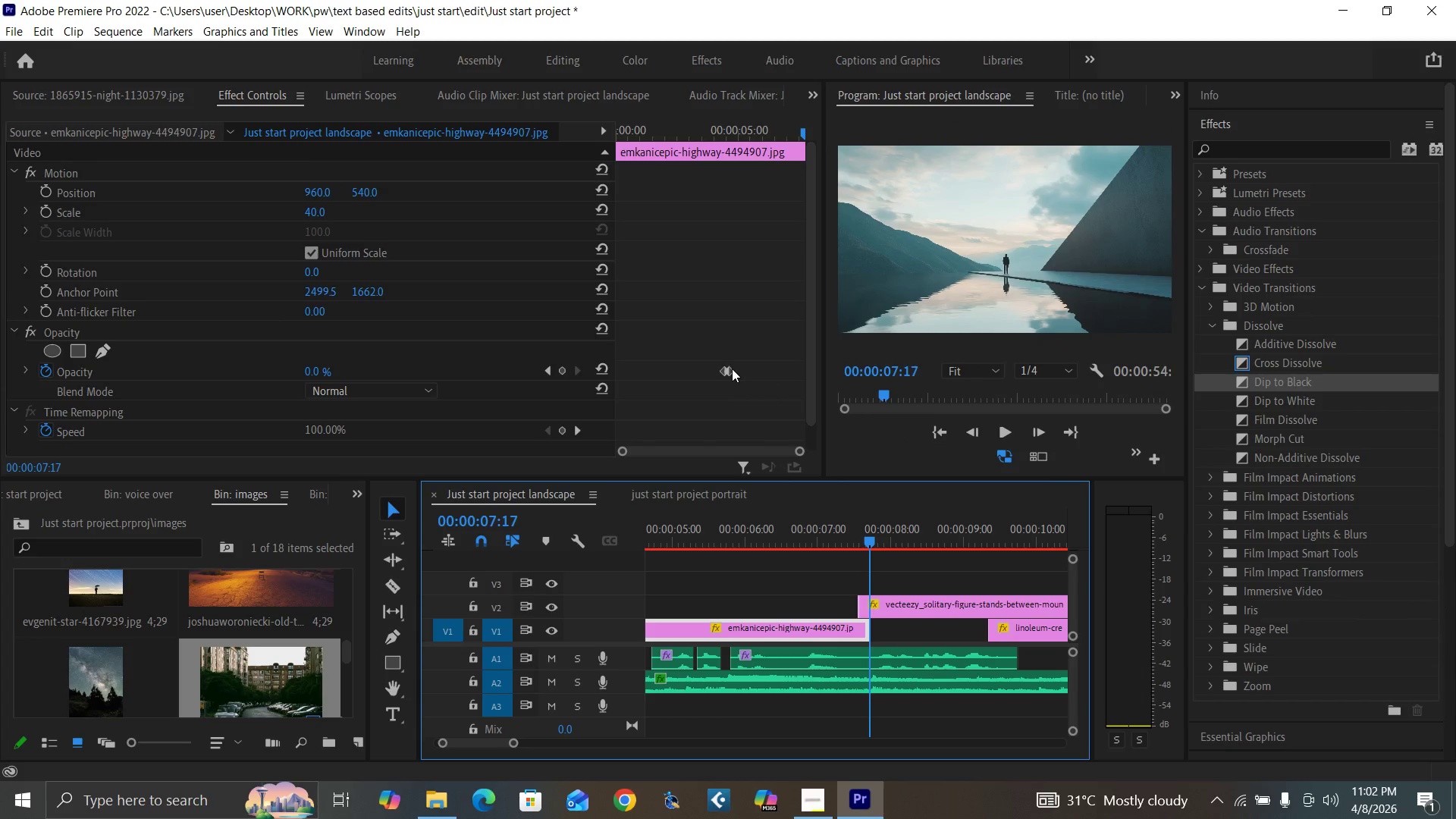 
left_click_drag(start_coordinate=[731, 368], to_coordinate=[836, 391])
 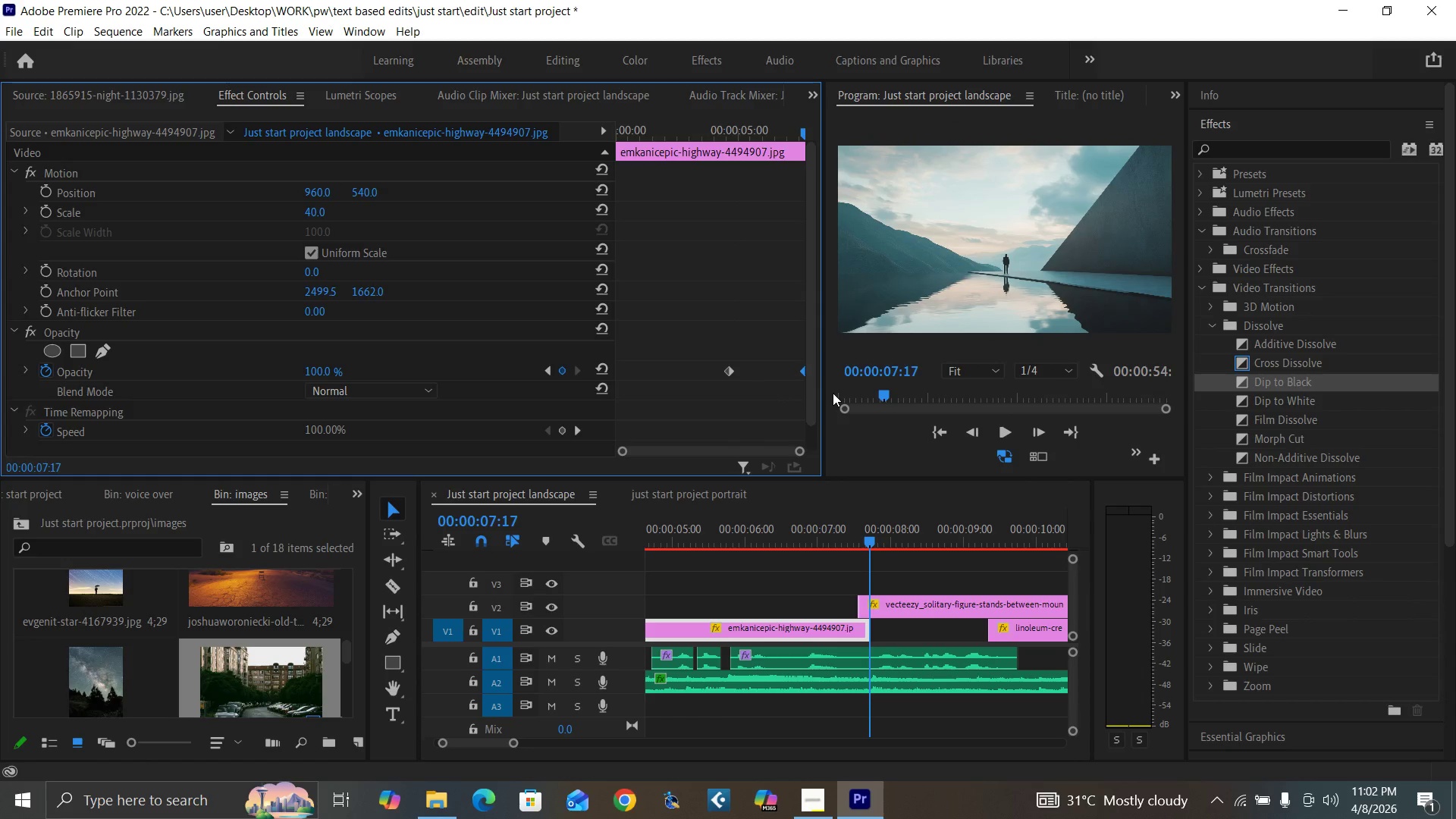 
key(Control+Z)
 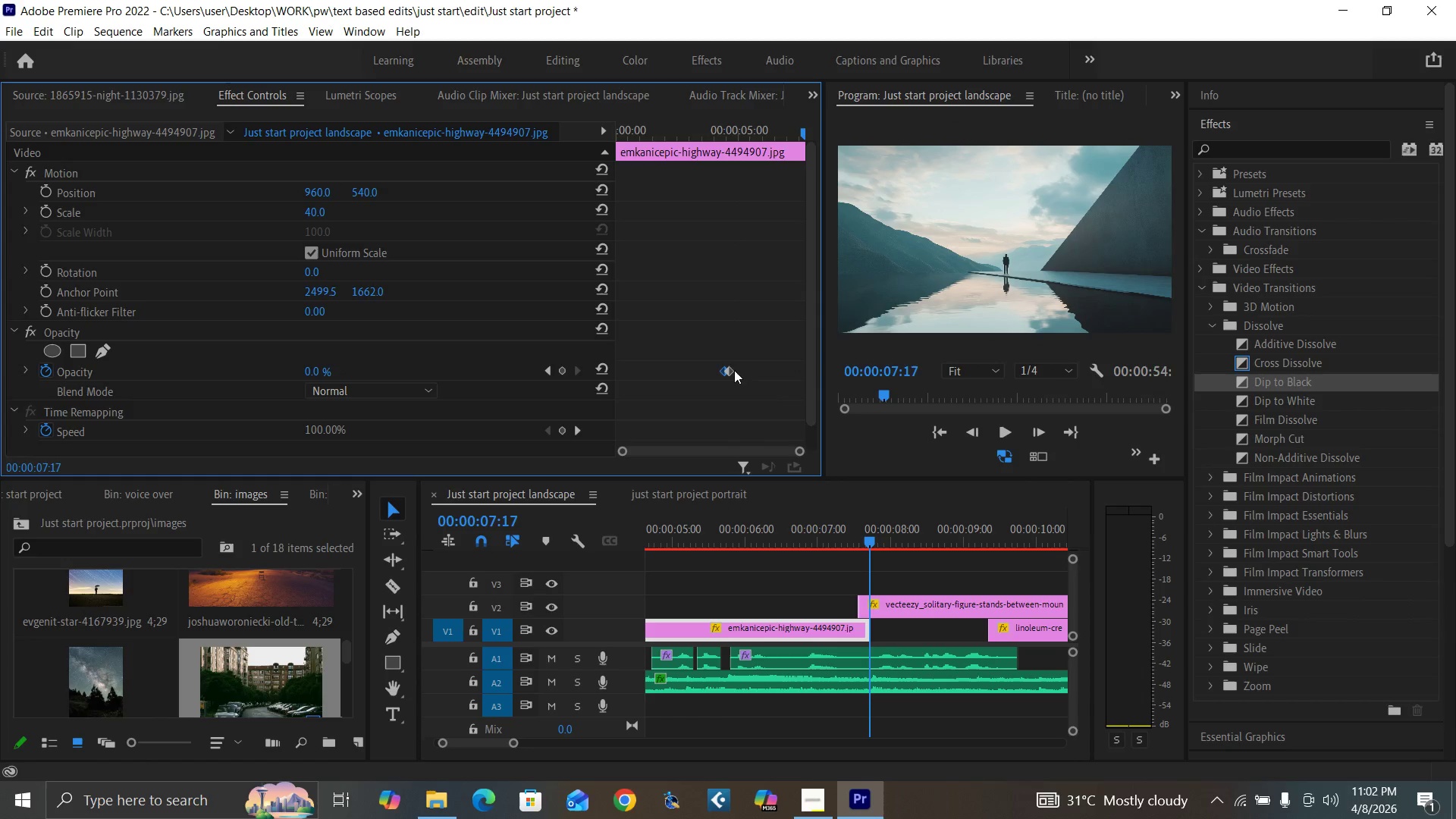 
left_click([733, 371])
 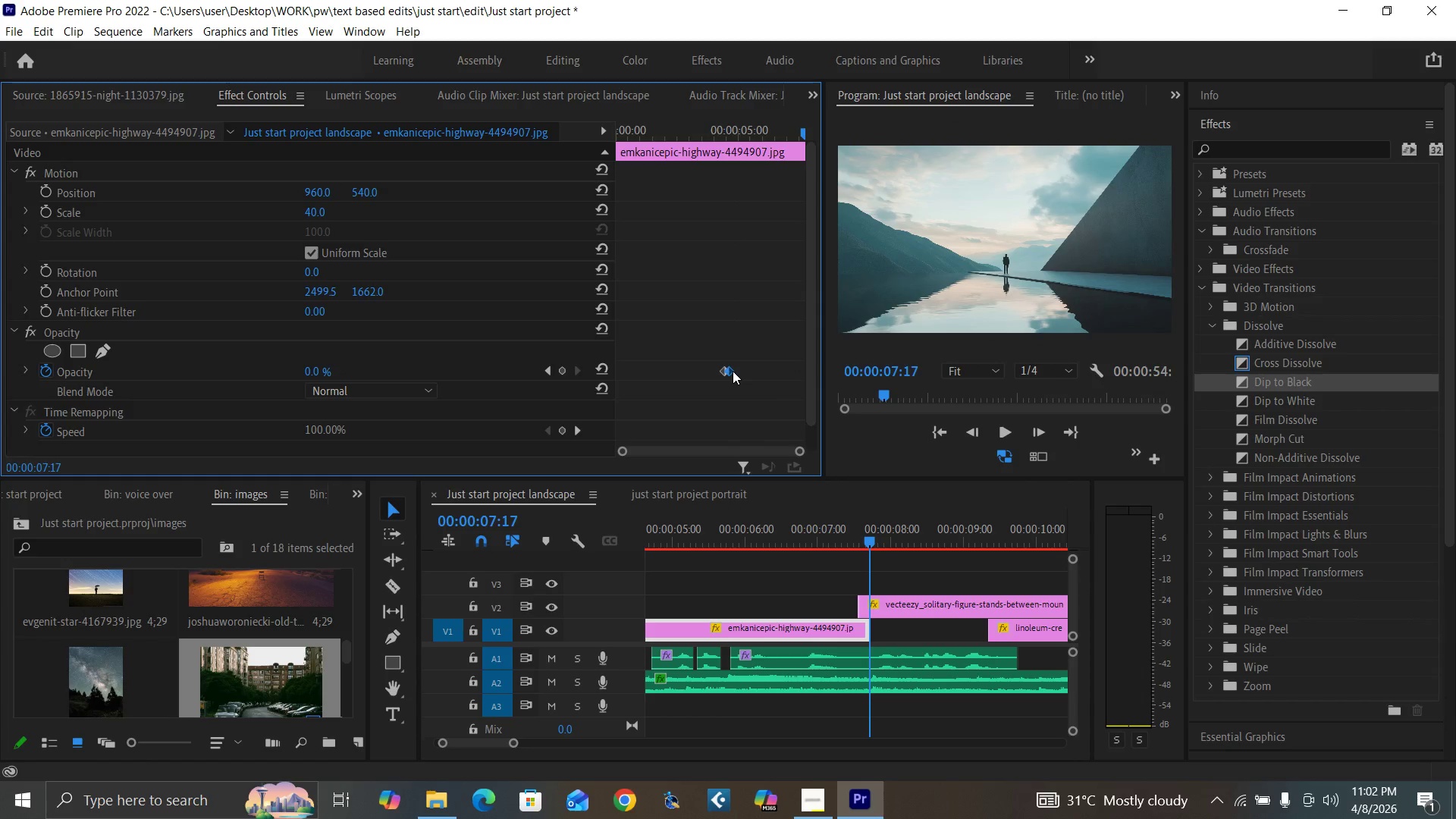 
left_click_drag(start_coordinate=[733, 371], to_coordinate=[794, 384])
 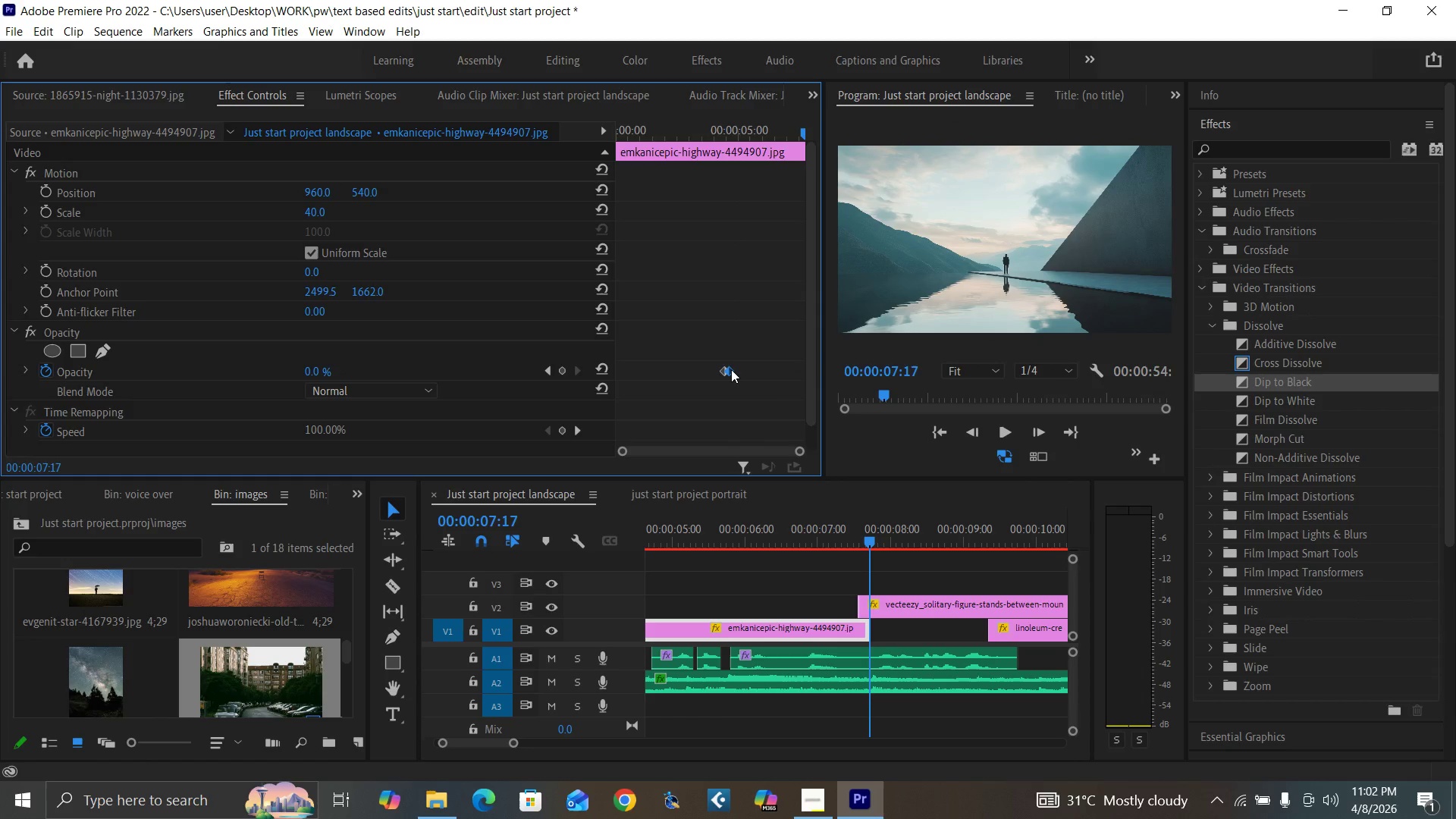 
left_click_drag(start_coordinate=[731, 369], to_coordinate=[786, 377])
 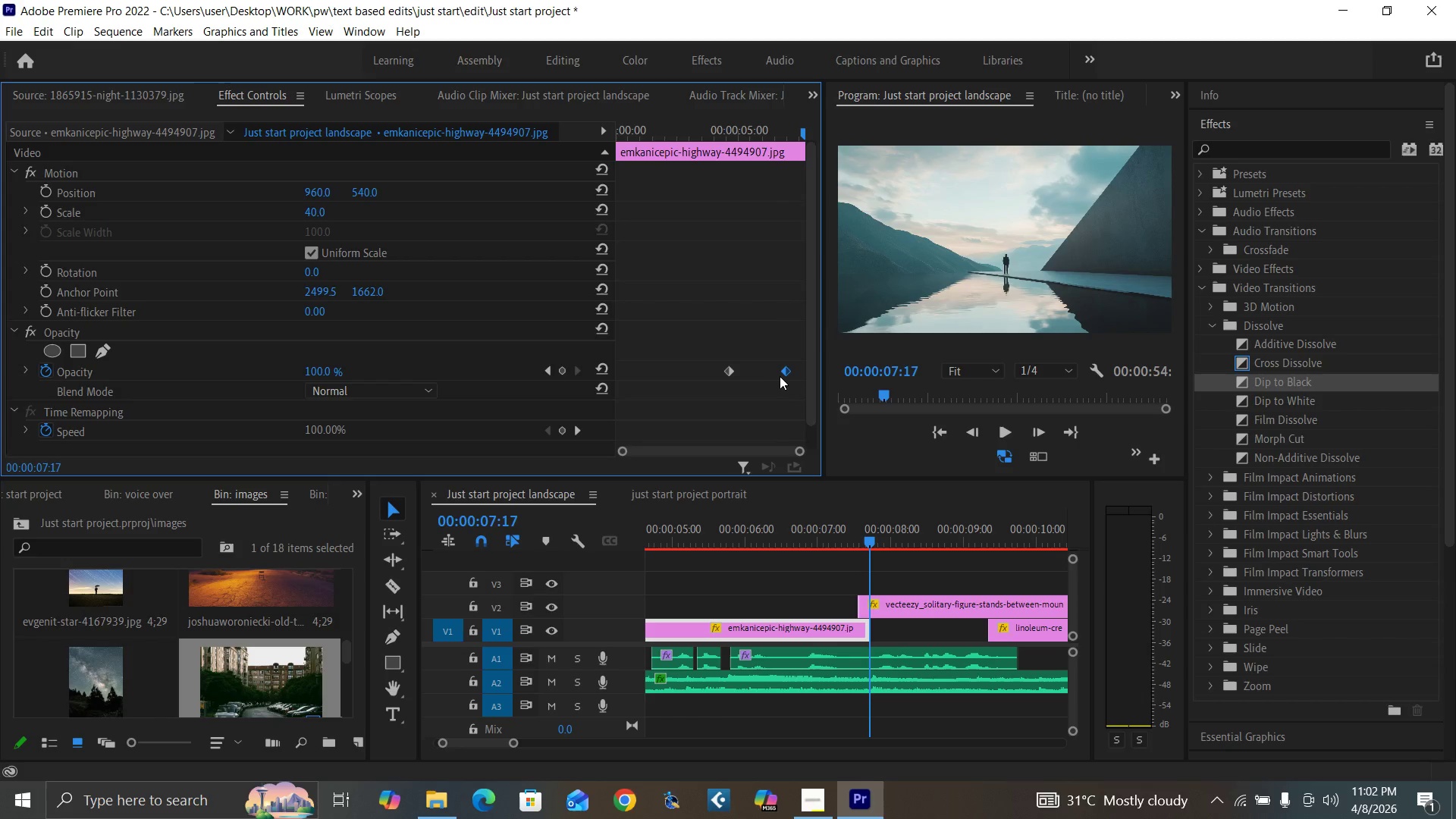 
key(Control+Z)
 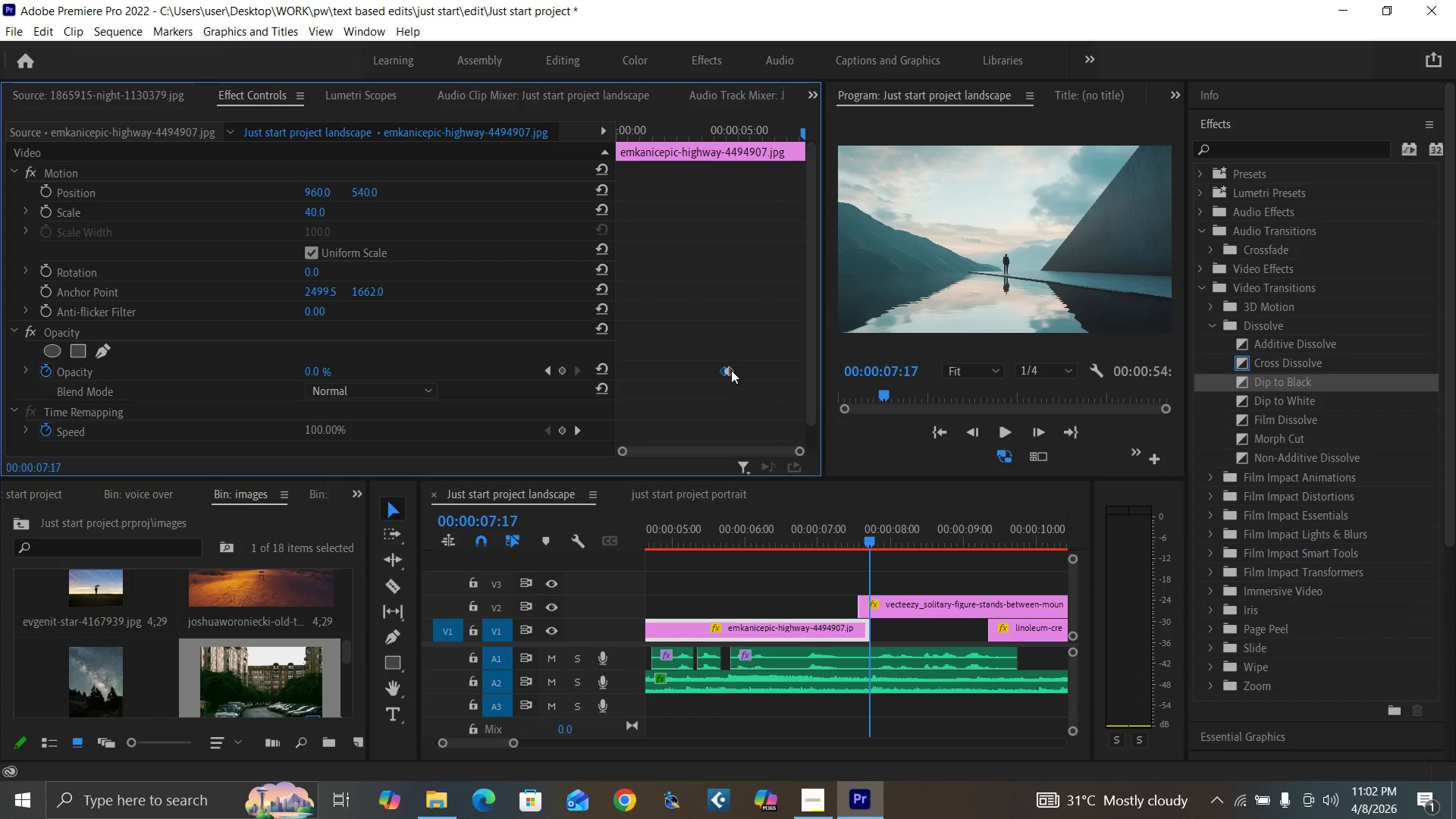 
left_click([731, 370])
 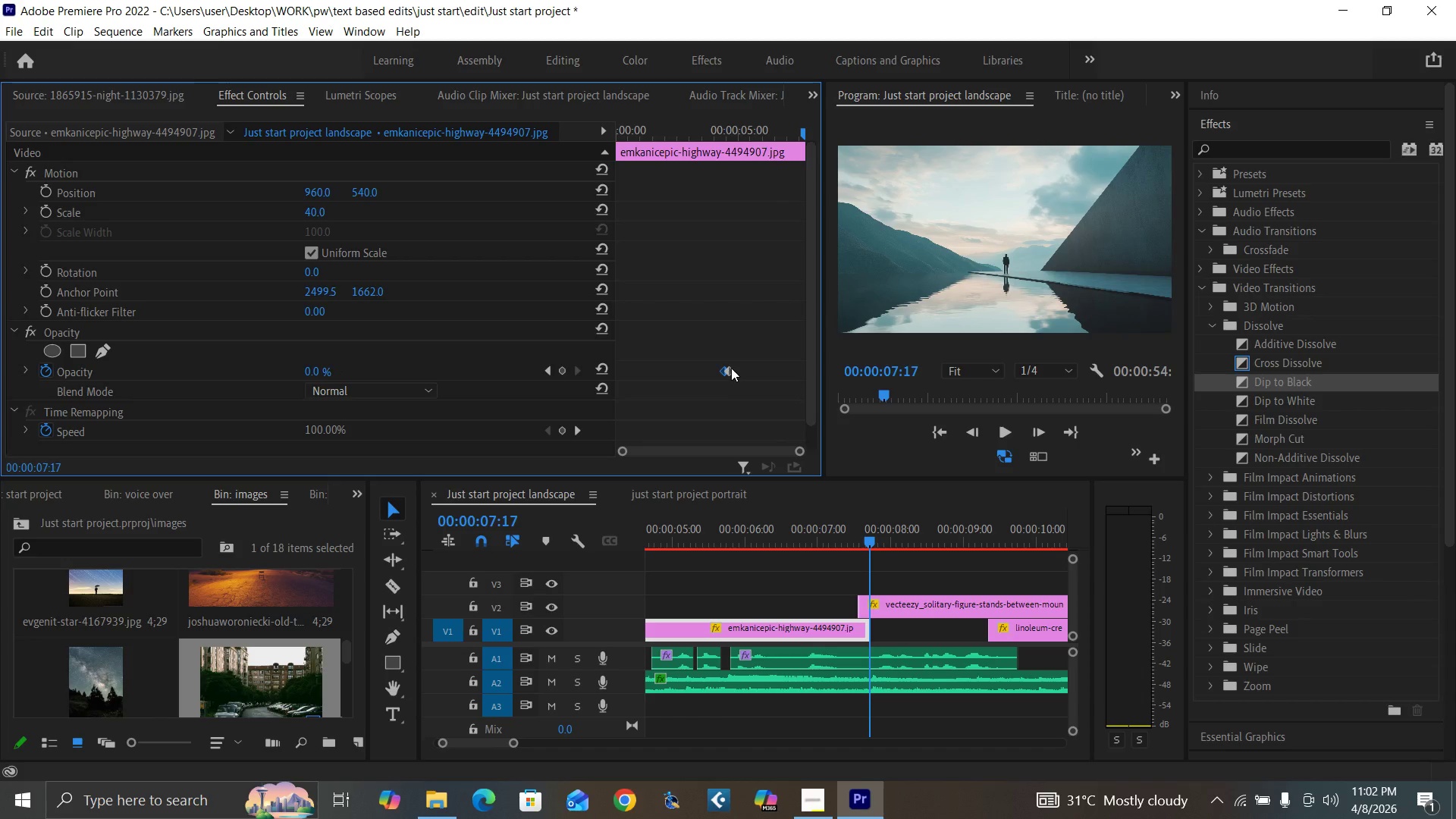 
left_click([731, 368])
 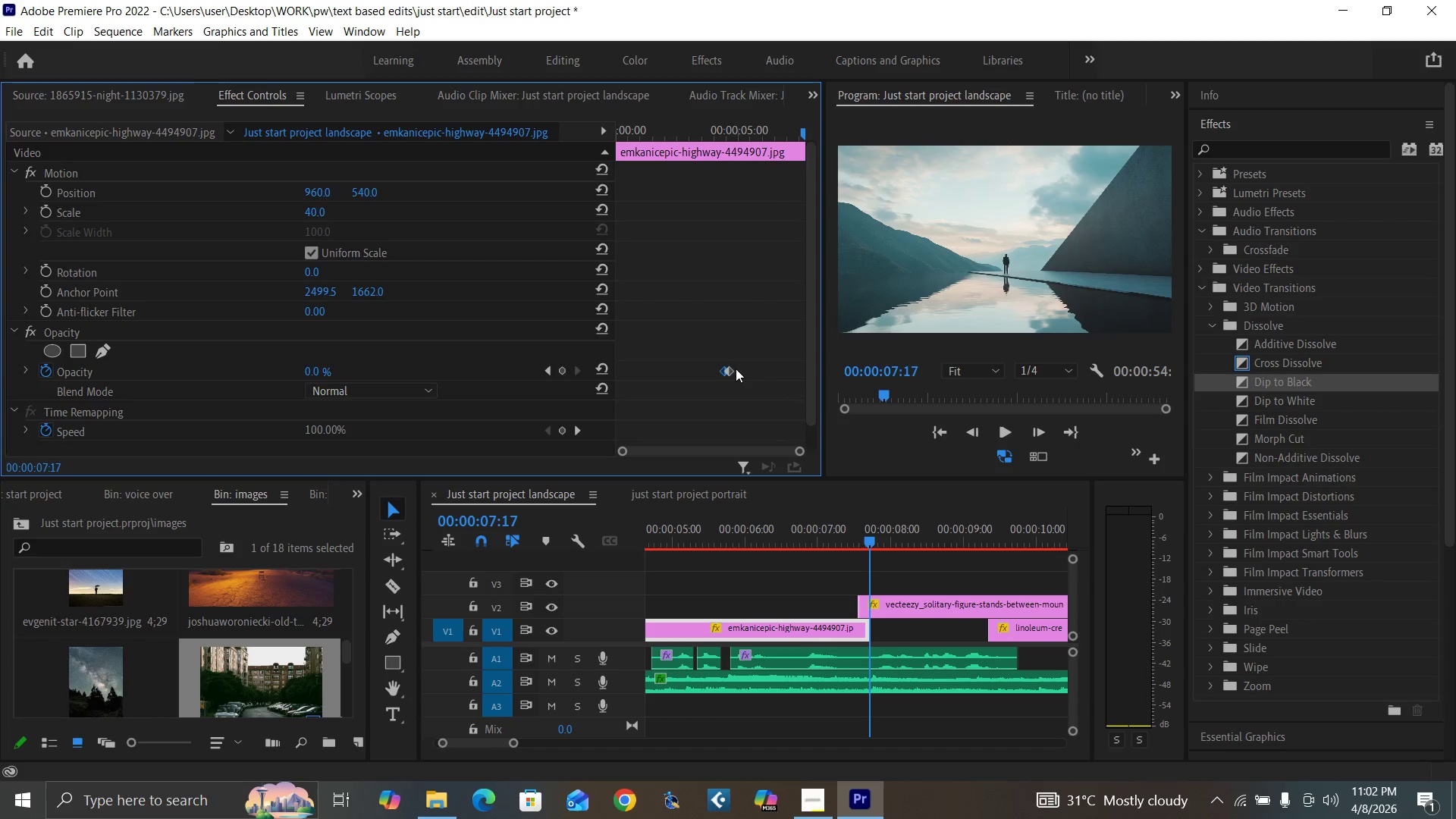 
double_click([736, 369])
 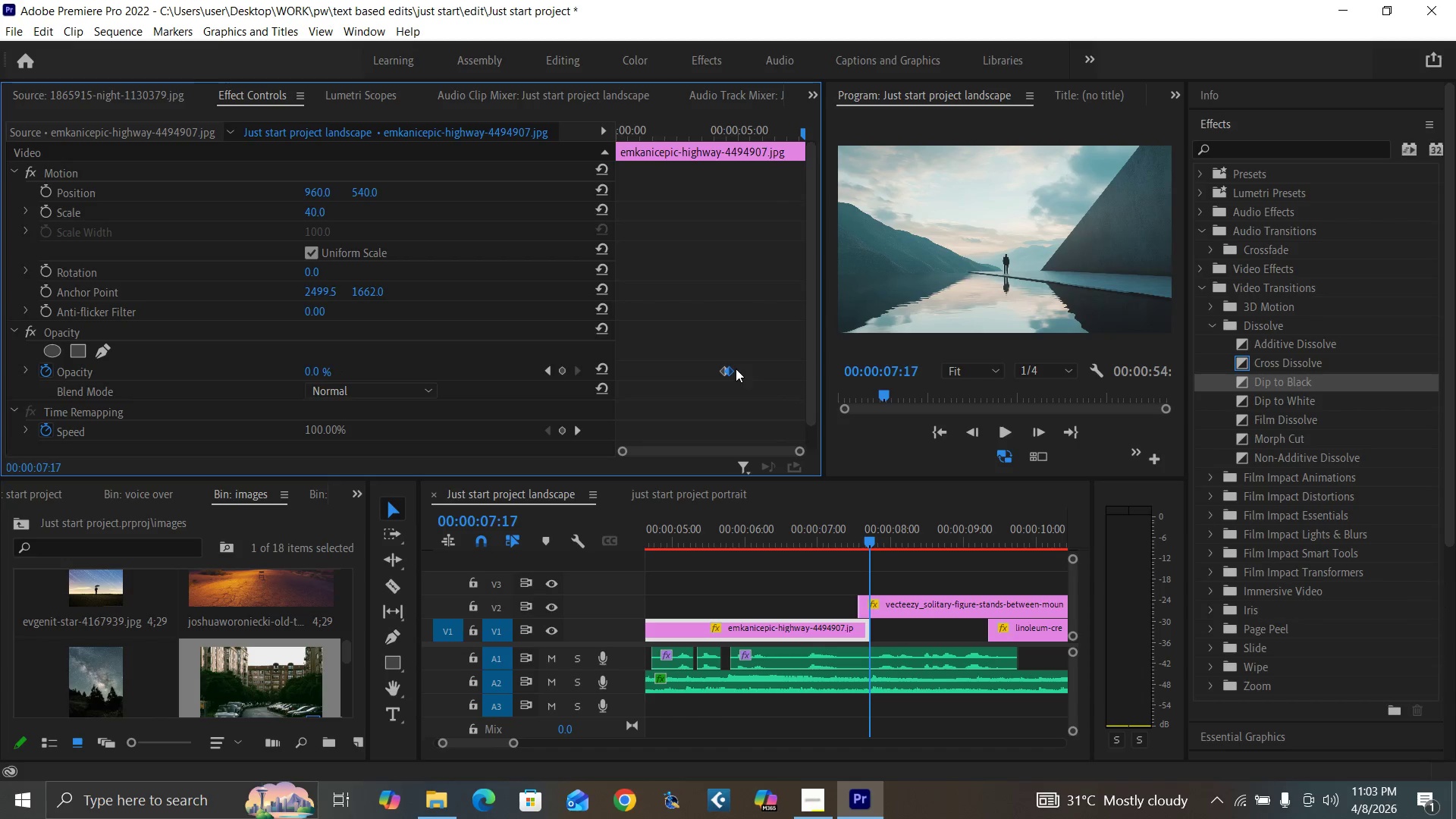 
left_click_drag(start_coordinate=[736, 369], to_coordinate=[770, 369])
 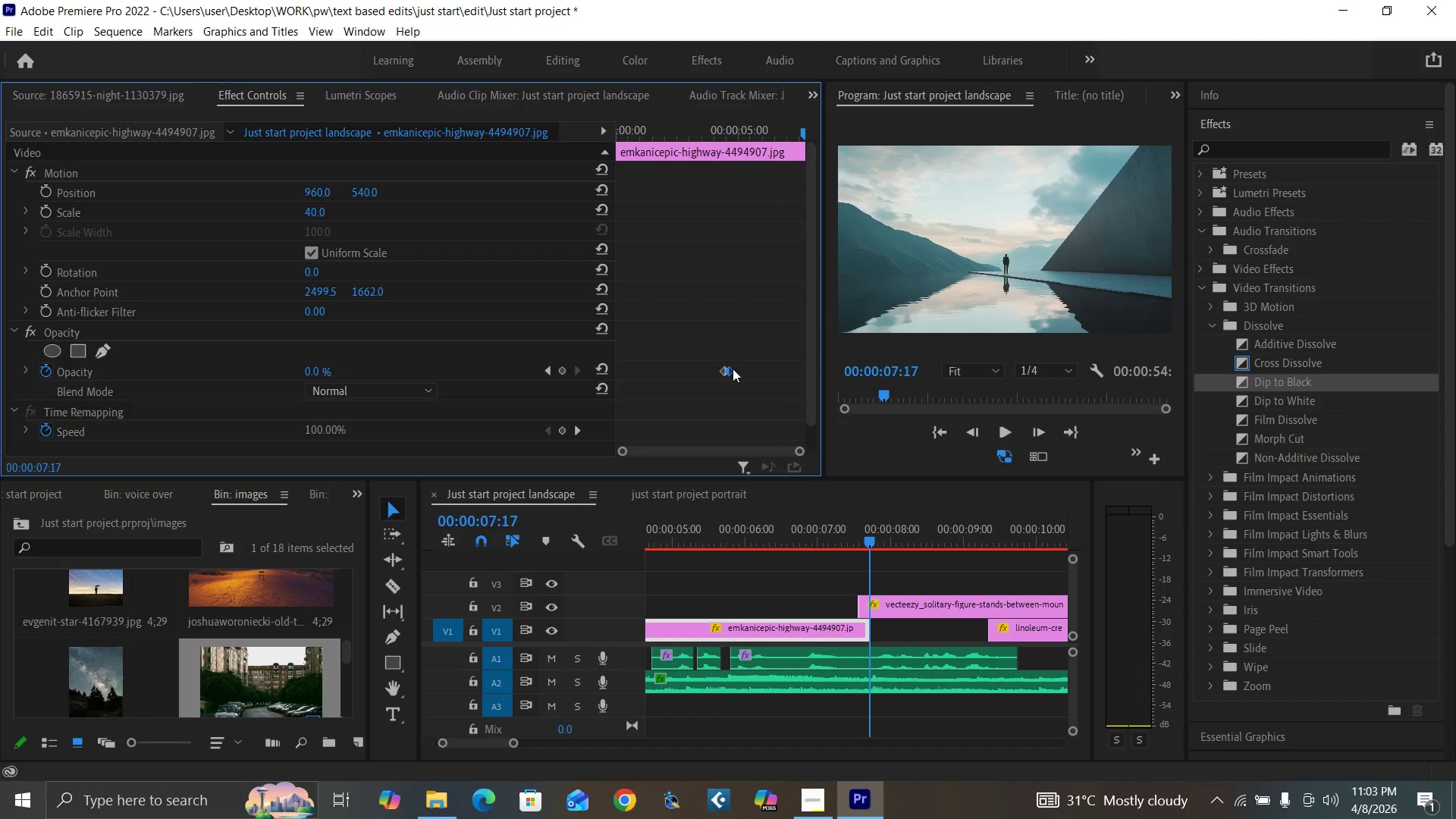 
left_click_drag(start_coordinate=[733, 369], to_coordinate=[830, 381])
 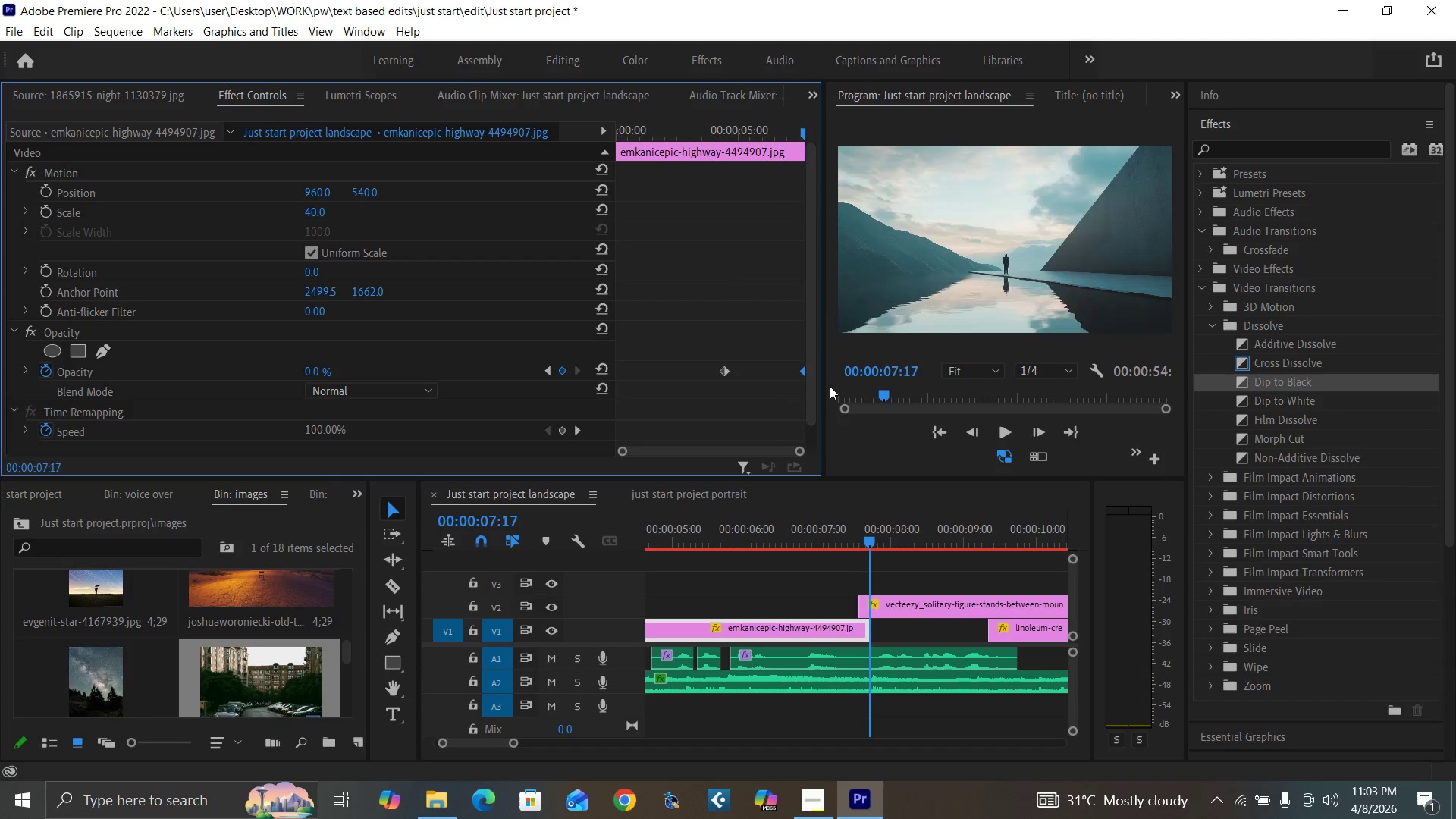 
key(ArrowLeft)
 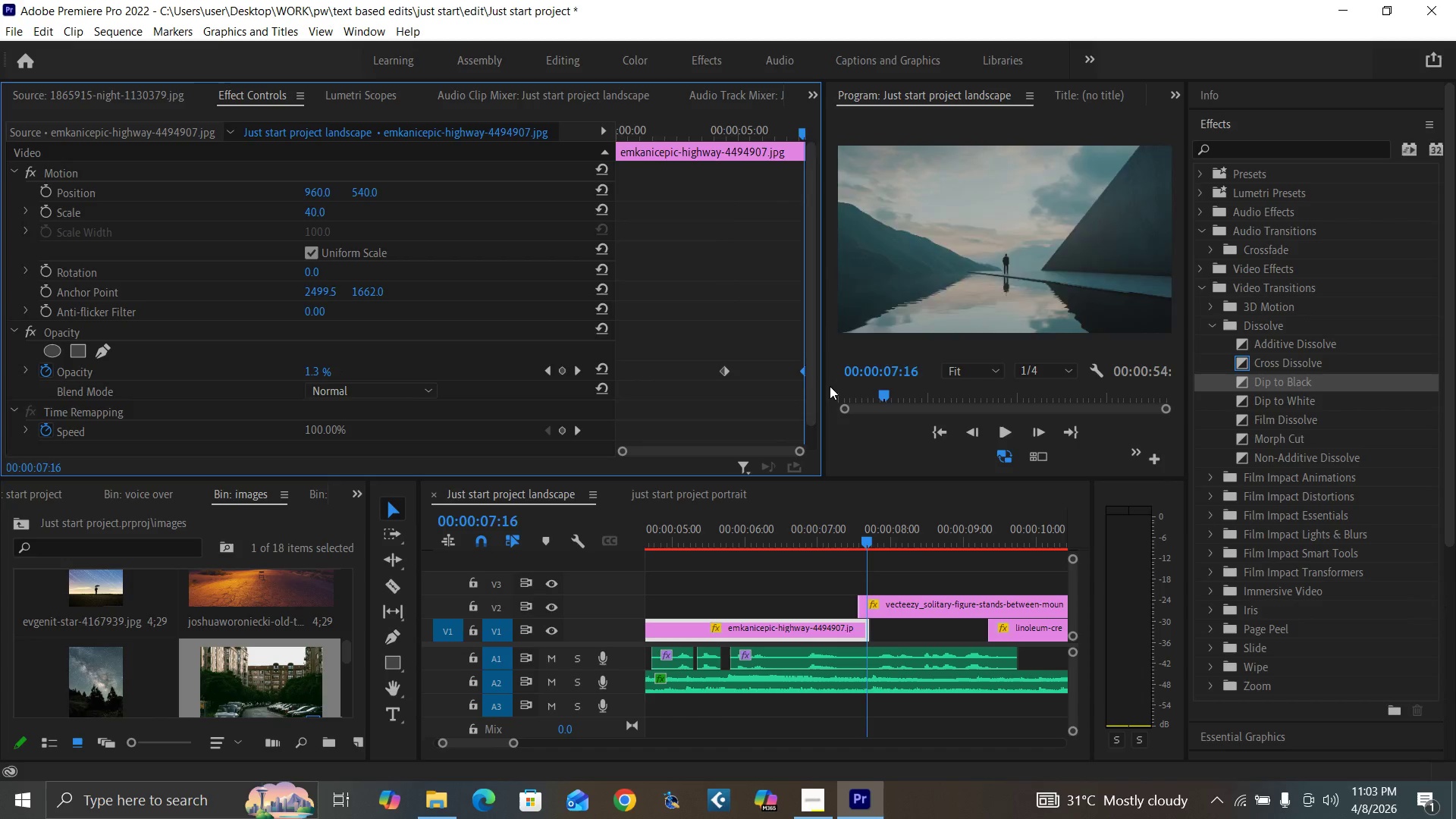 
key(ArrowLeft)
 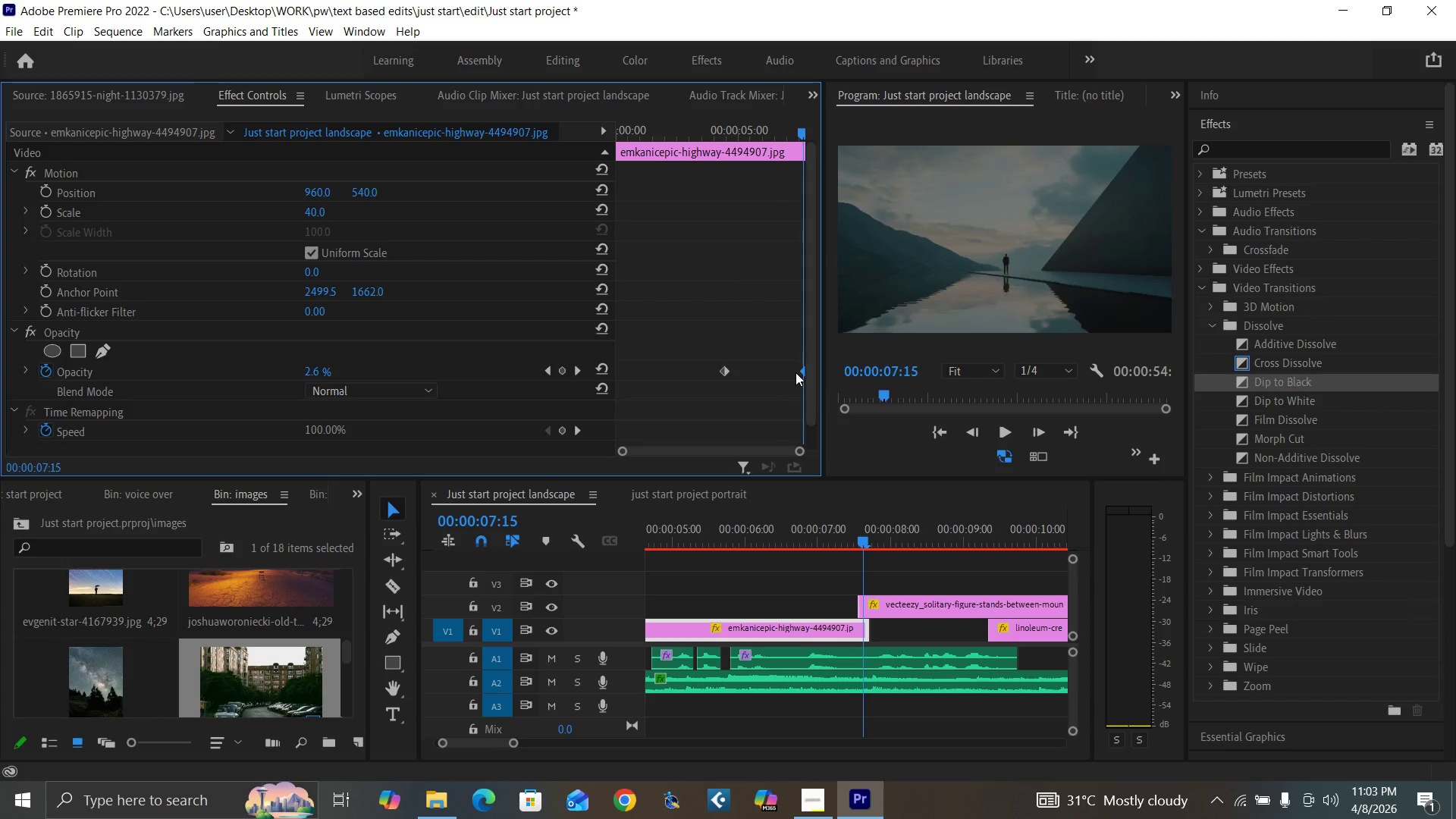 
key(ArrowLeft)
 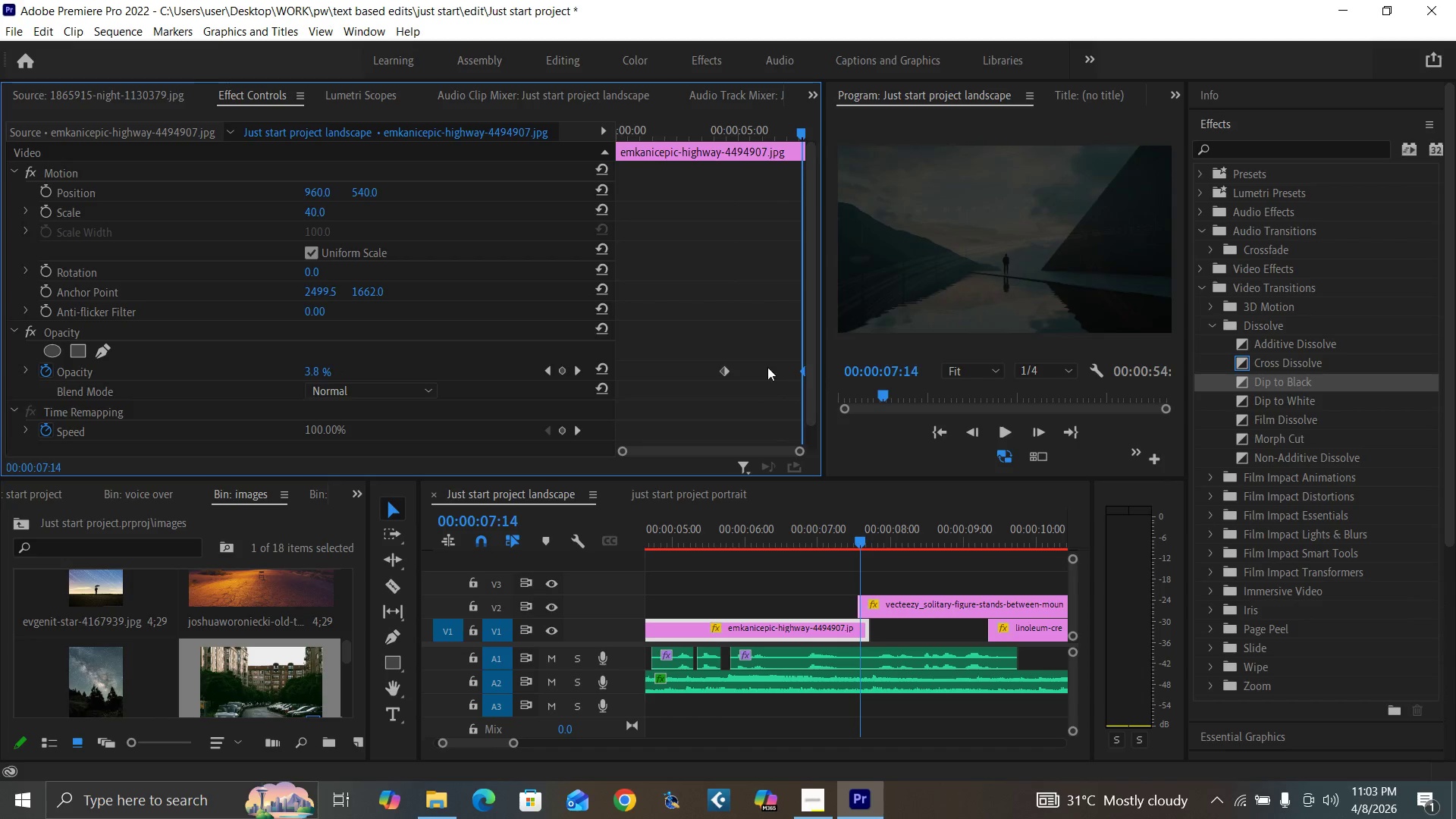 
key(ArrowLeft)
 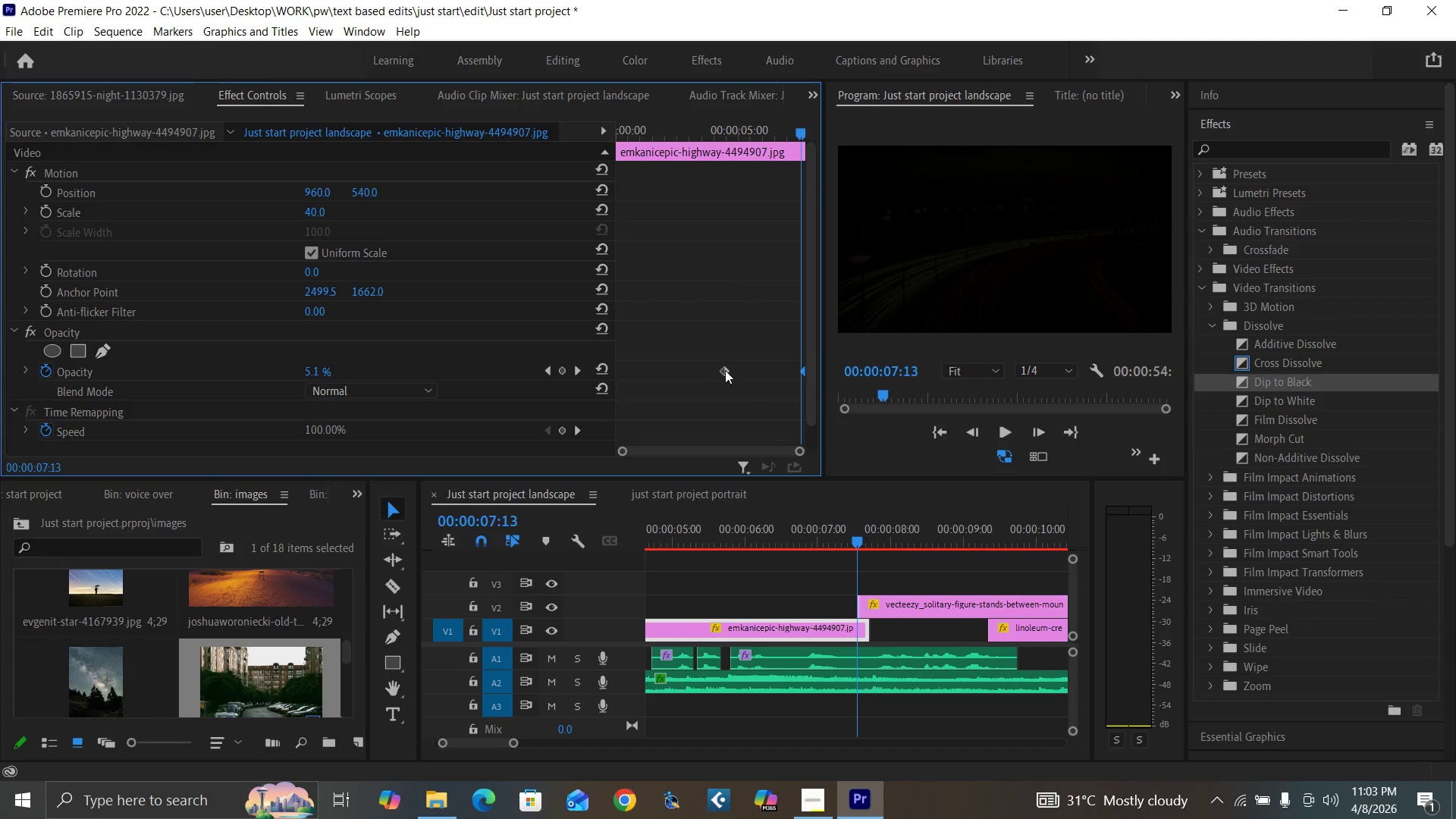 
left_click_drag(start_coordinate=[725, 370], to_coordinate=[802, 381])
 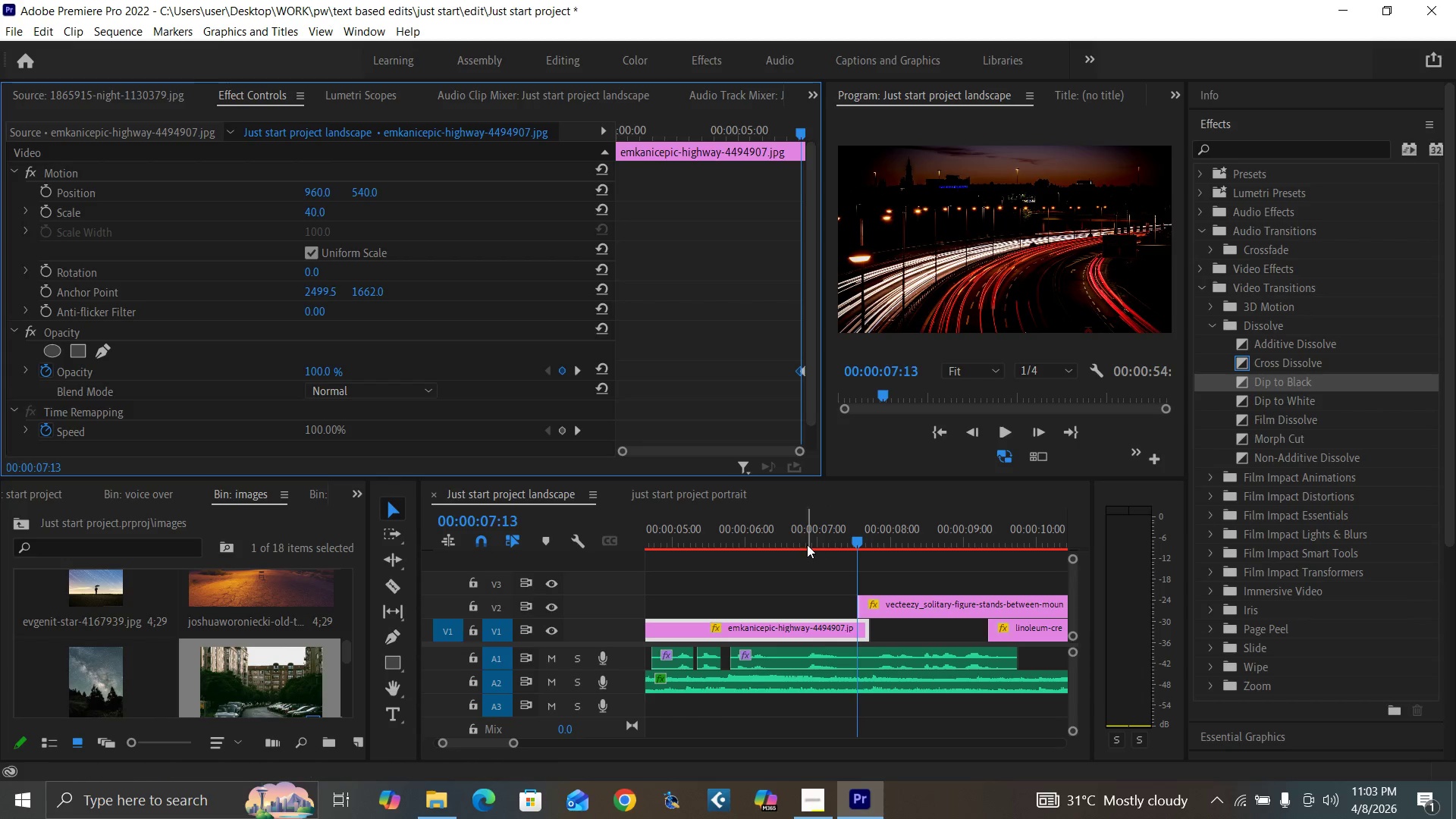 
left_click([803, 542])
 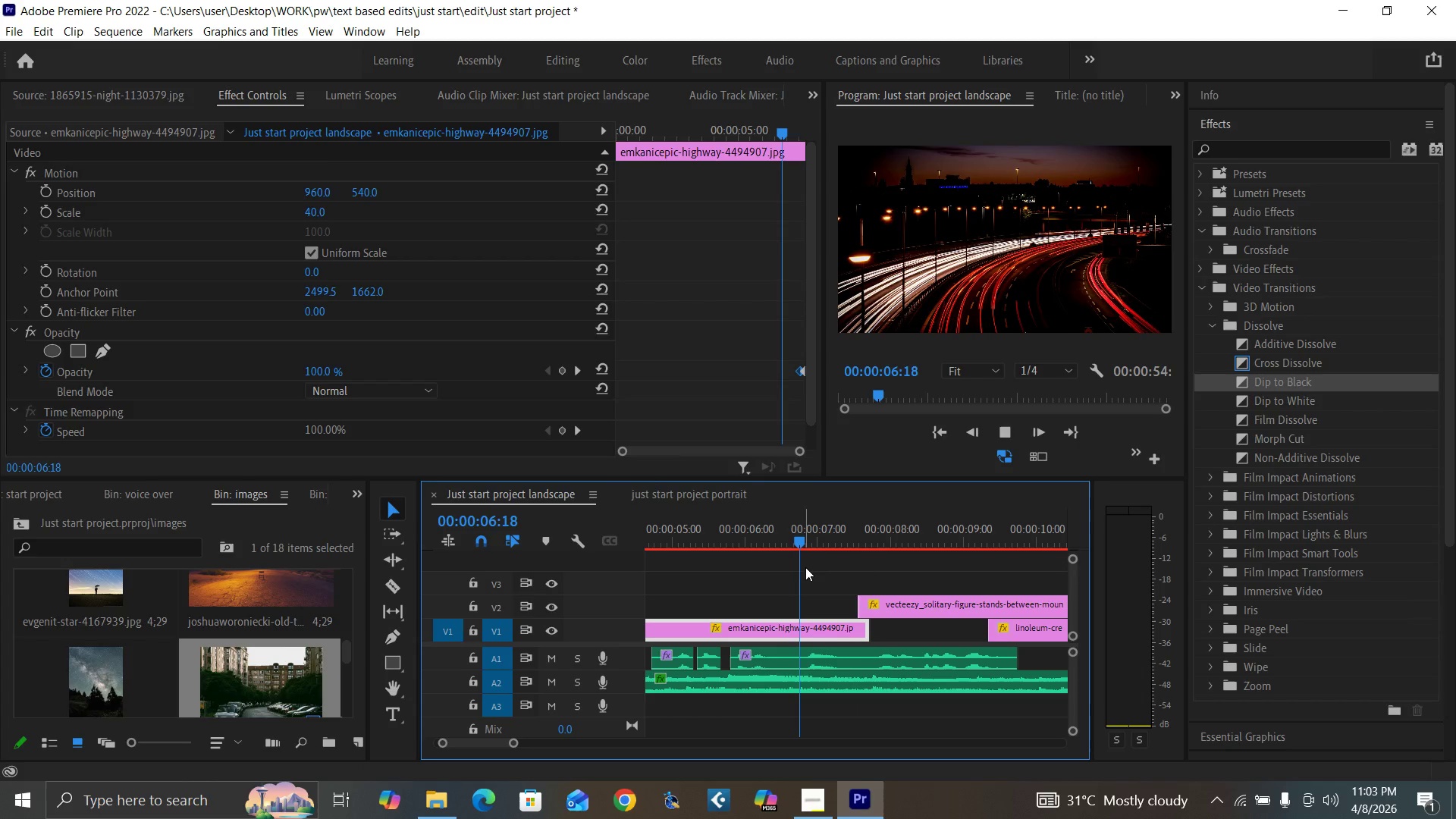 
key(Space)
 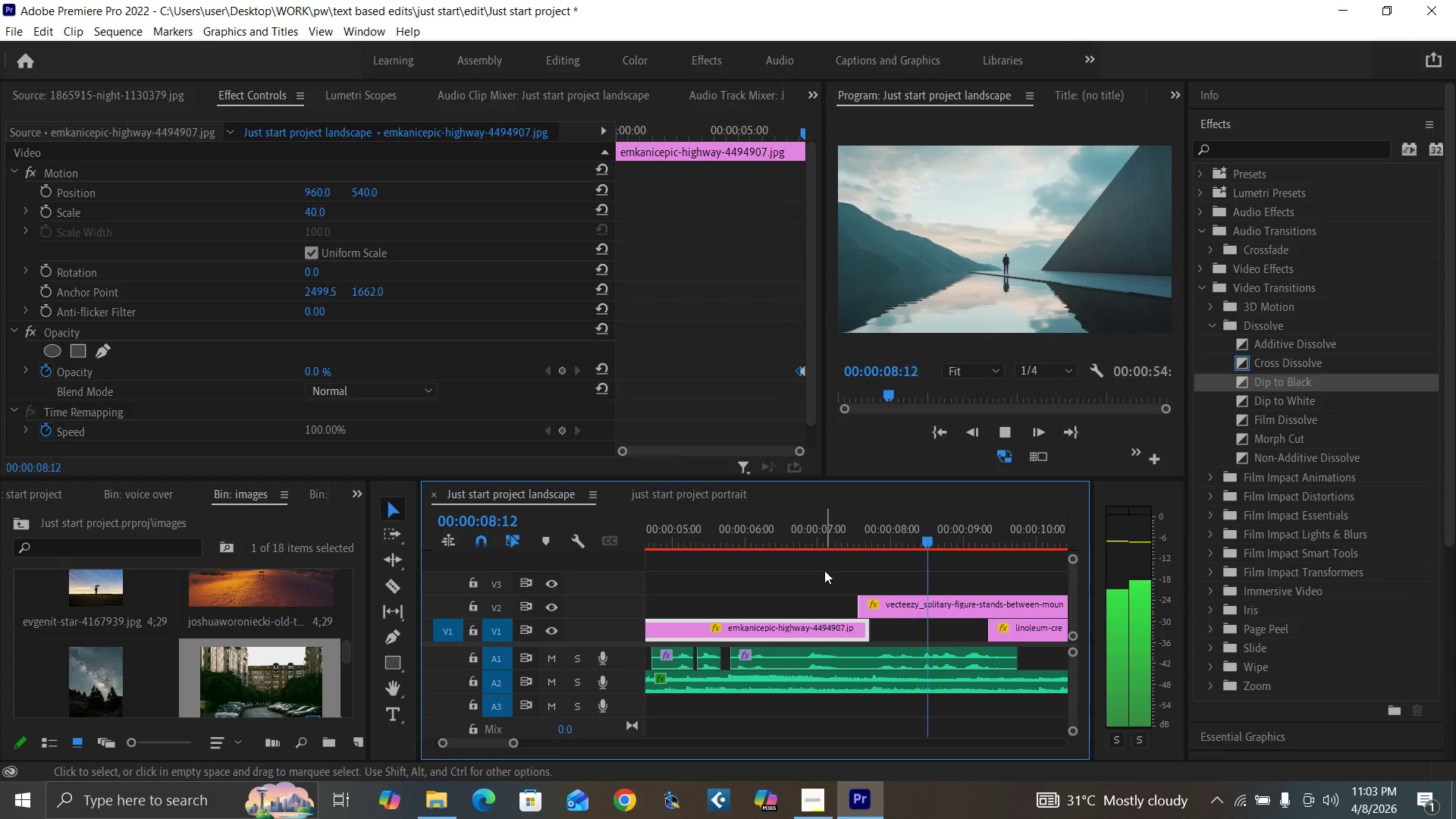 
key(Minus)
 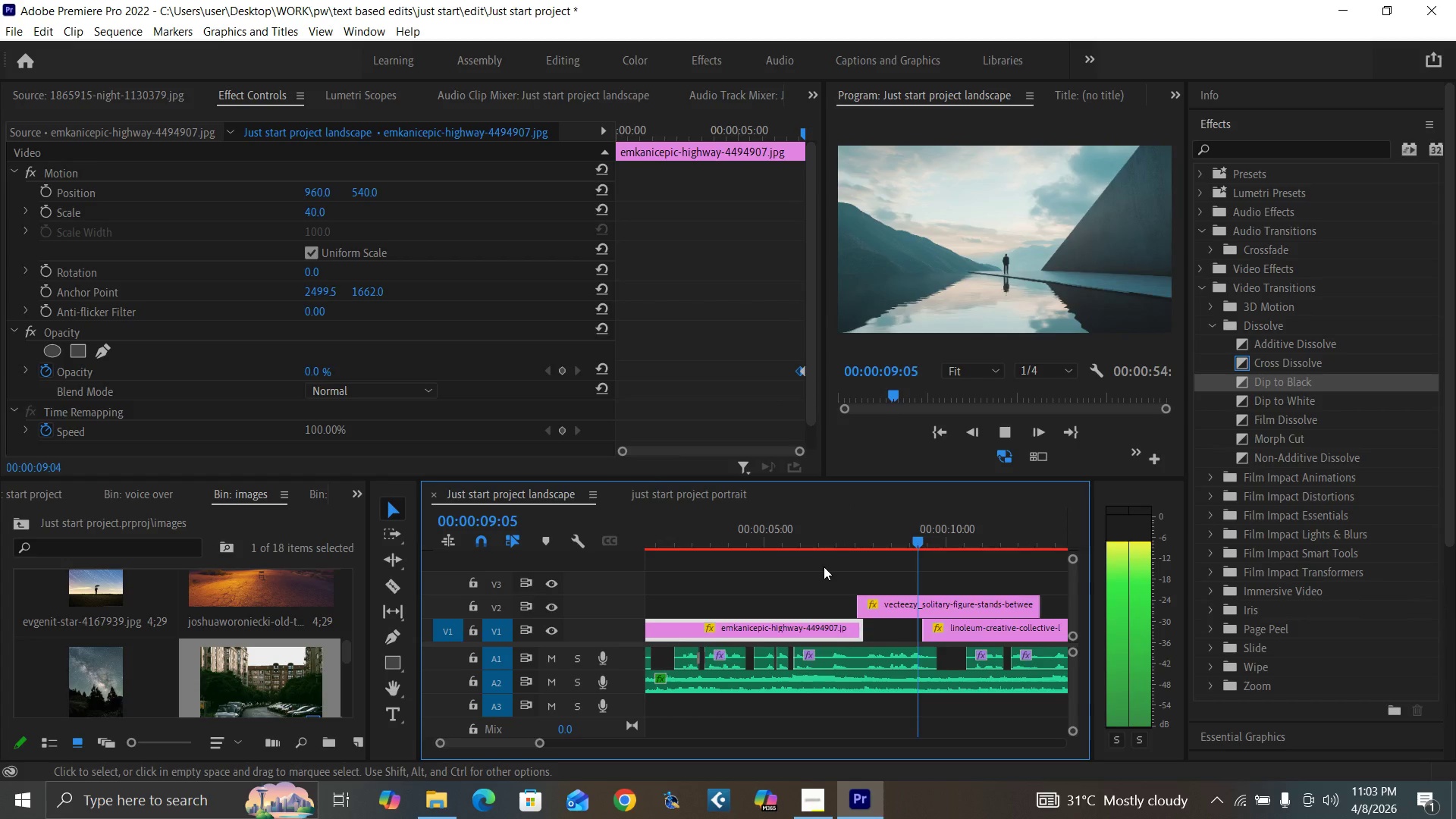 
key(Minus)
 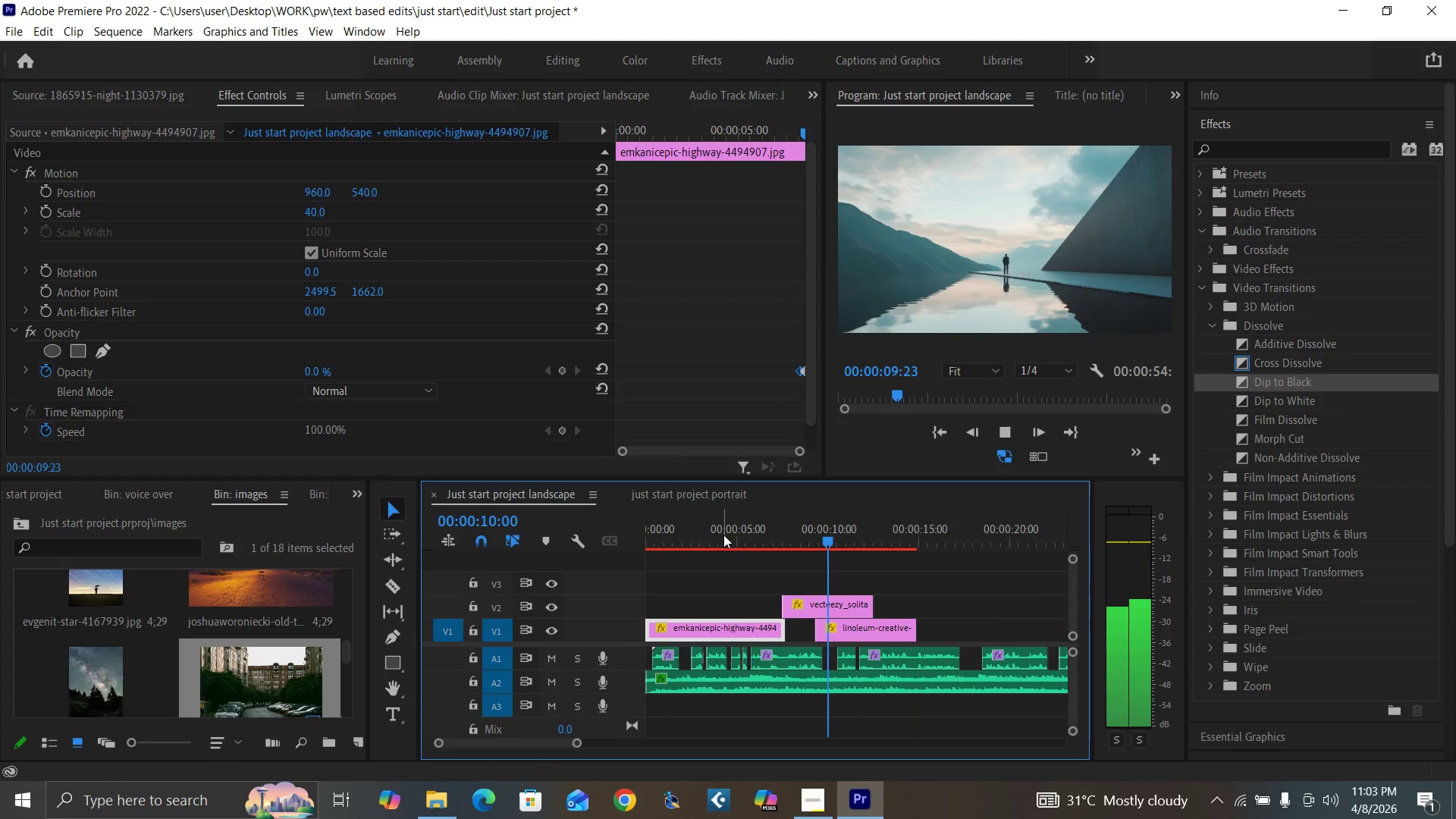 
left_click([724, 533])
 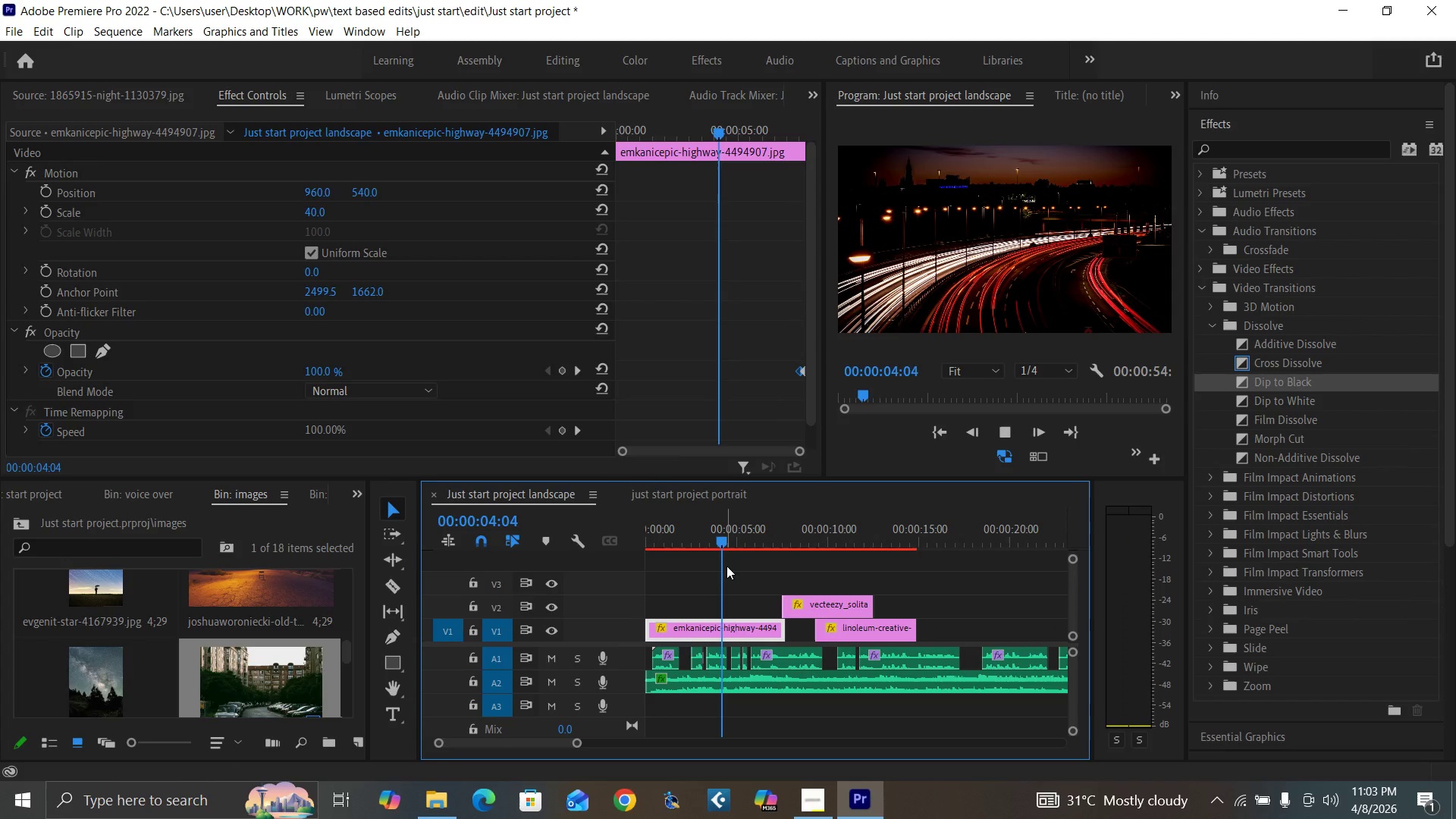 
key(Space)
 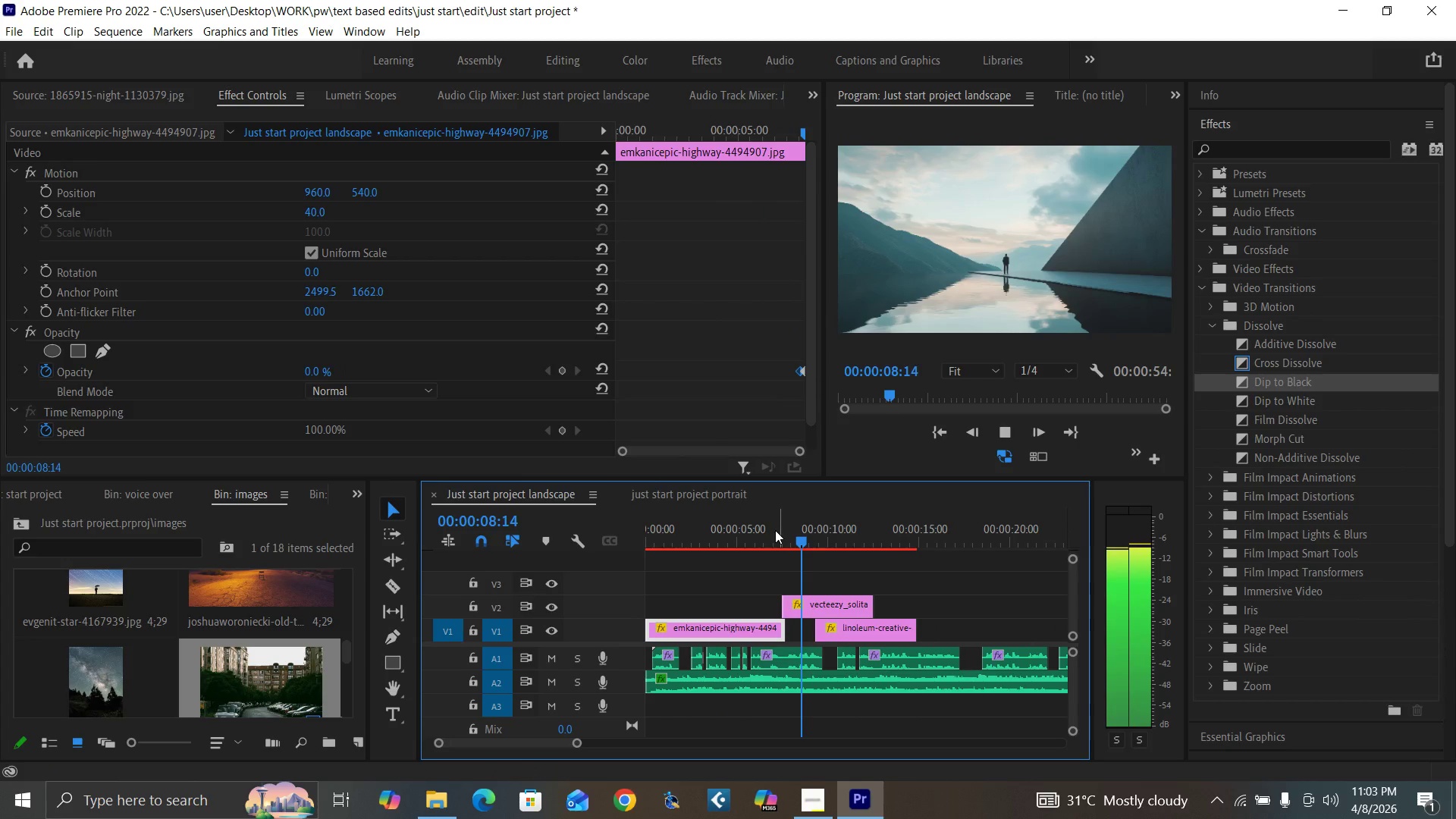 
wait(6.08)
 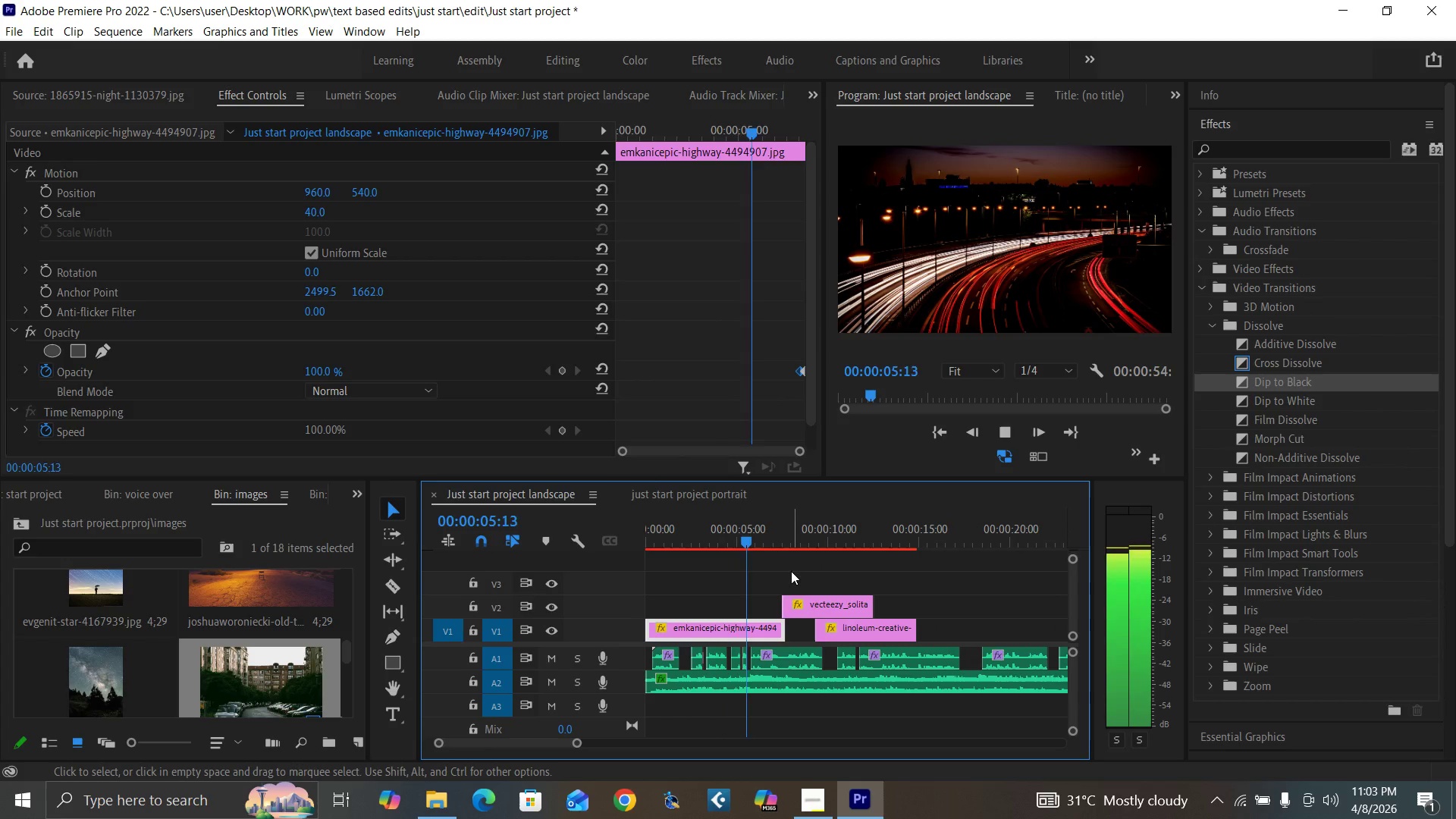 
key(Space)
 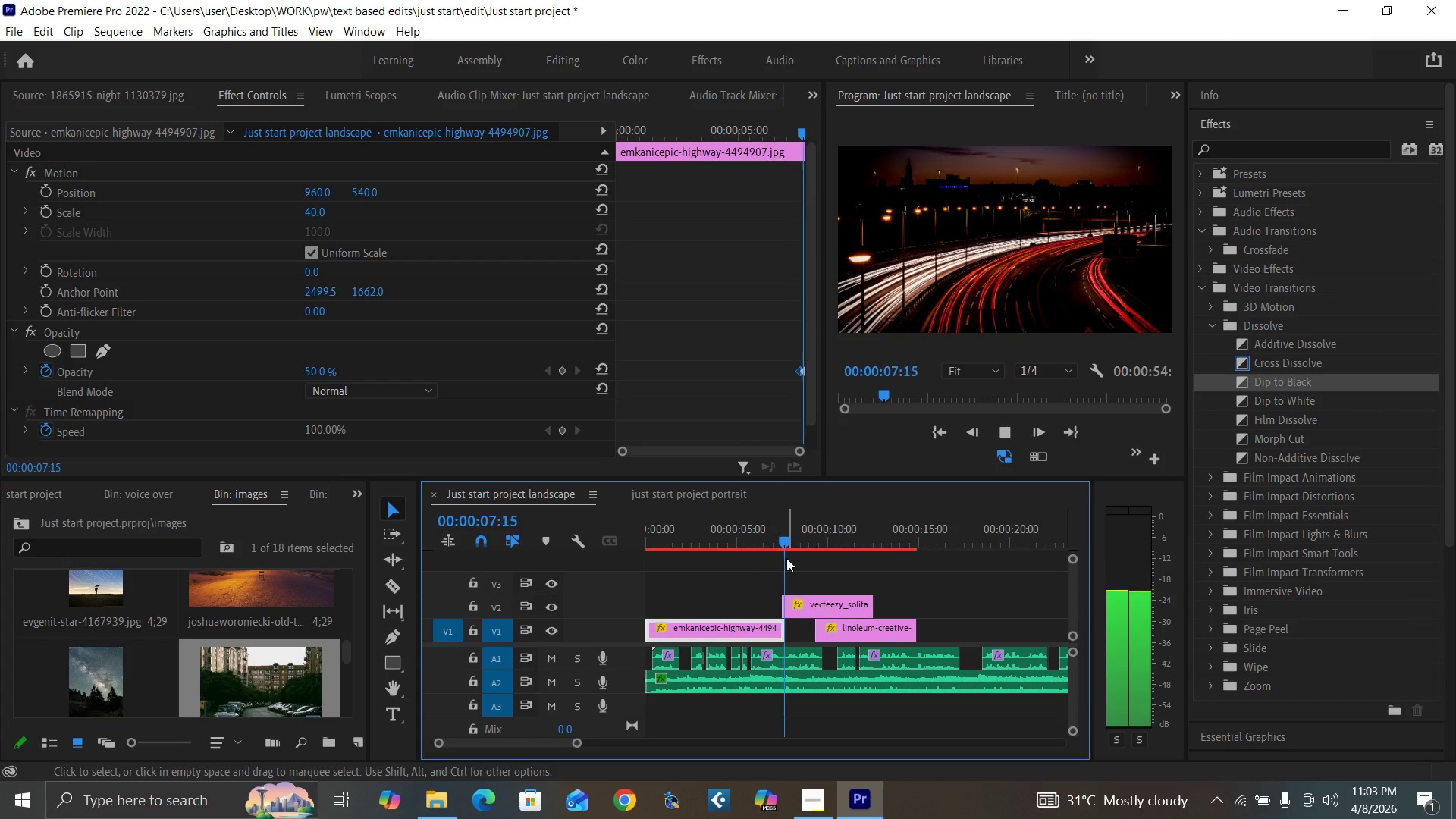 
left_click([749, 535])
 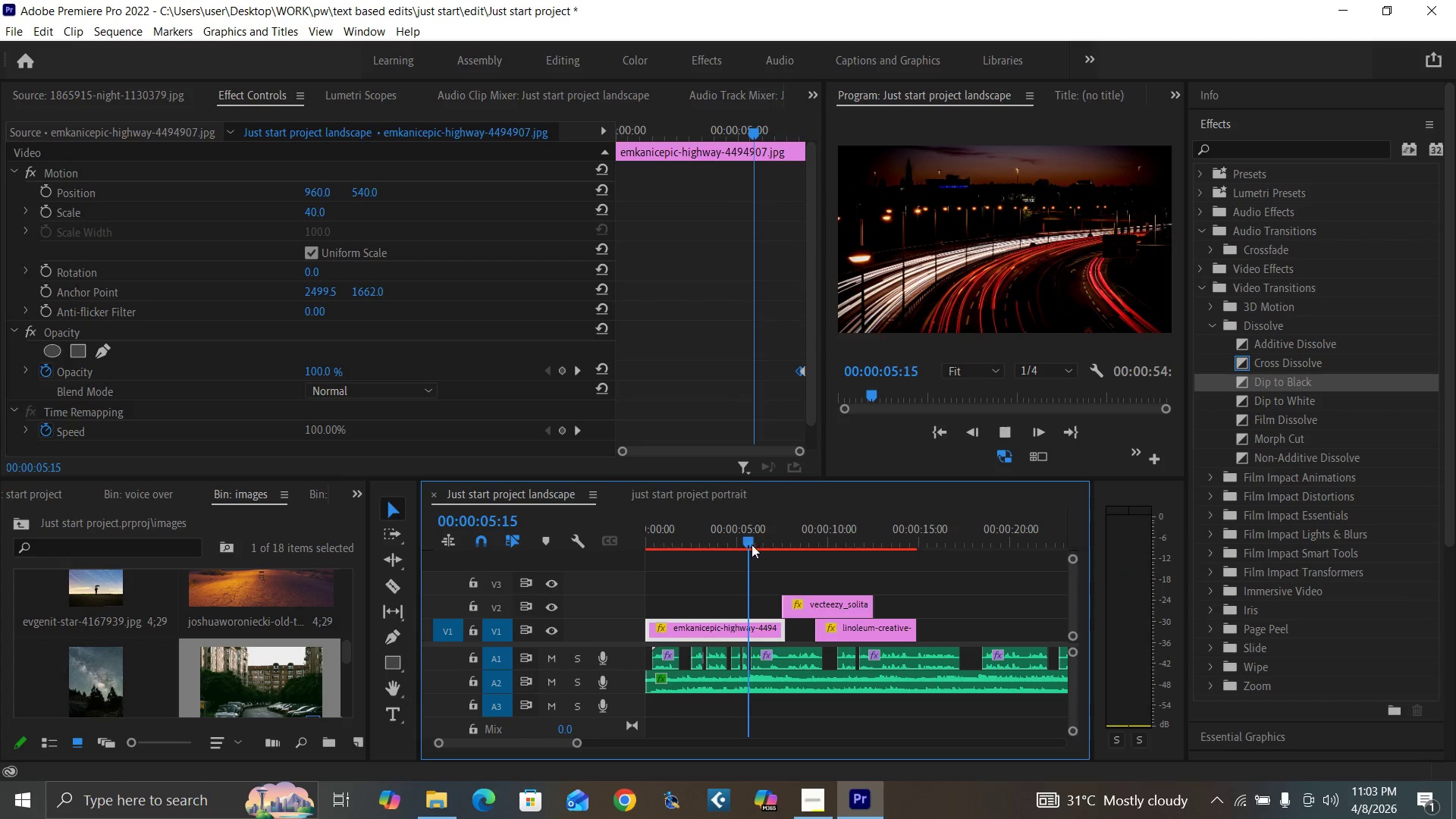 
key(Space)
 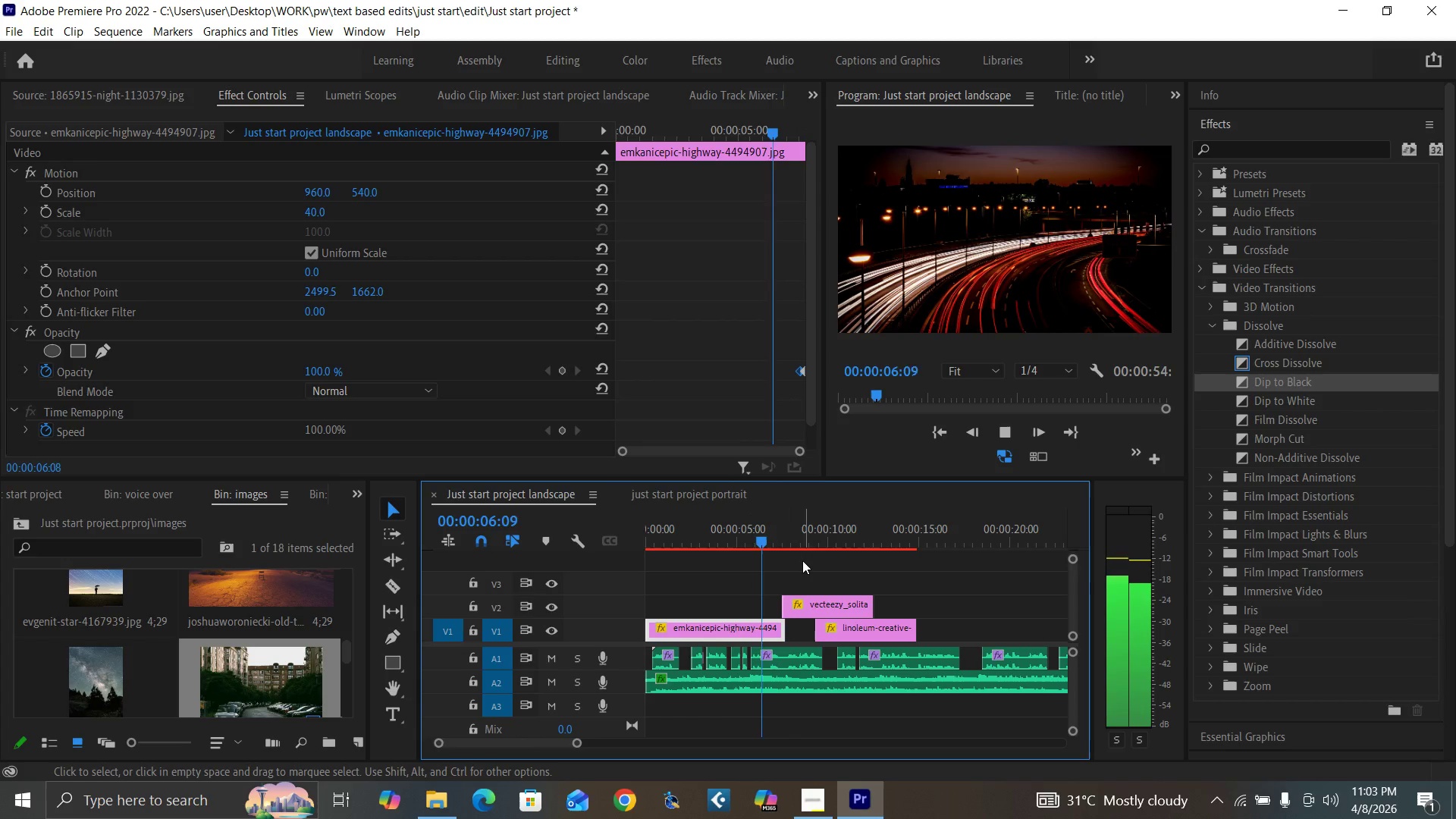 
key(Space)
 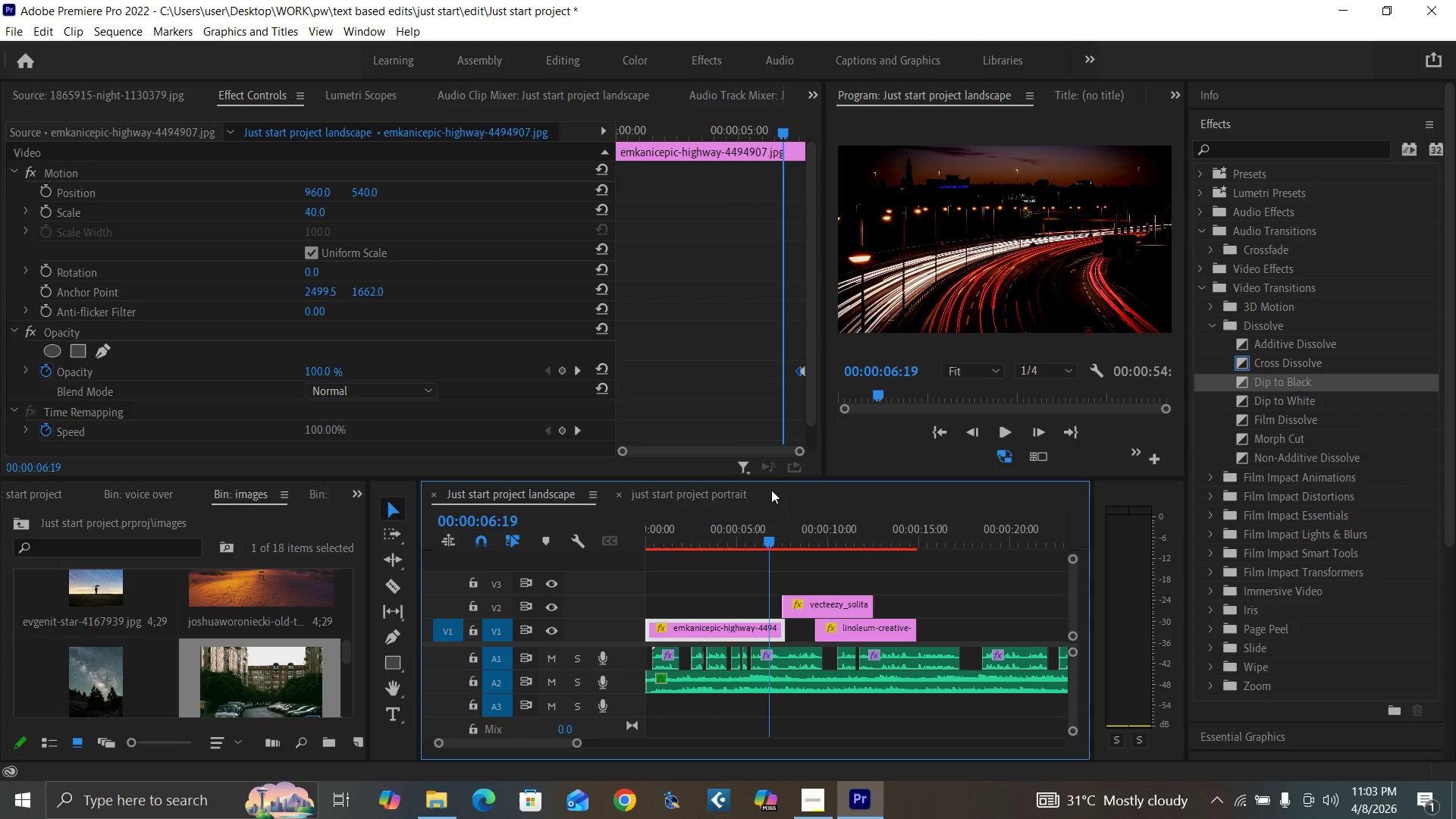 
key(Equal)
 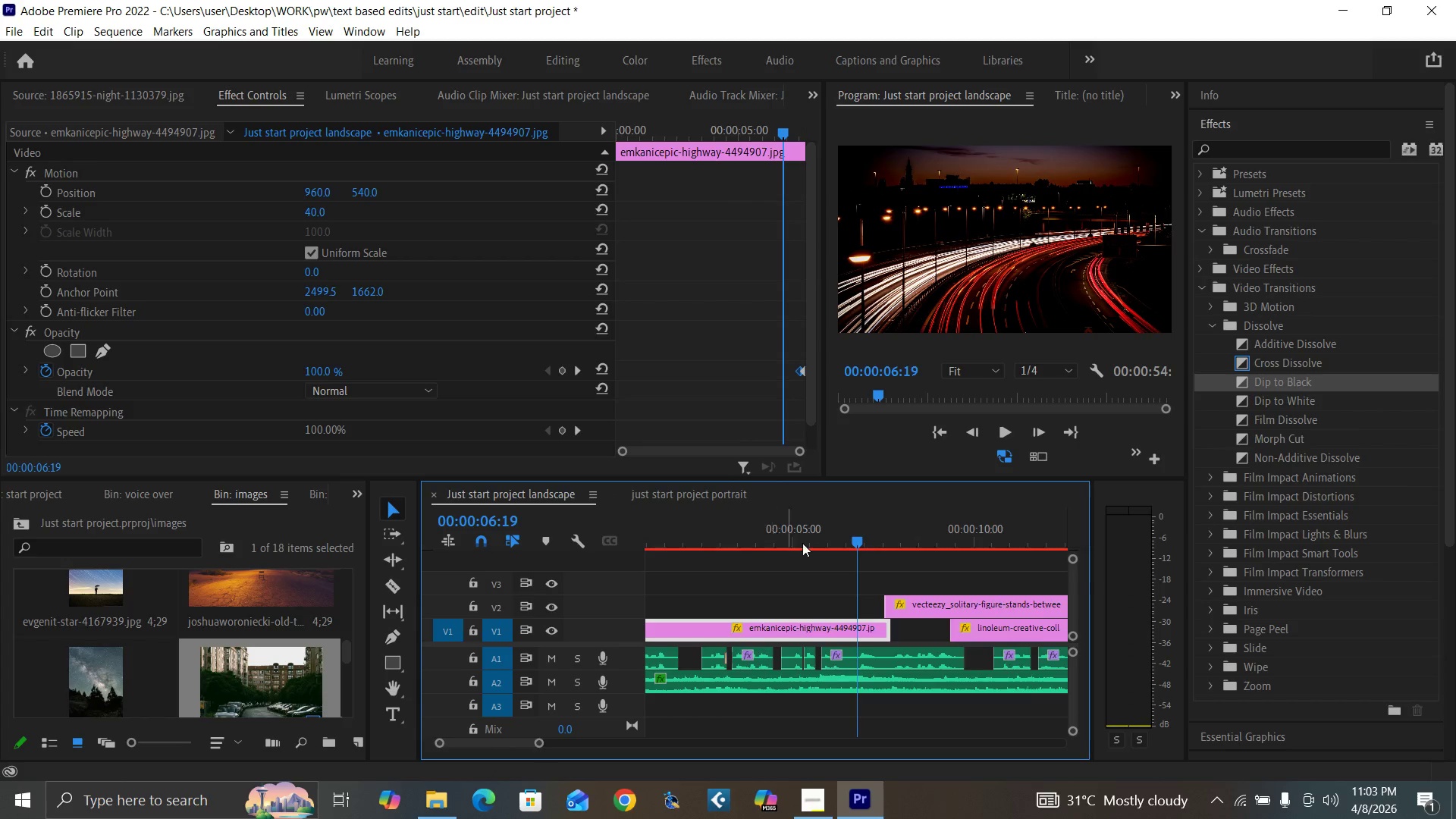 
key(Equal)
 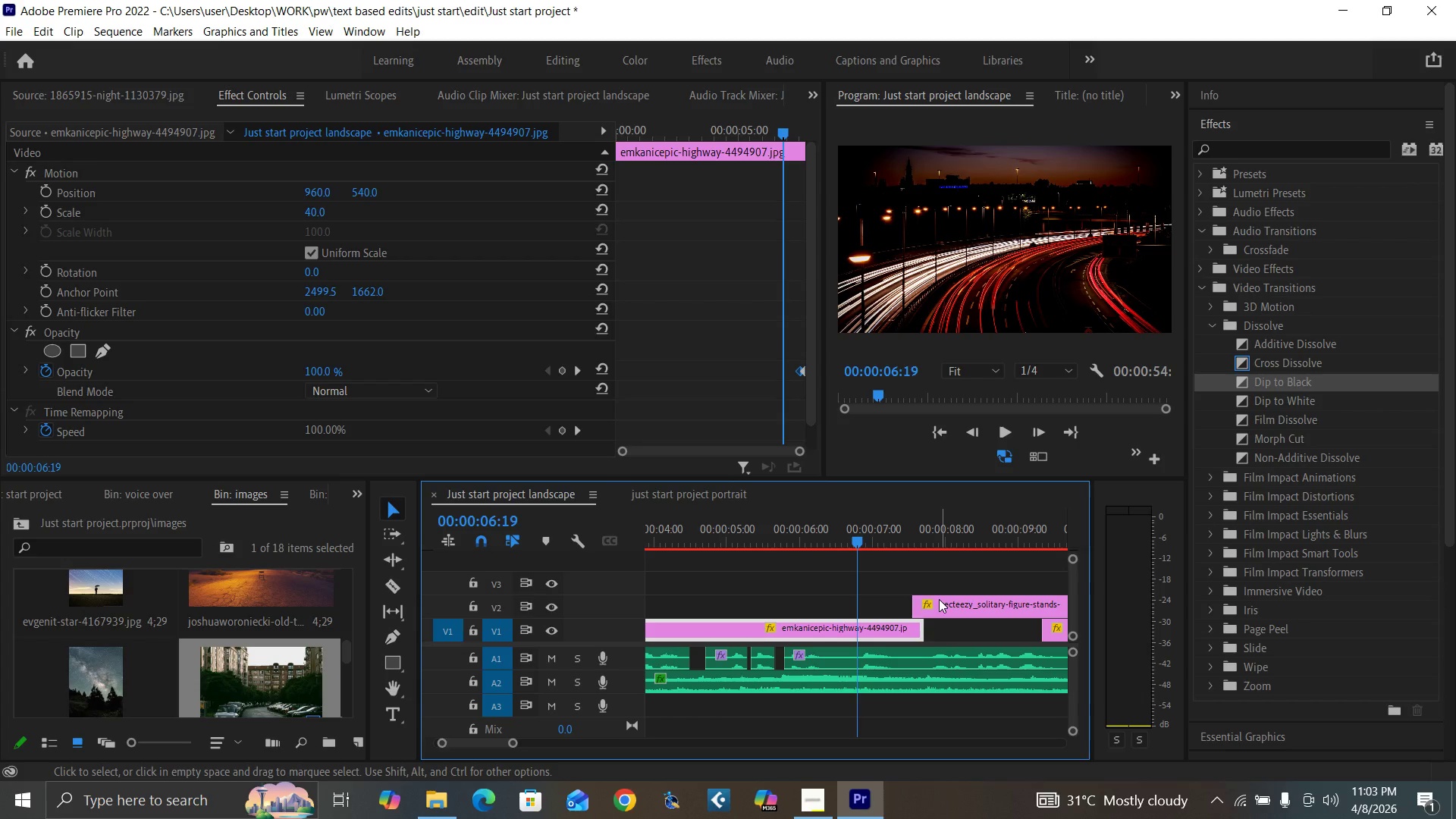 
wait(5.45)
 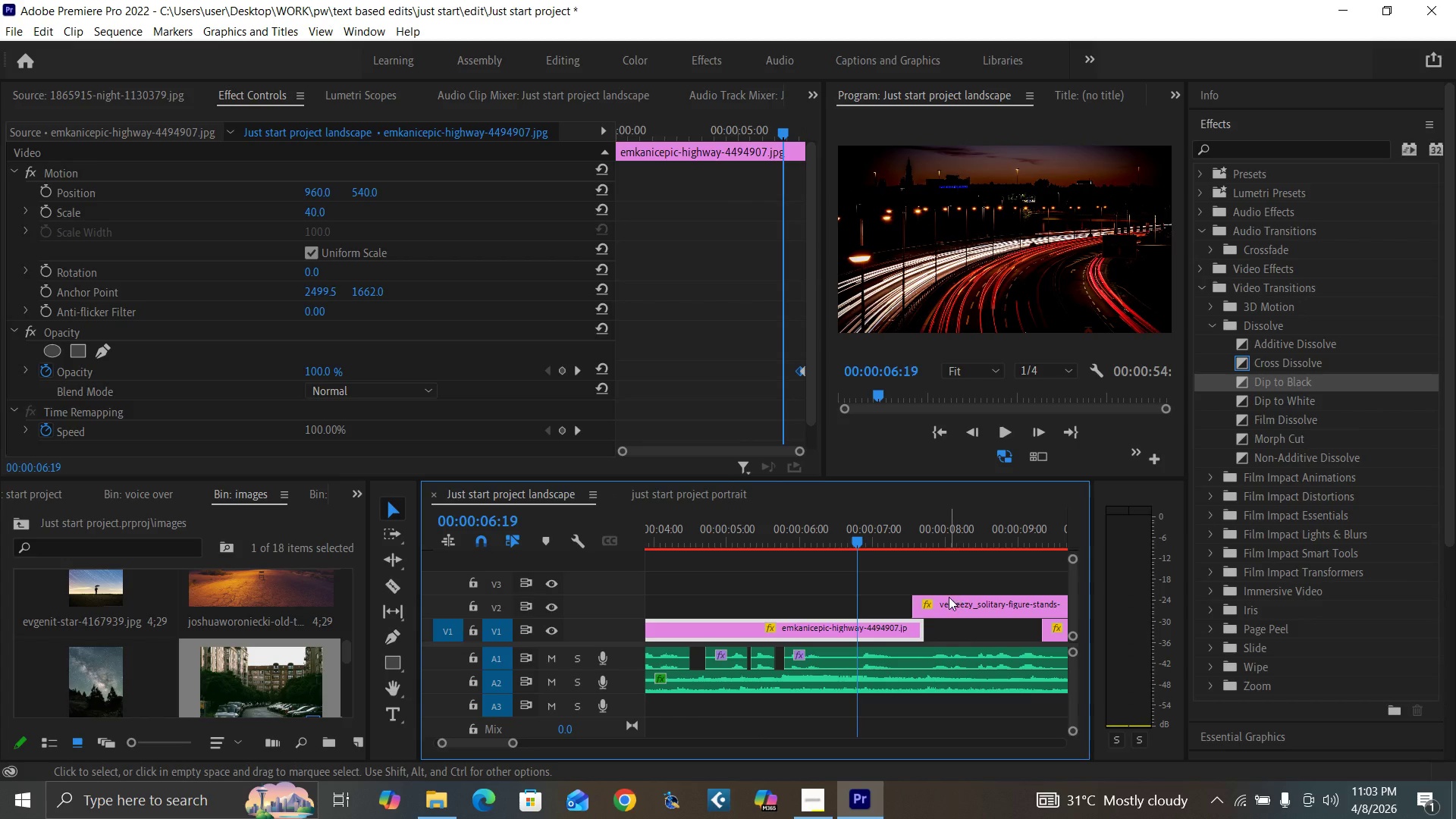 
left_click_drag(start_coordinate=[916, 608], to_coordinate=[925, 610])
 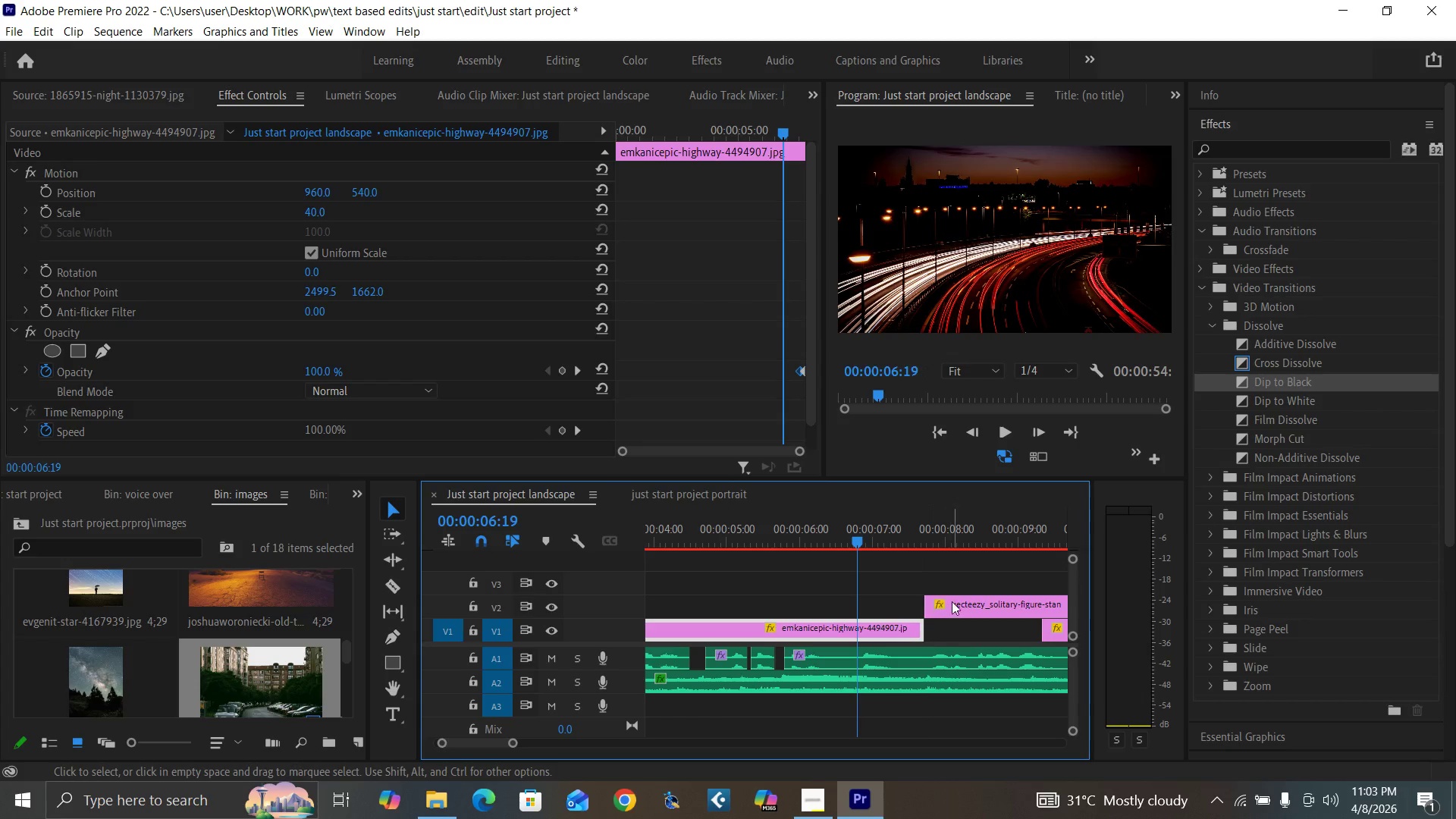 
left_click_drag(start_coordinate=[952, 601], to_coordinate=[884, 604])
 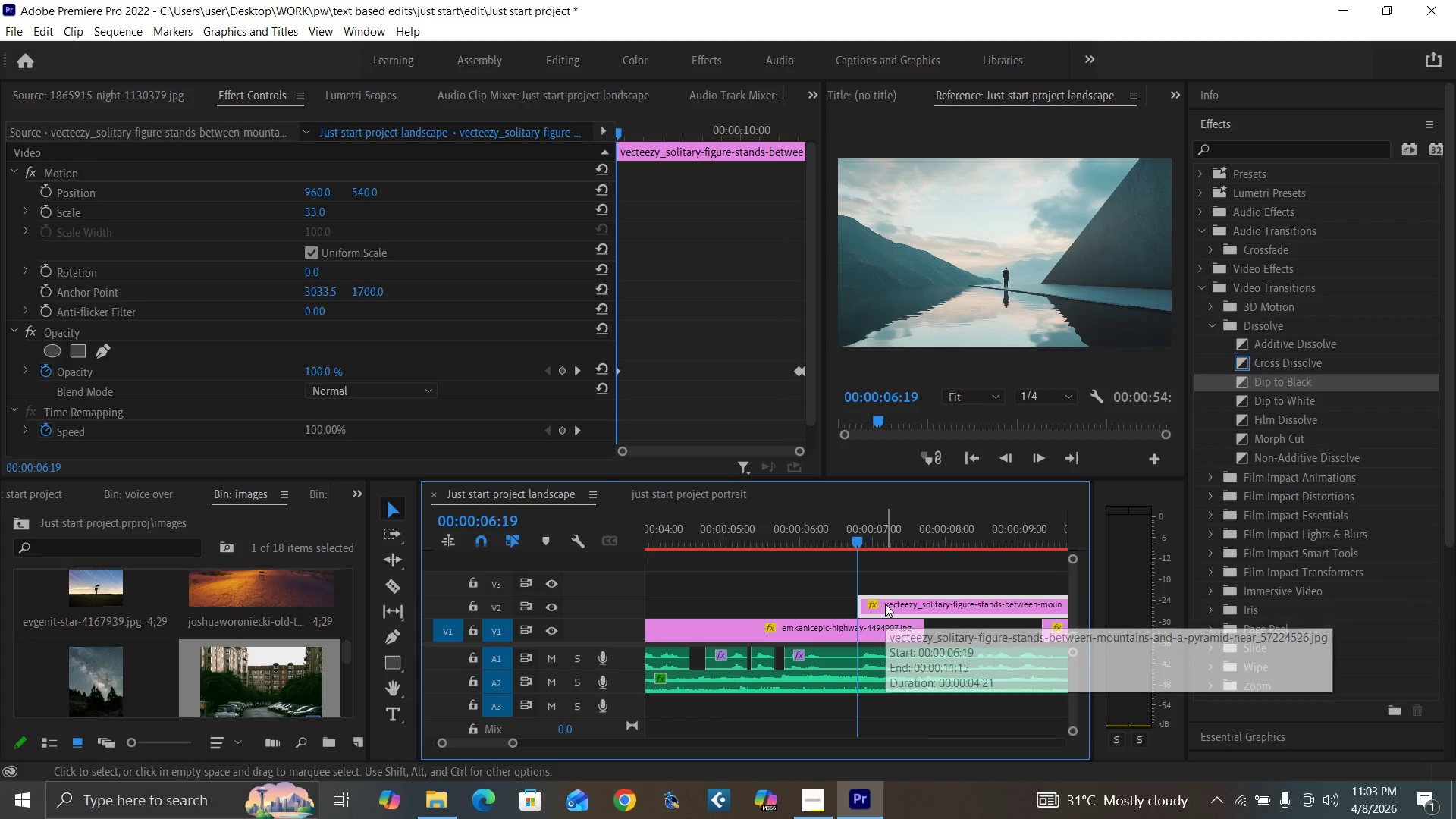 
key(ArrowLeft)
 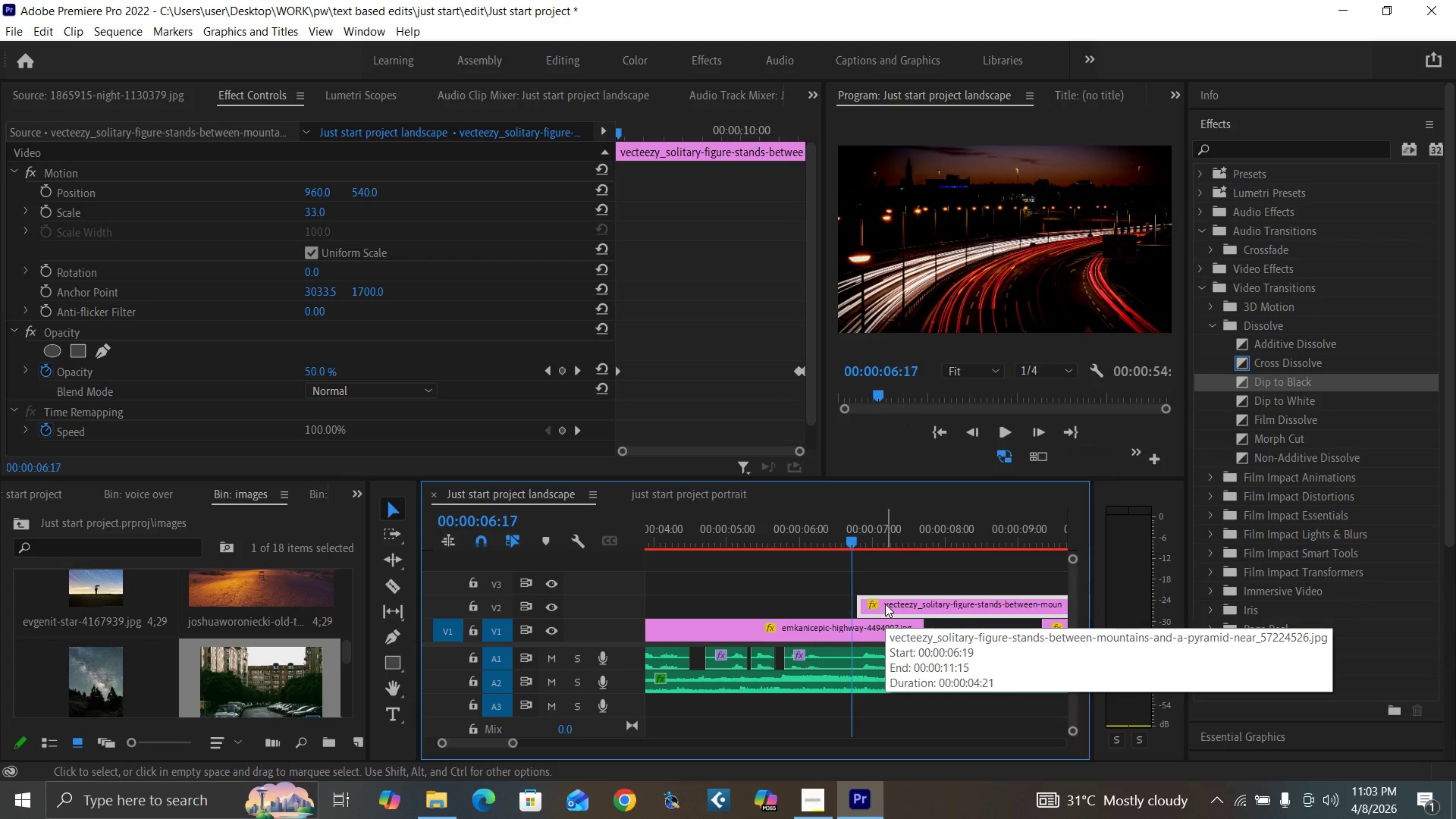 
key(ArrowLeft)
 